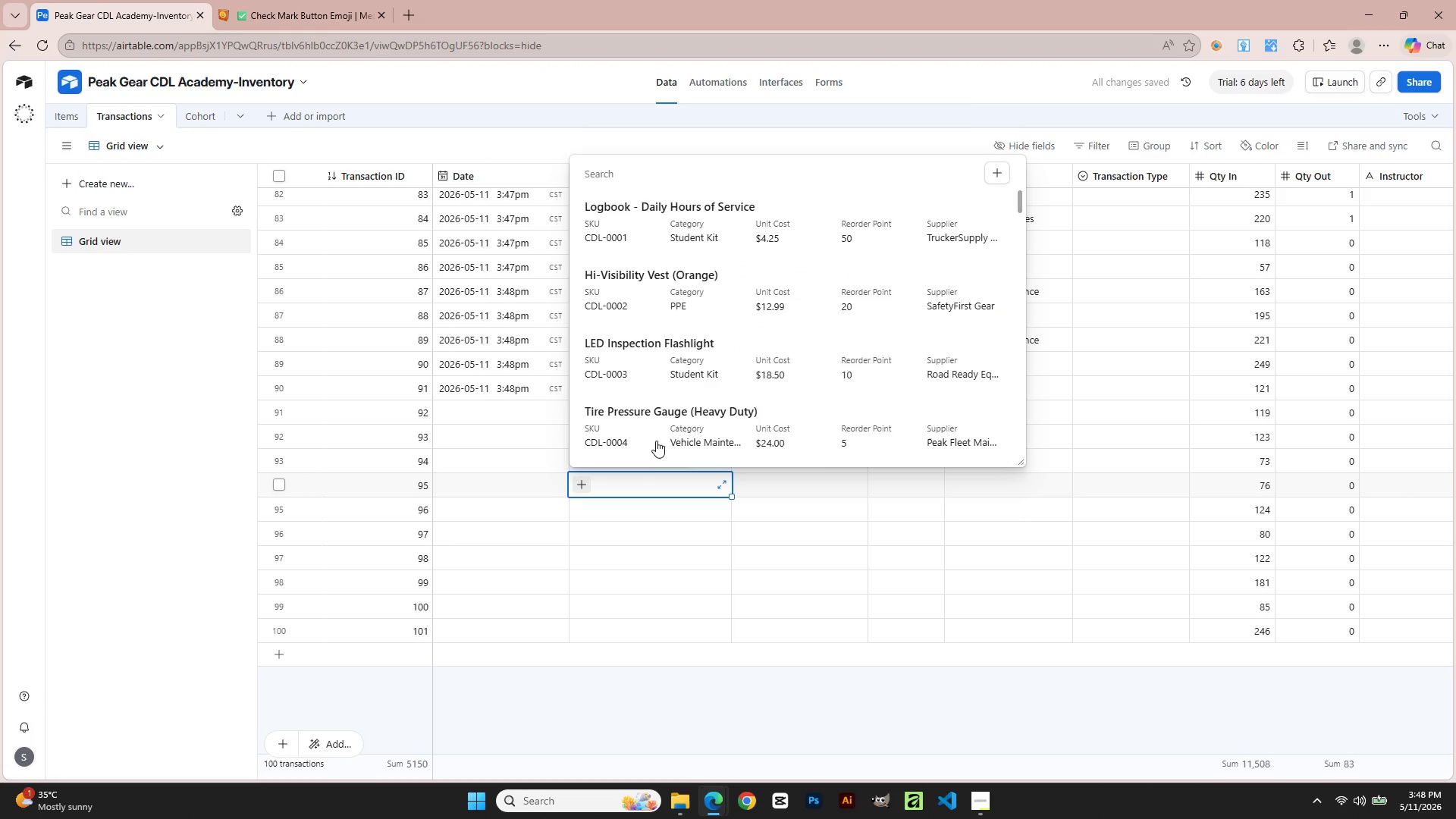 
scroll: coordinate [680, 413], scroll_direction: down, amount: 5.0
 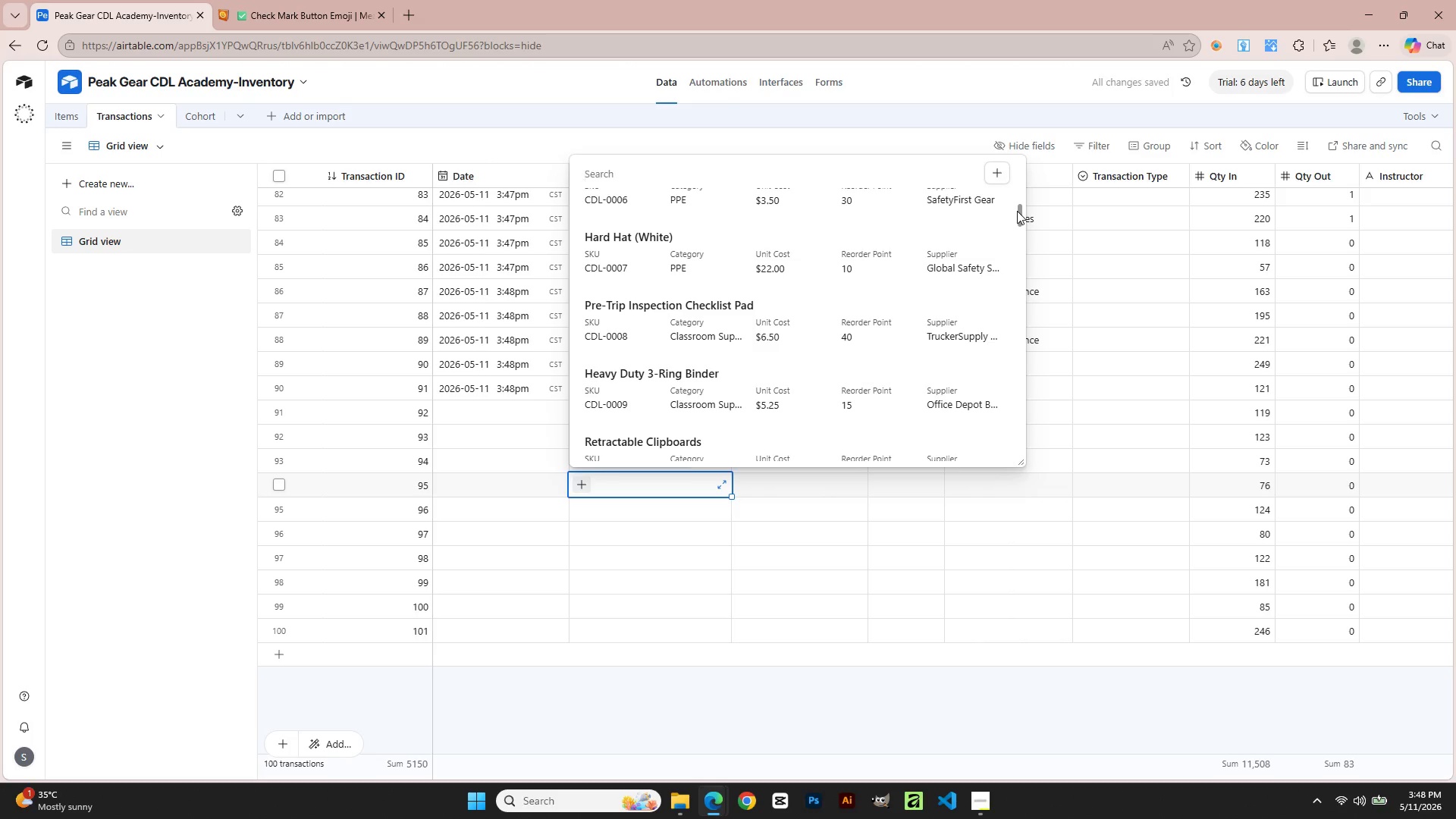 
left_click_drag(start_coordinate=[1019, 216], to_coordinate=[1013, 431])
 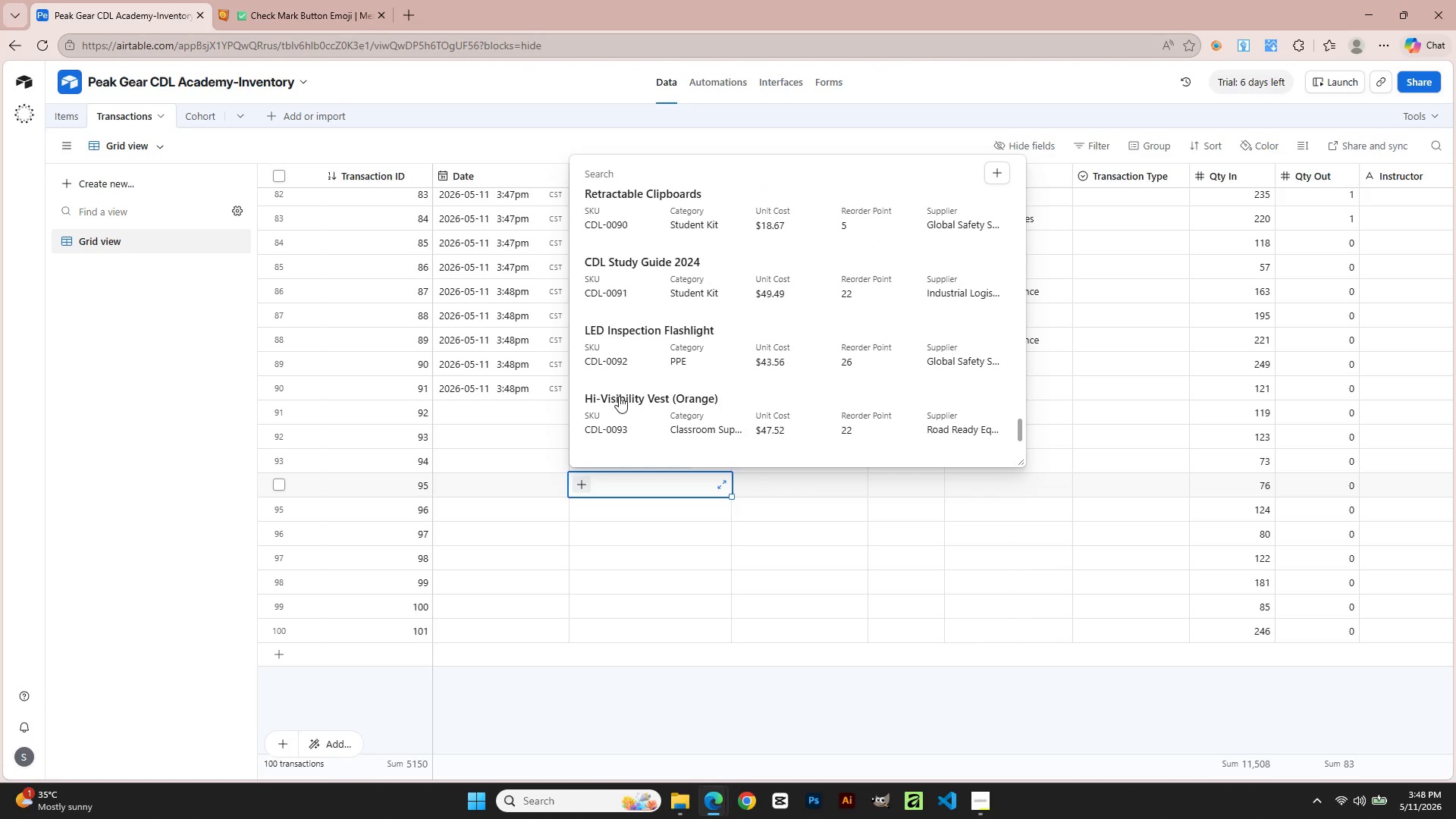 
left_click([673, 582])
 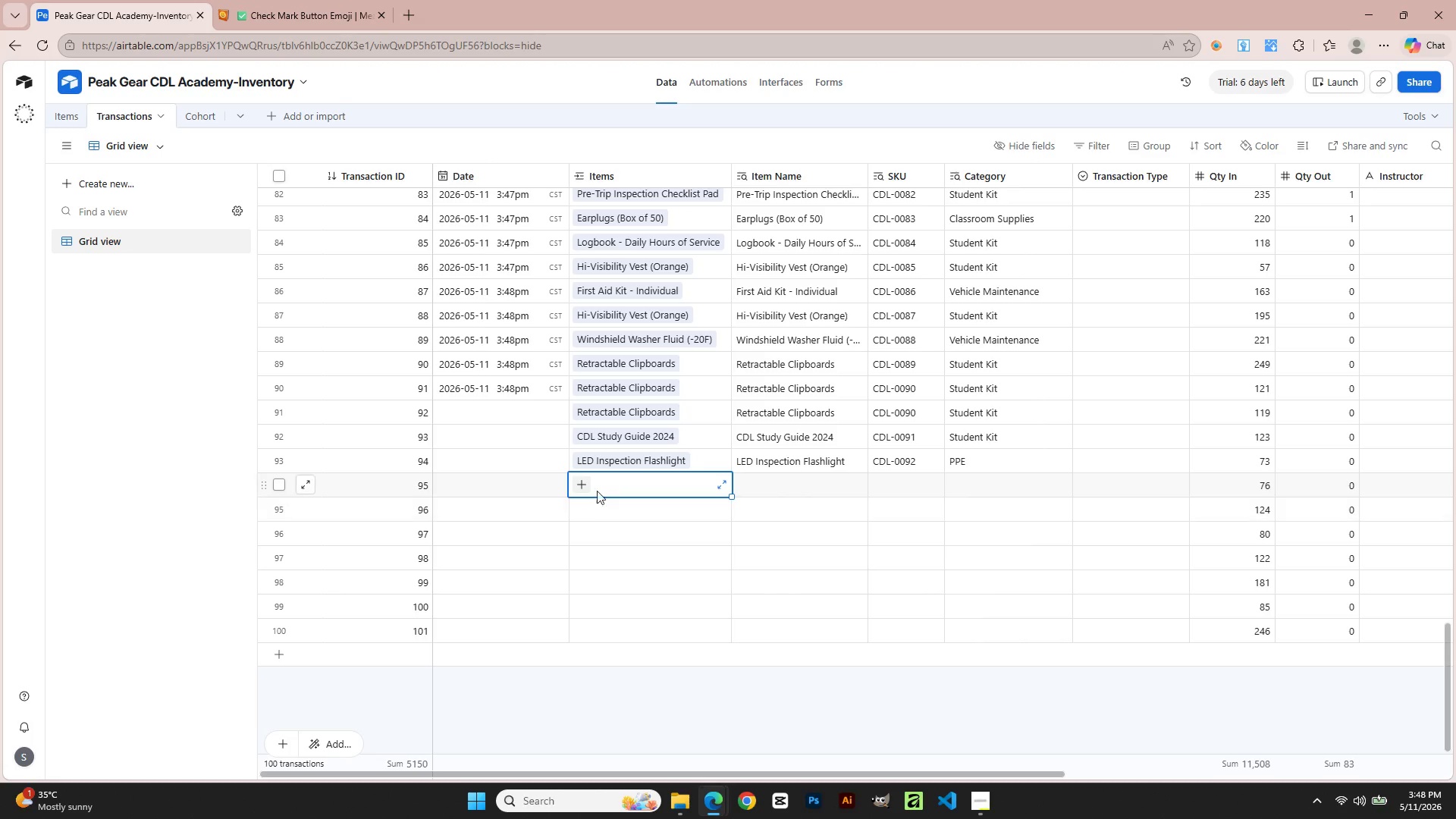 
left_click([577, 480])
 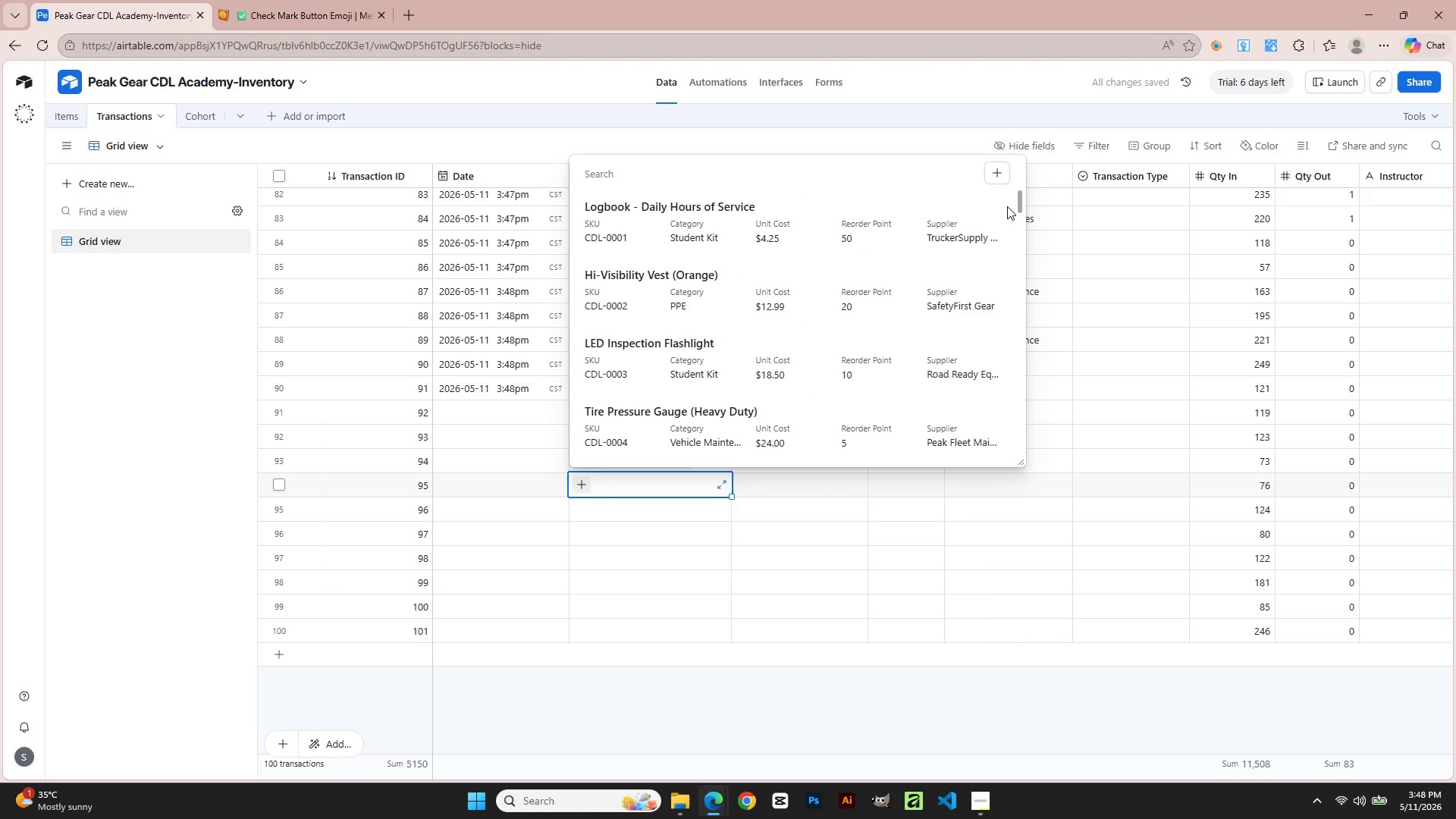 
left_click_drag(start_coordinate=[1020, 202], to_coordinate=[1027, 451])
 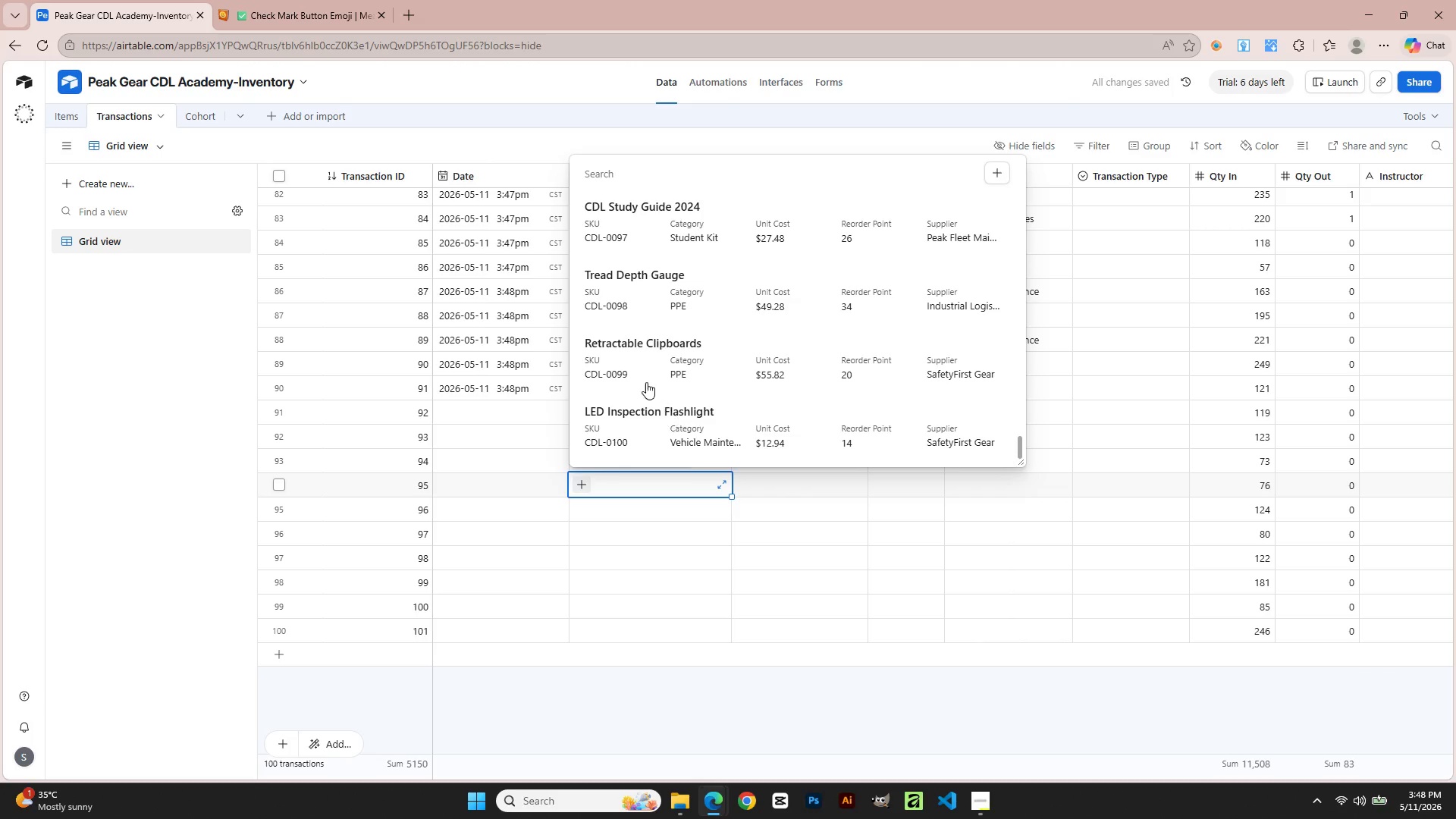 
scroll: coordinate [631, 358], scroll_direction: up, amount: 4.0
 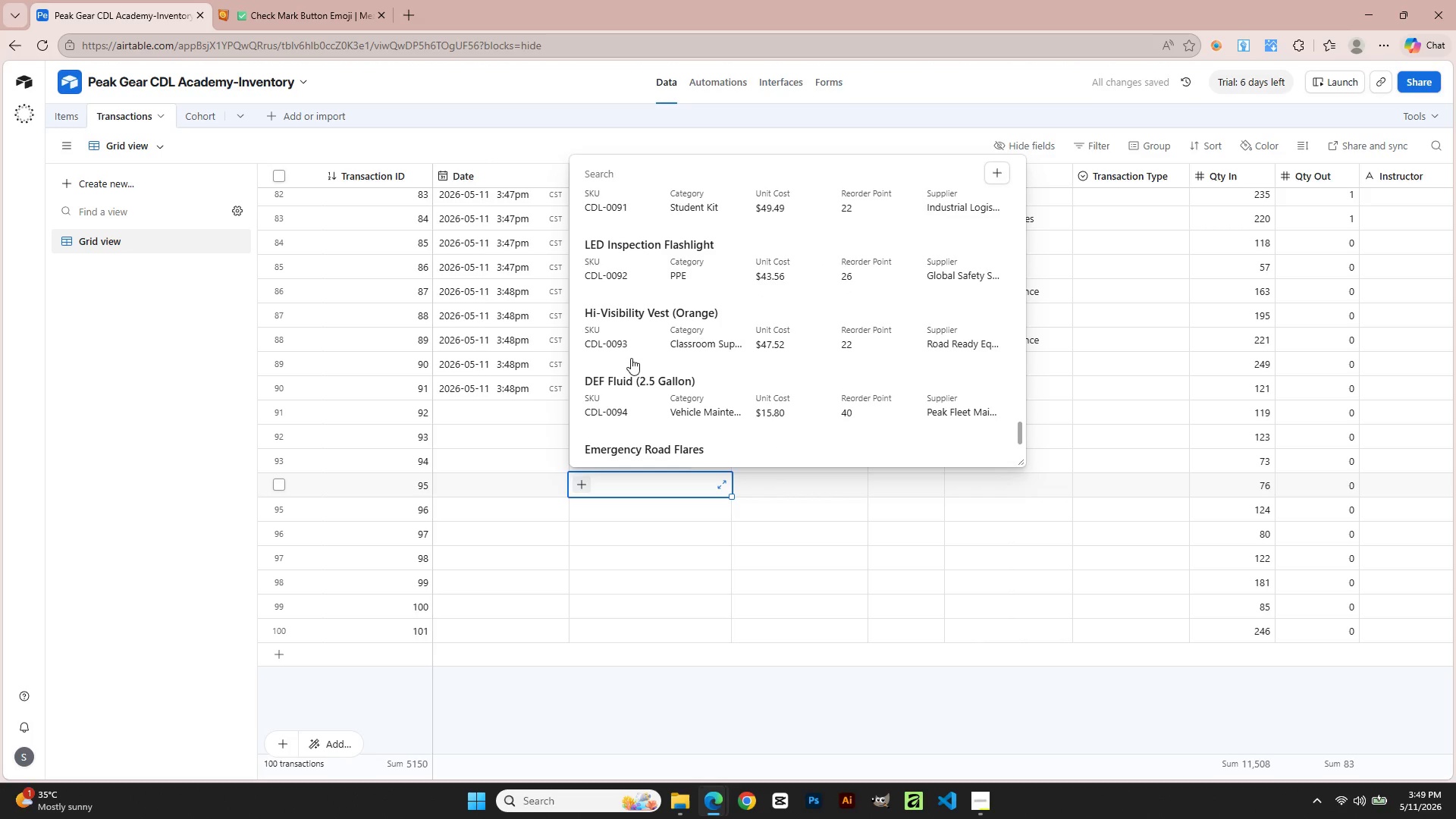 
left_click([629, 349])
 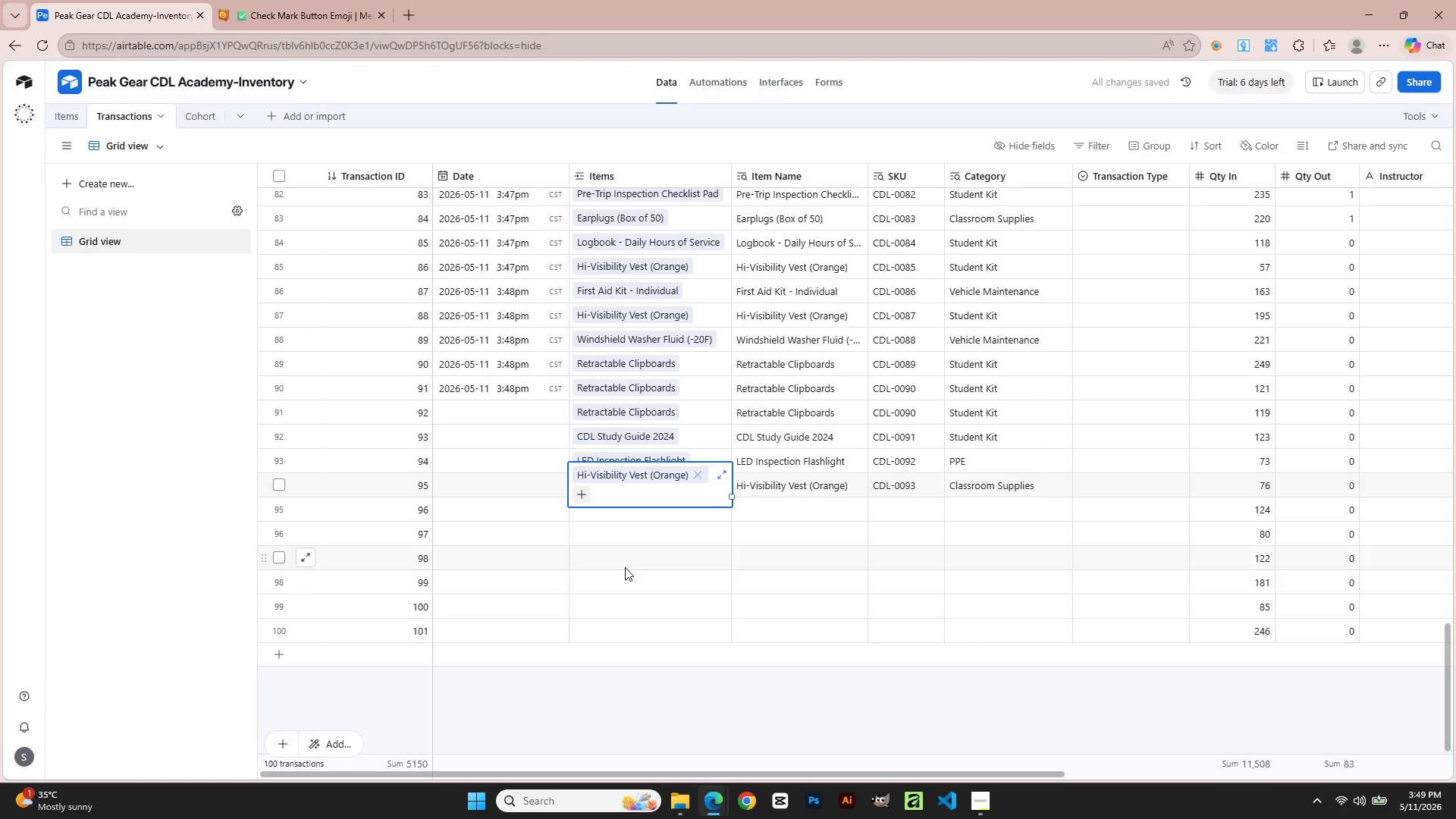 
left_click([591, 490])
 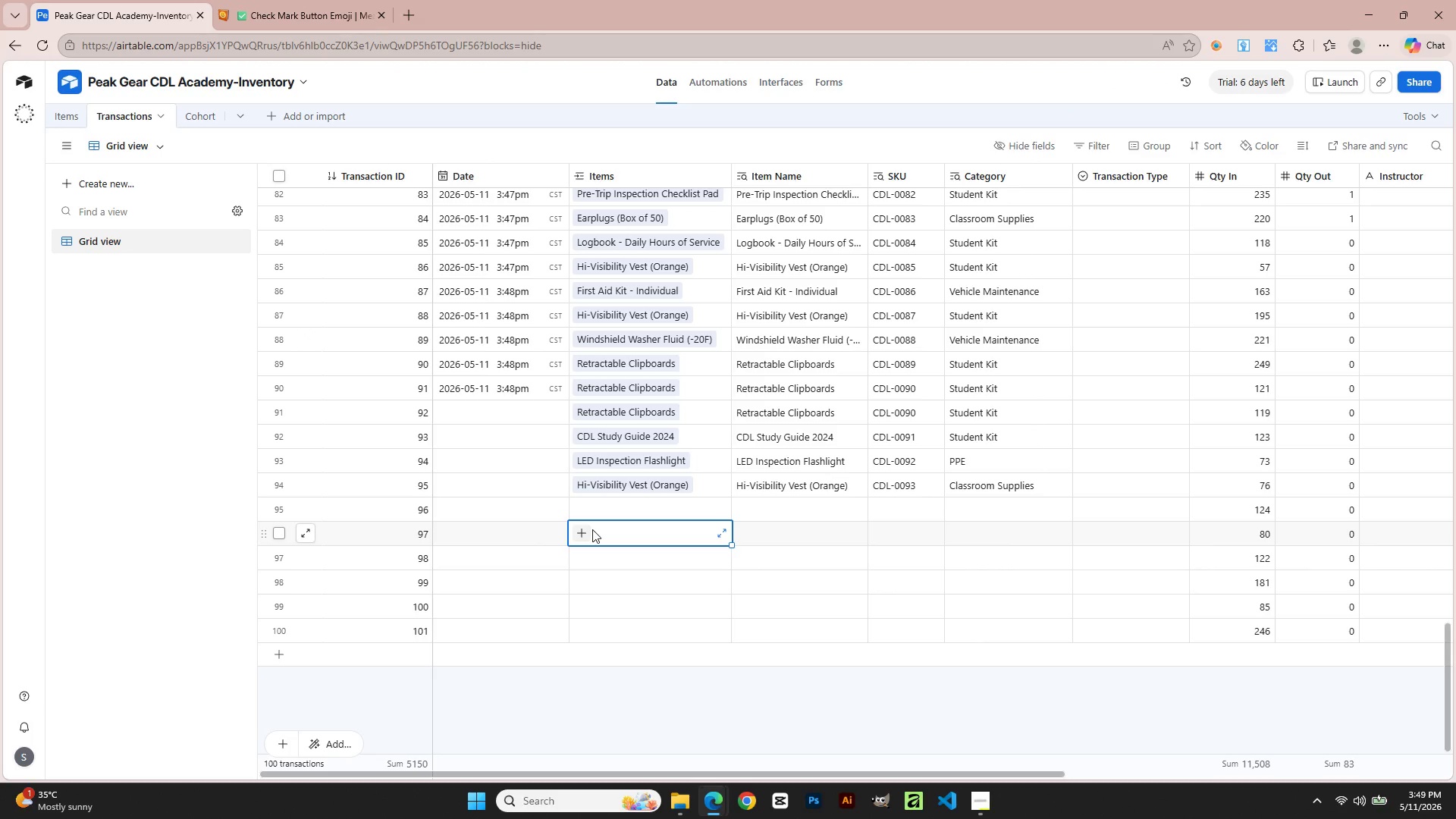 
wait(16.95)
 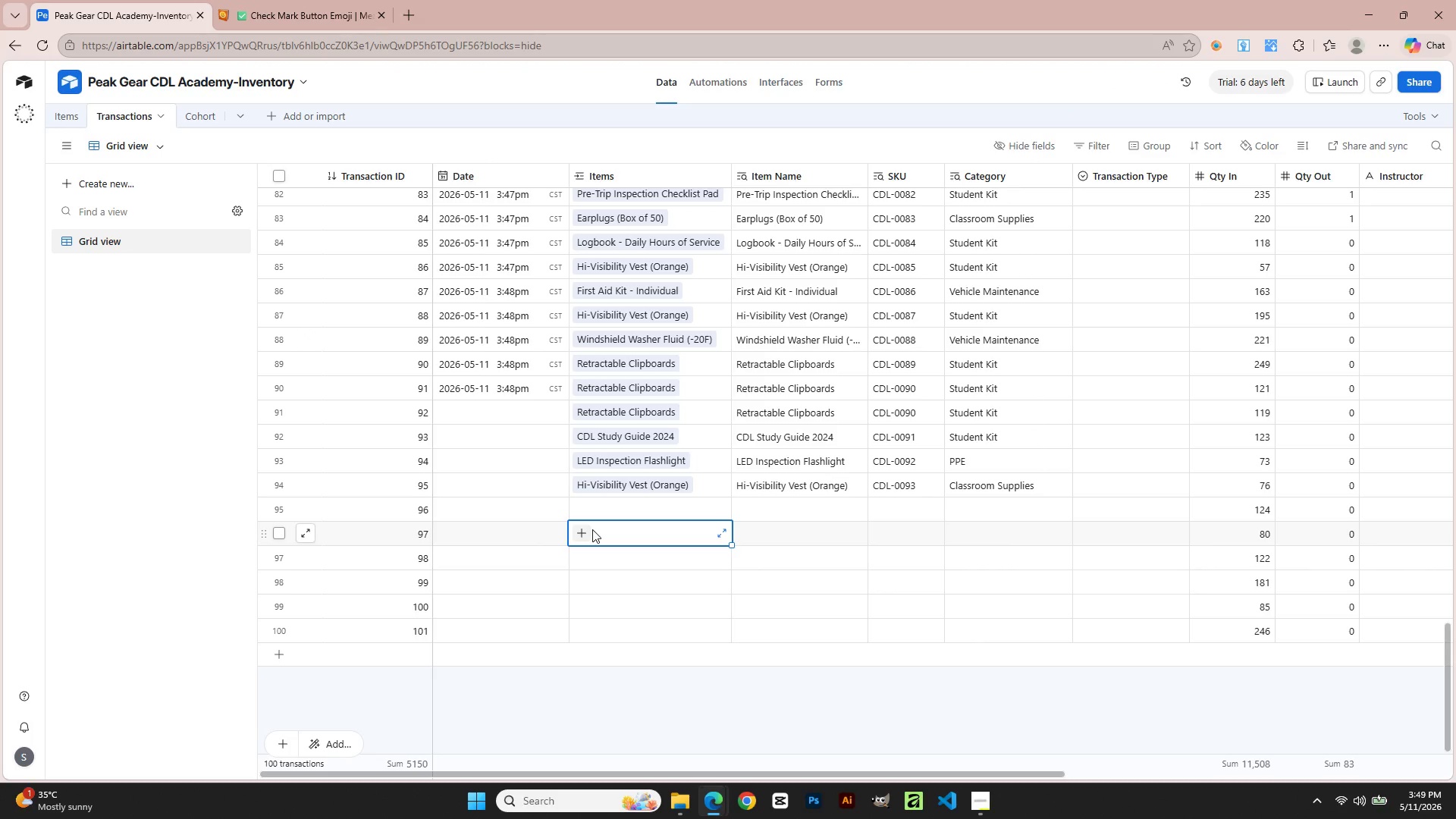 
left_click([659, 516])
 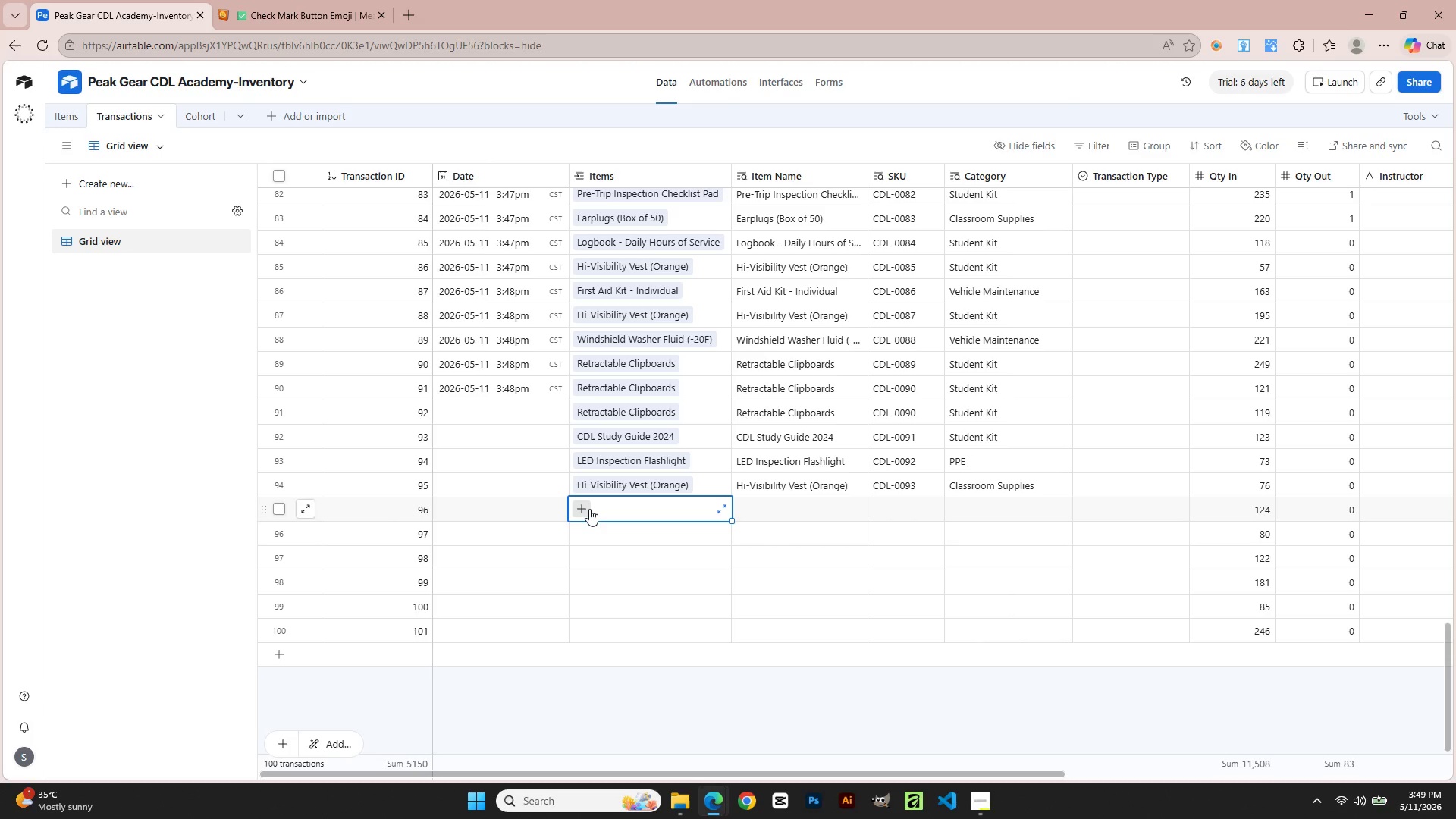 
left_click([589, 509])
 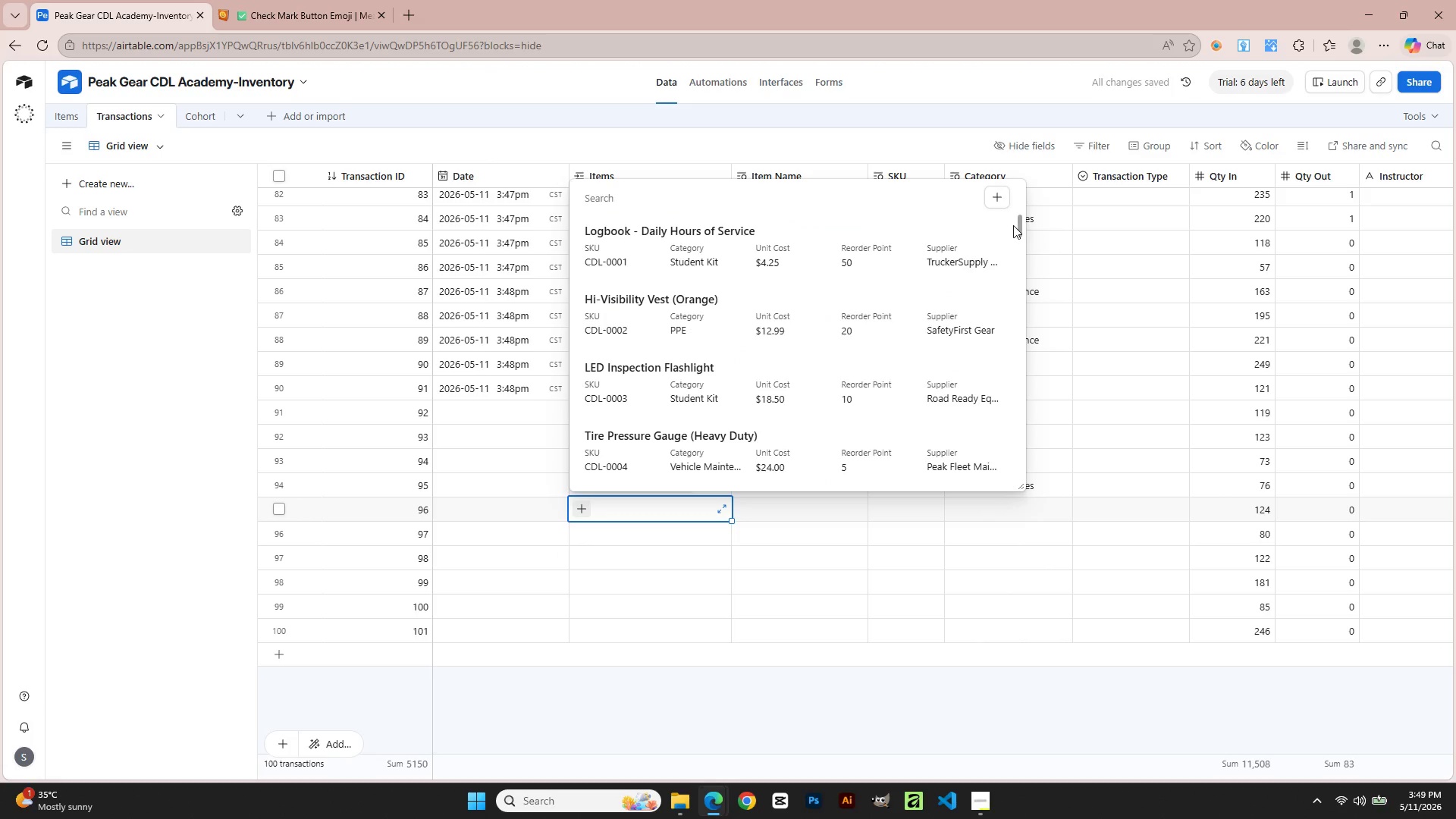 
left_click_drag(start_coordinate=[1016, 232], to_coordinate=[1015, 465])
 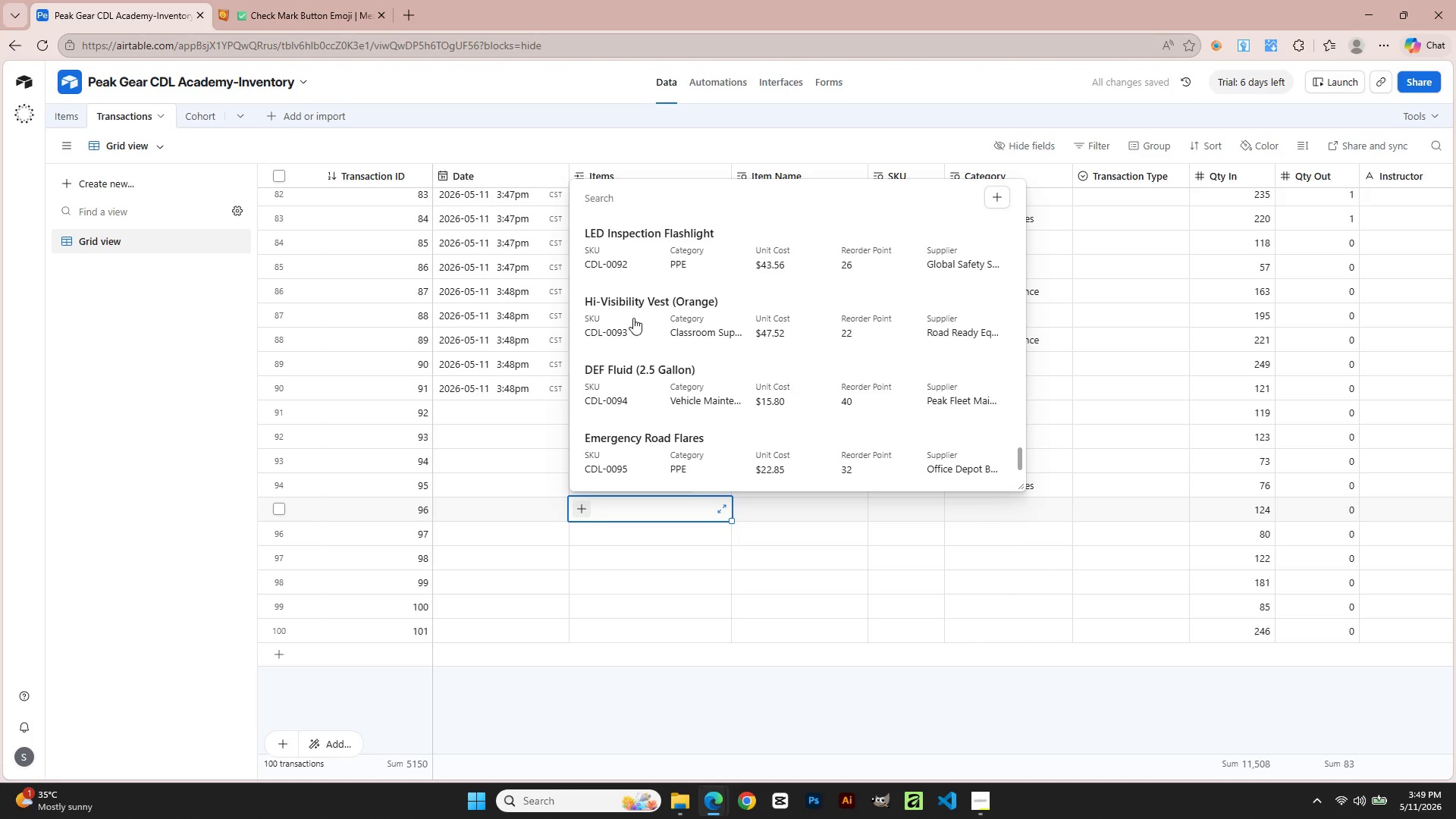 
left_click([618, 388])
 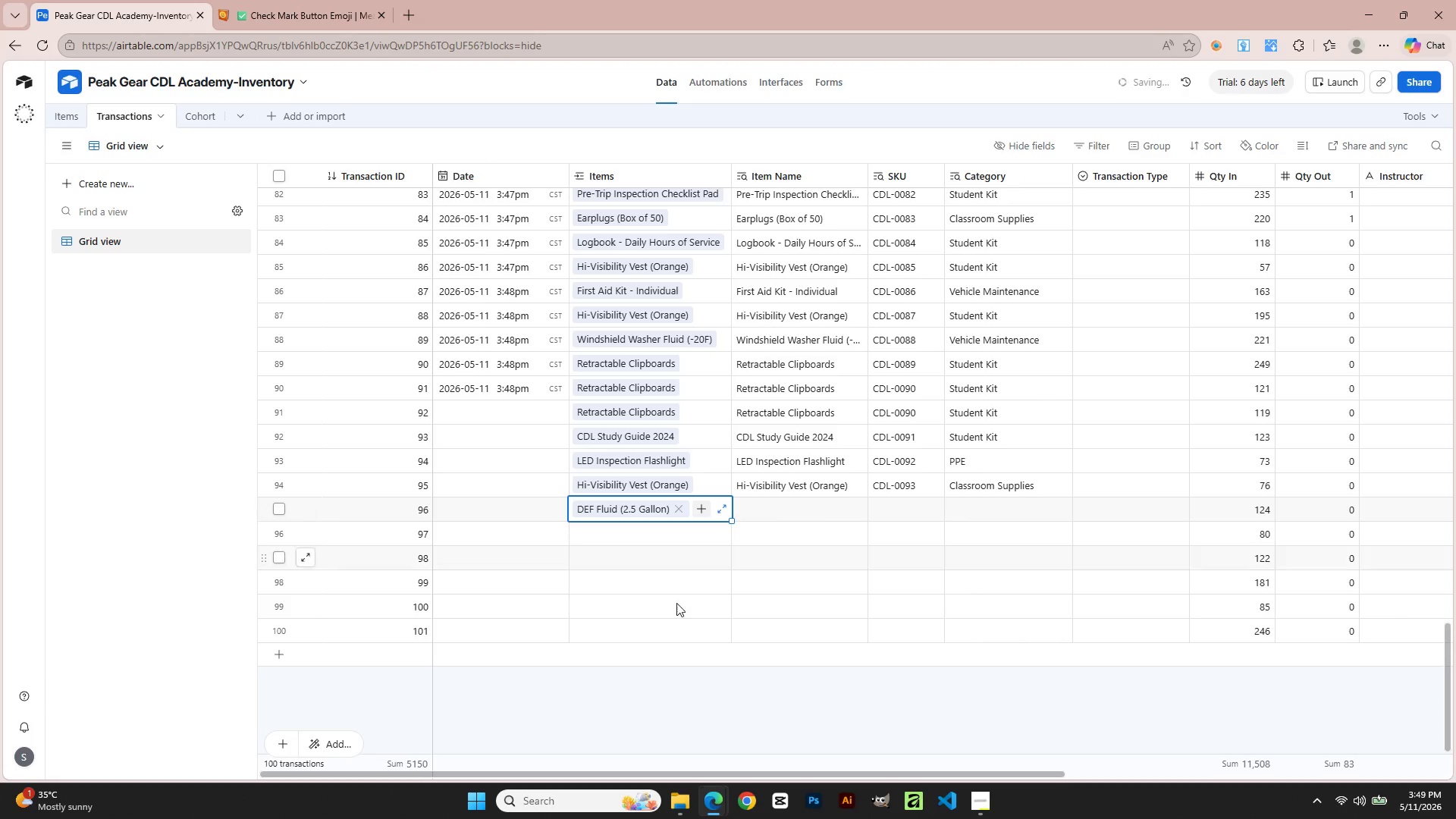 
left_click([677, 607])
 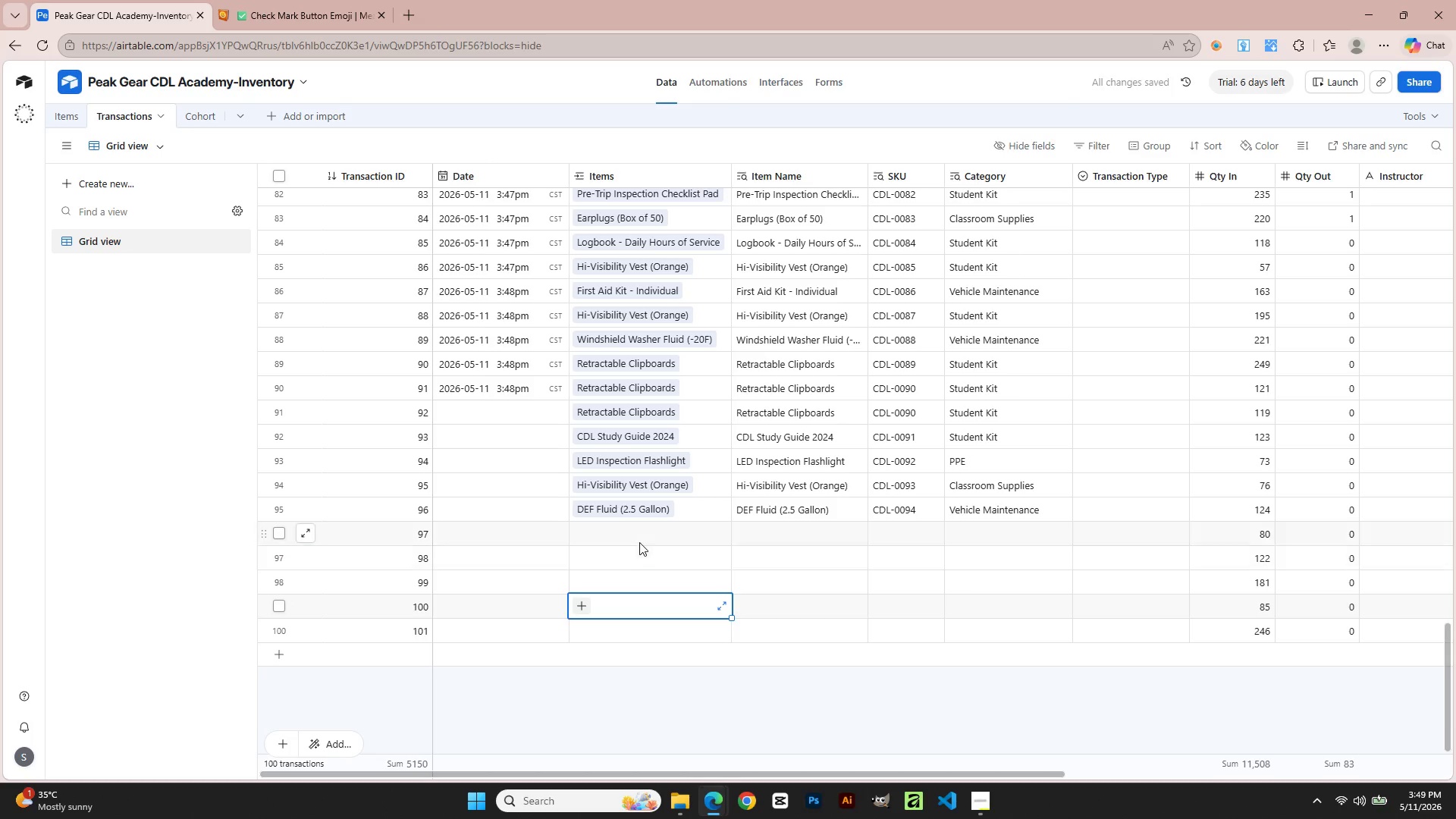 
left_click([631, 535])
 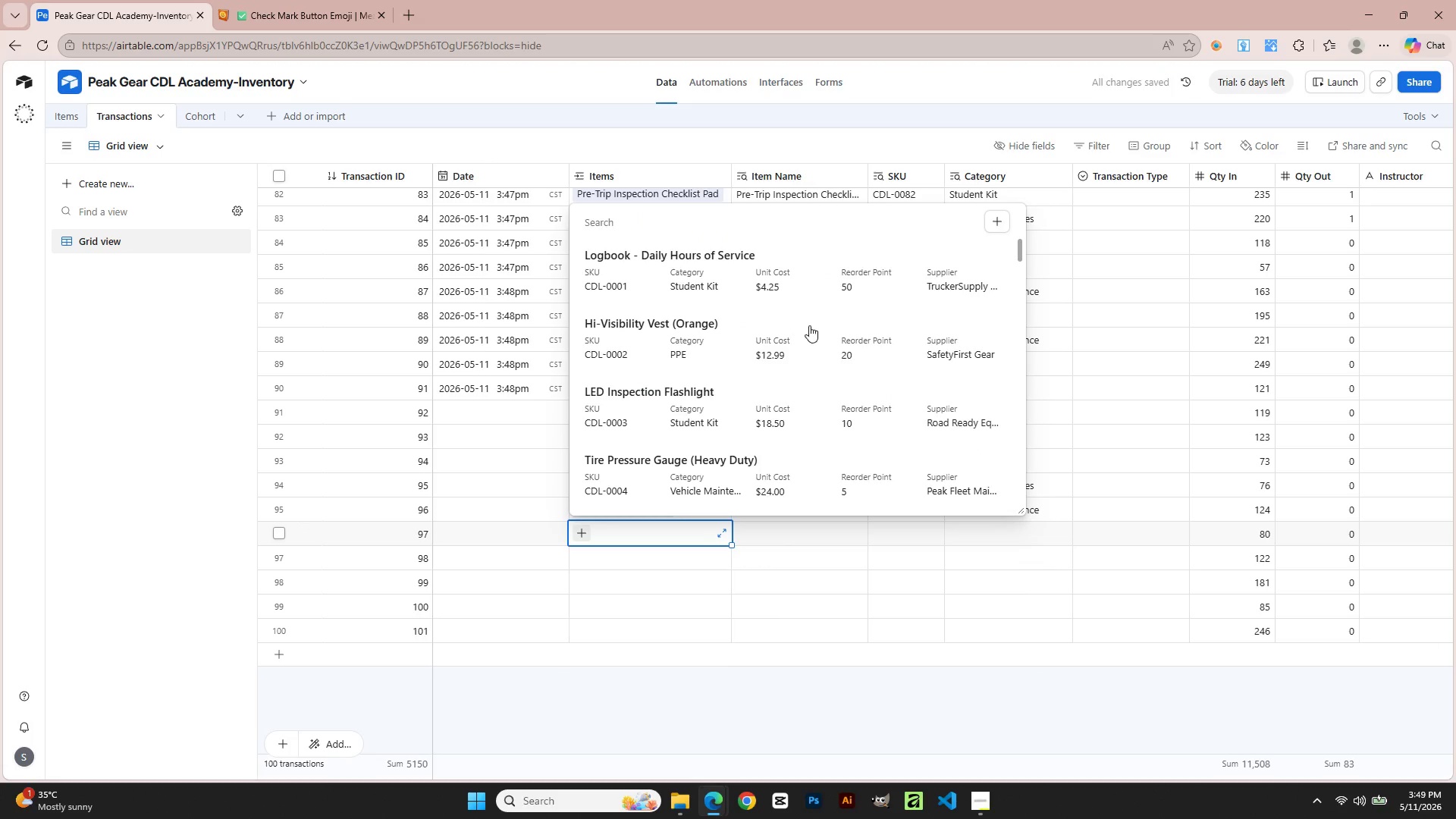 
left_click_drag(start_coordinate=[1015, 249], to_coordinate=[1020, 351])
 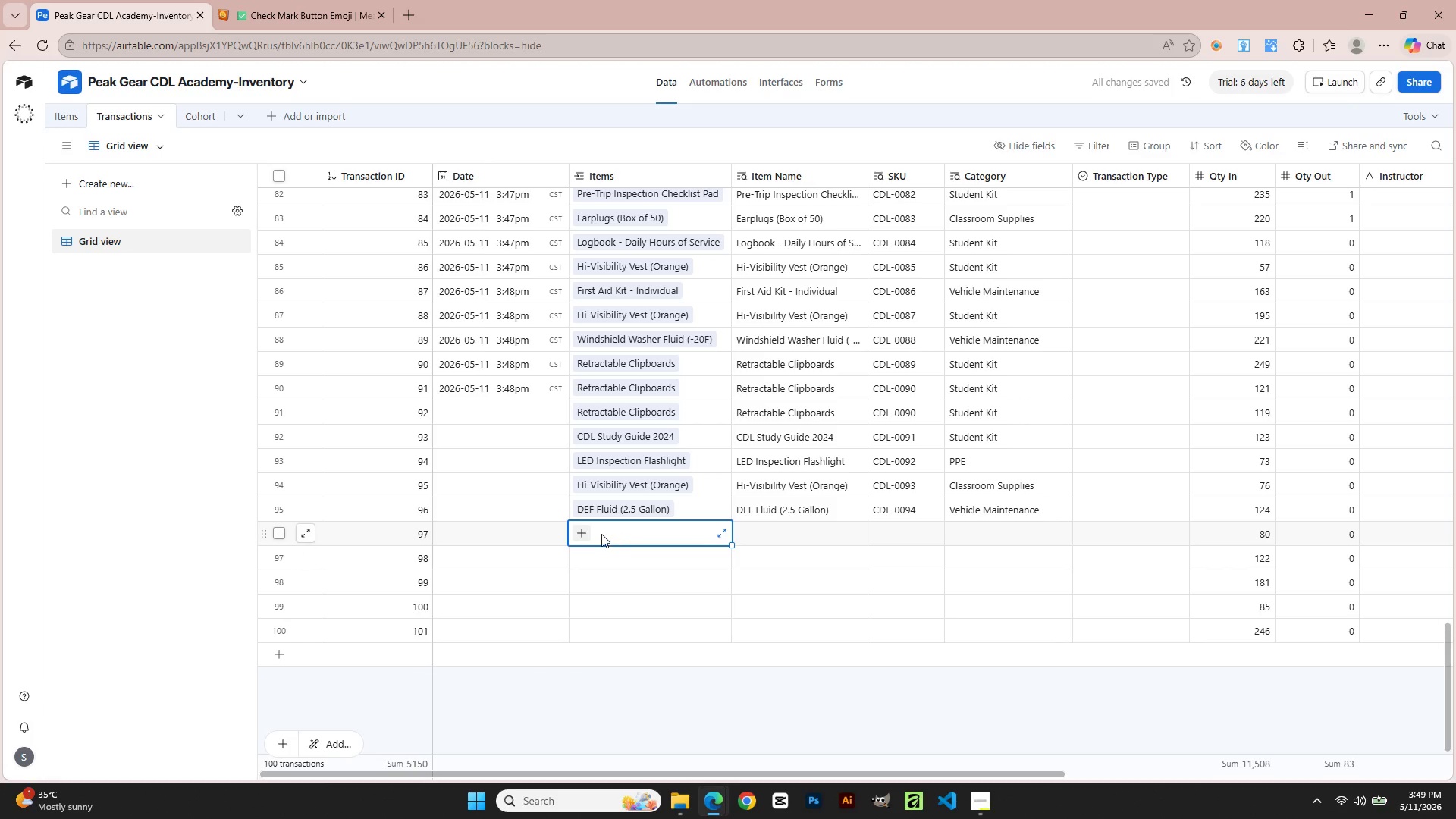 
left_click([582, 531])
 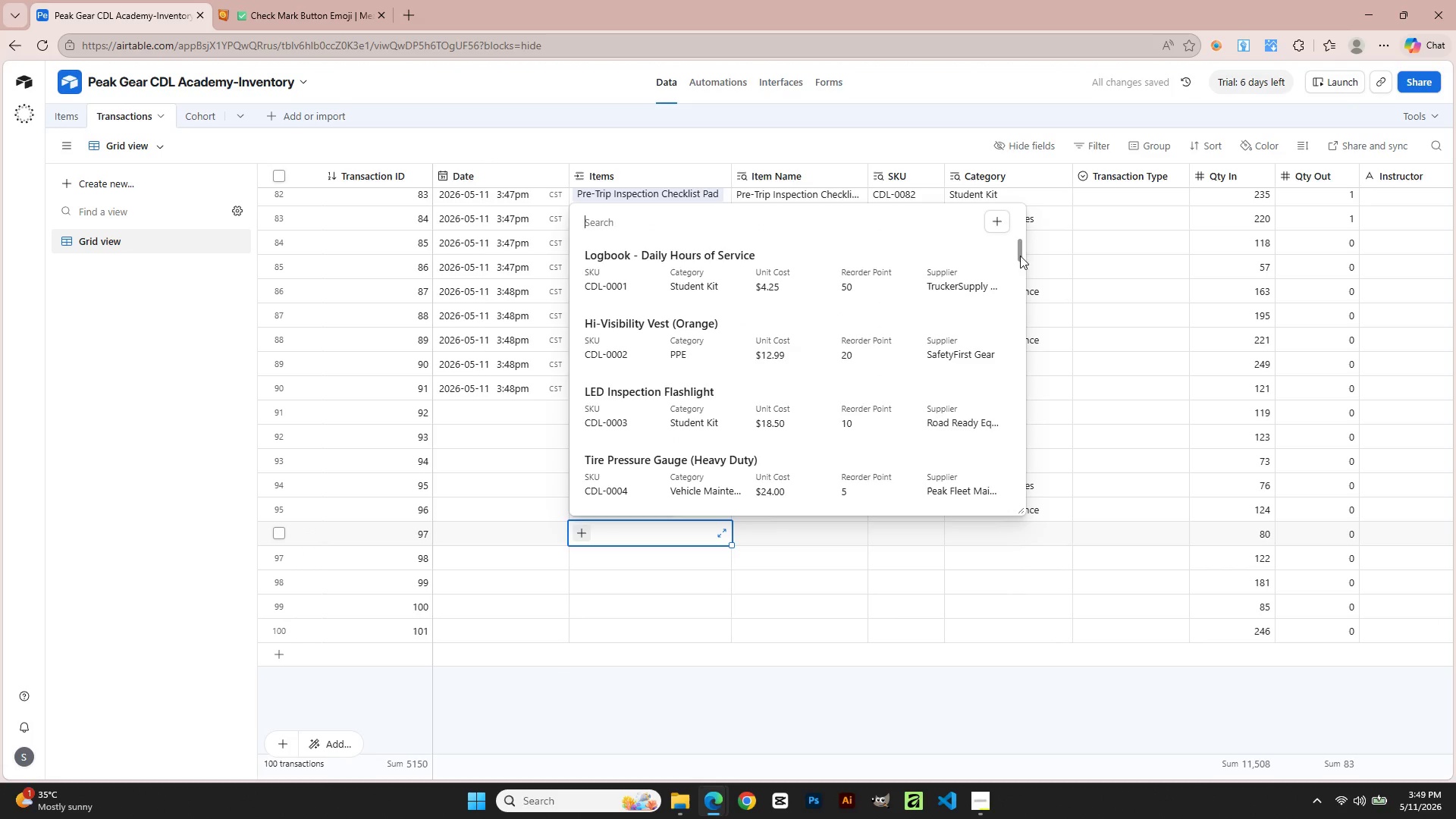 
left_click_drag(start_coordinate=[1021, 247], to_coordinate=[1041, 530])
 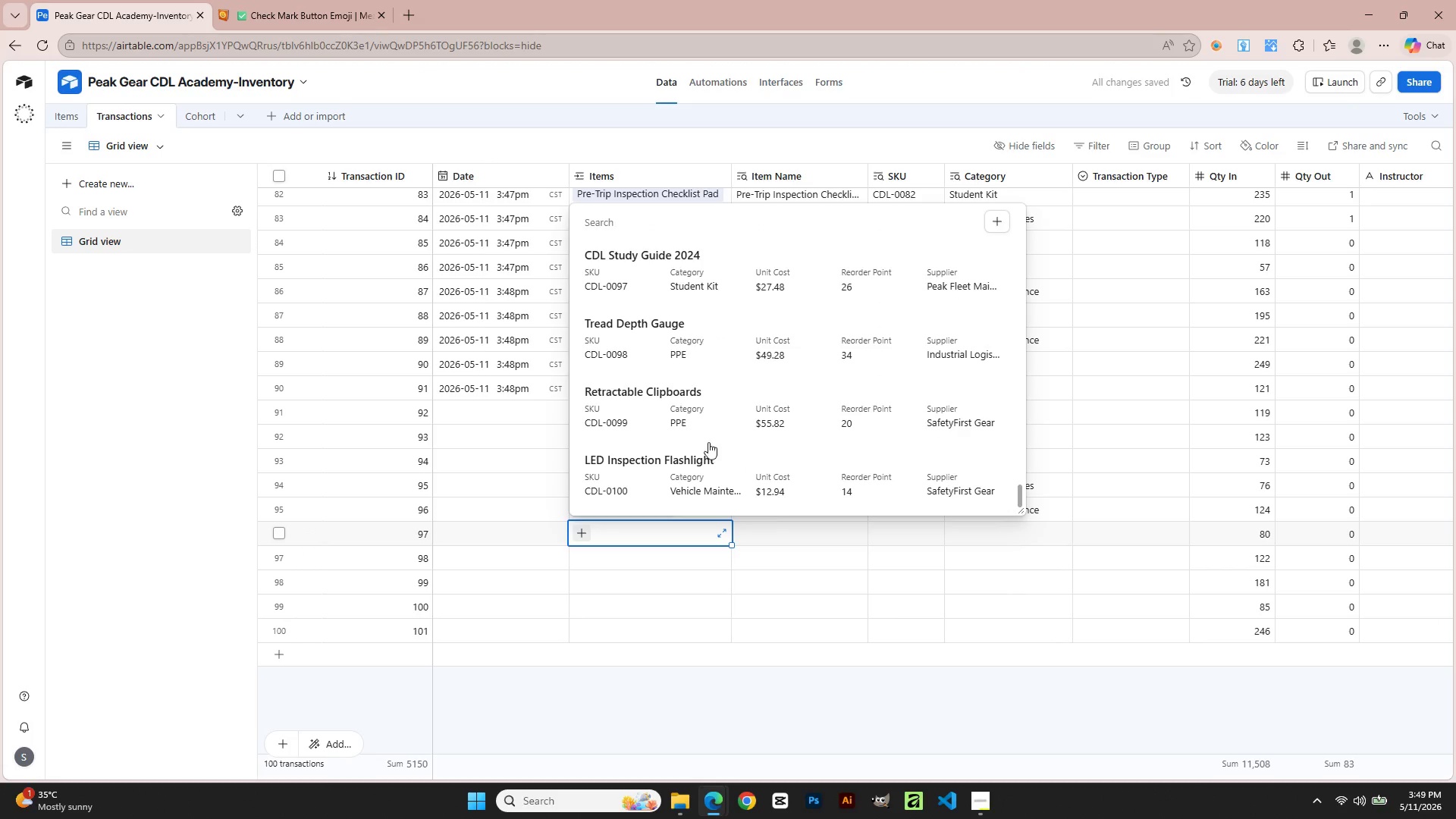 
scroll: coordinate [708, 441], scroll_direction: up, amount: 3.0
 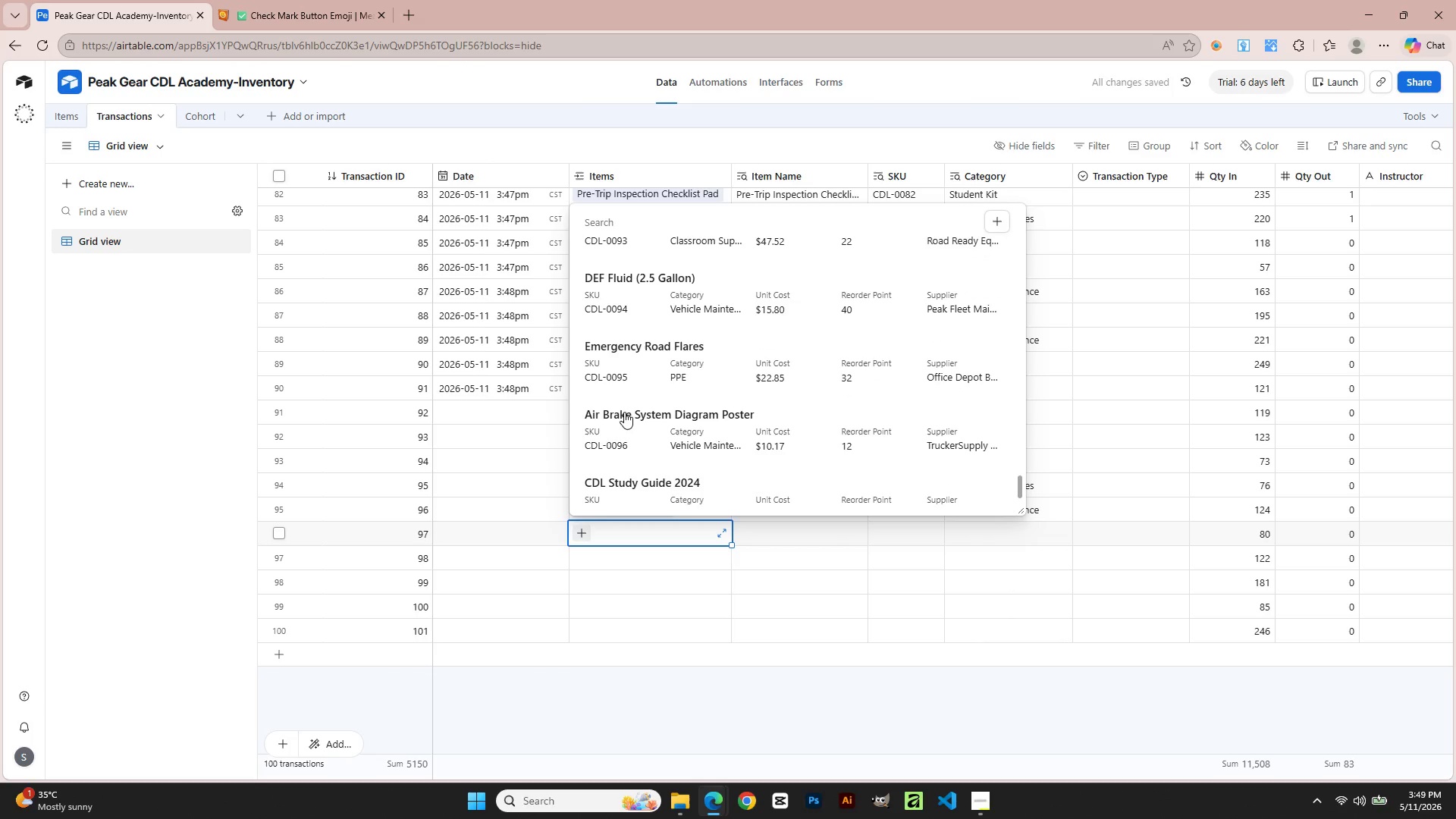 
left_click([607, 383])
 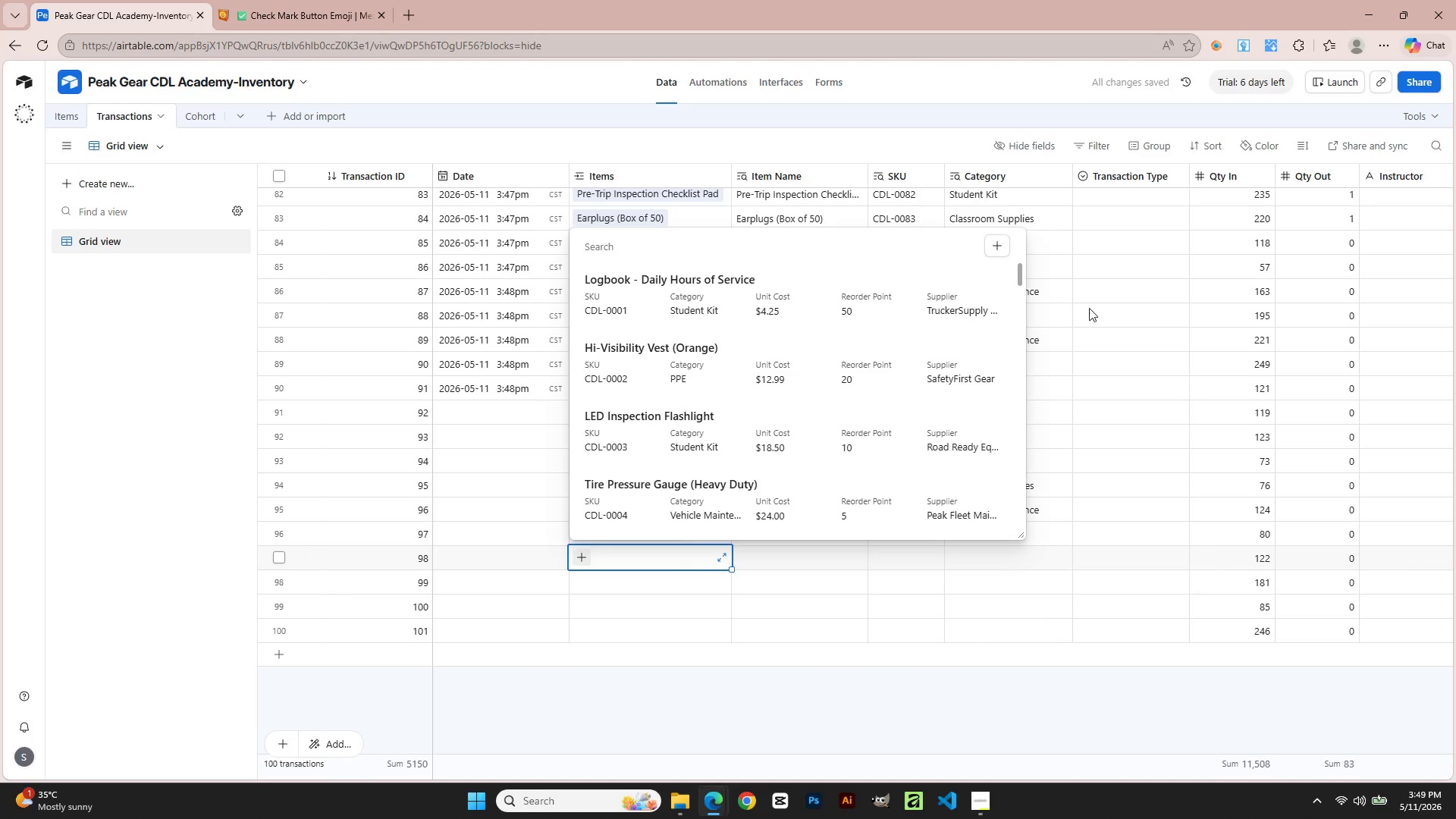 
left_click_drag(start_coordinate=[1021, 276], to_coordinate=[1034, 598])
 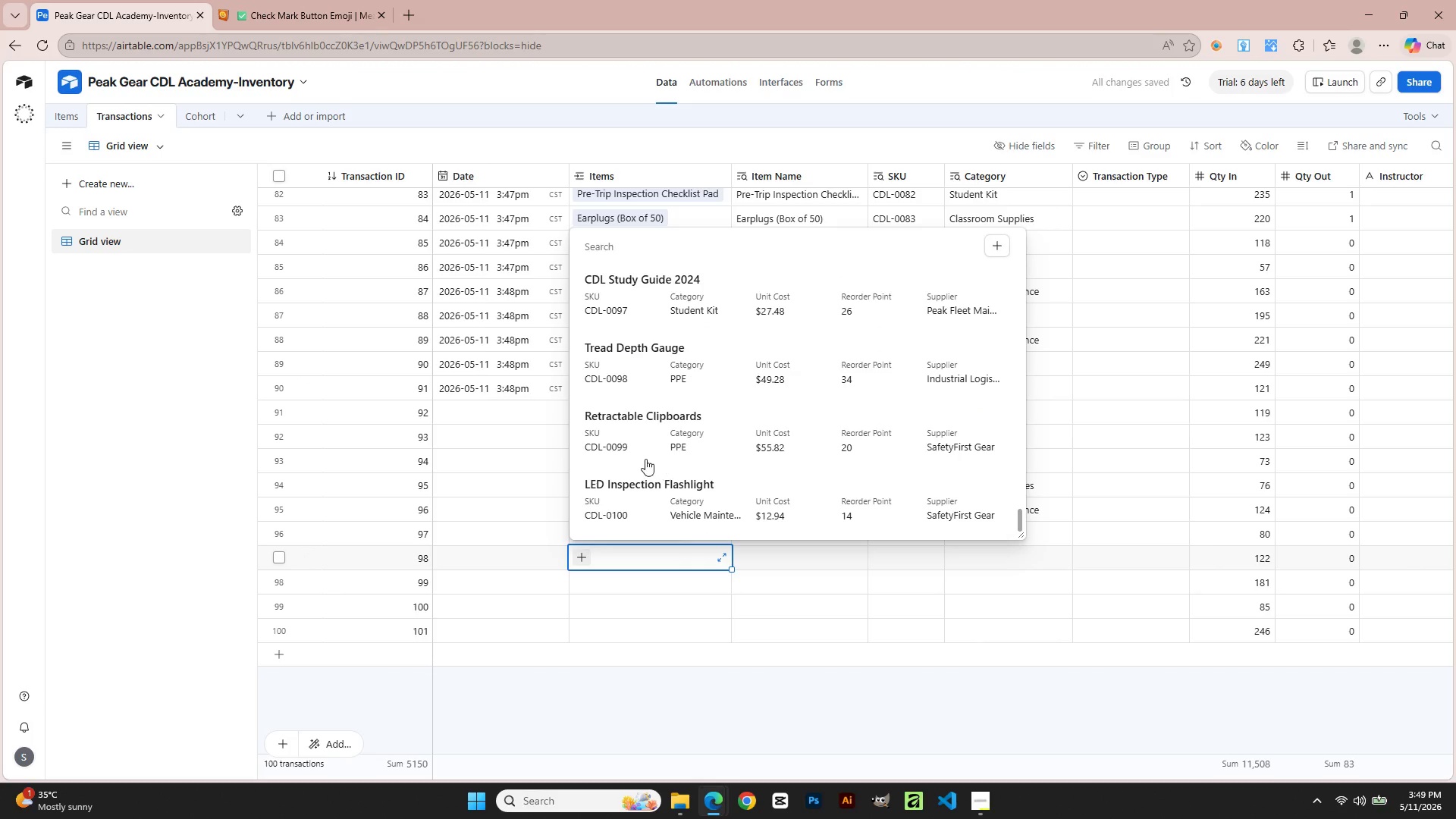 
scroll: coordinate [640, 450], scroll_direction: up, amount: 1.0
 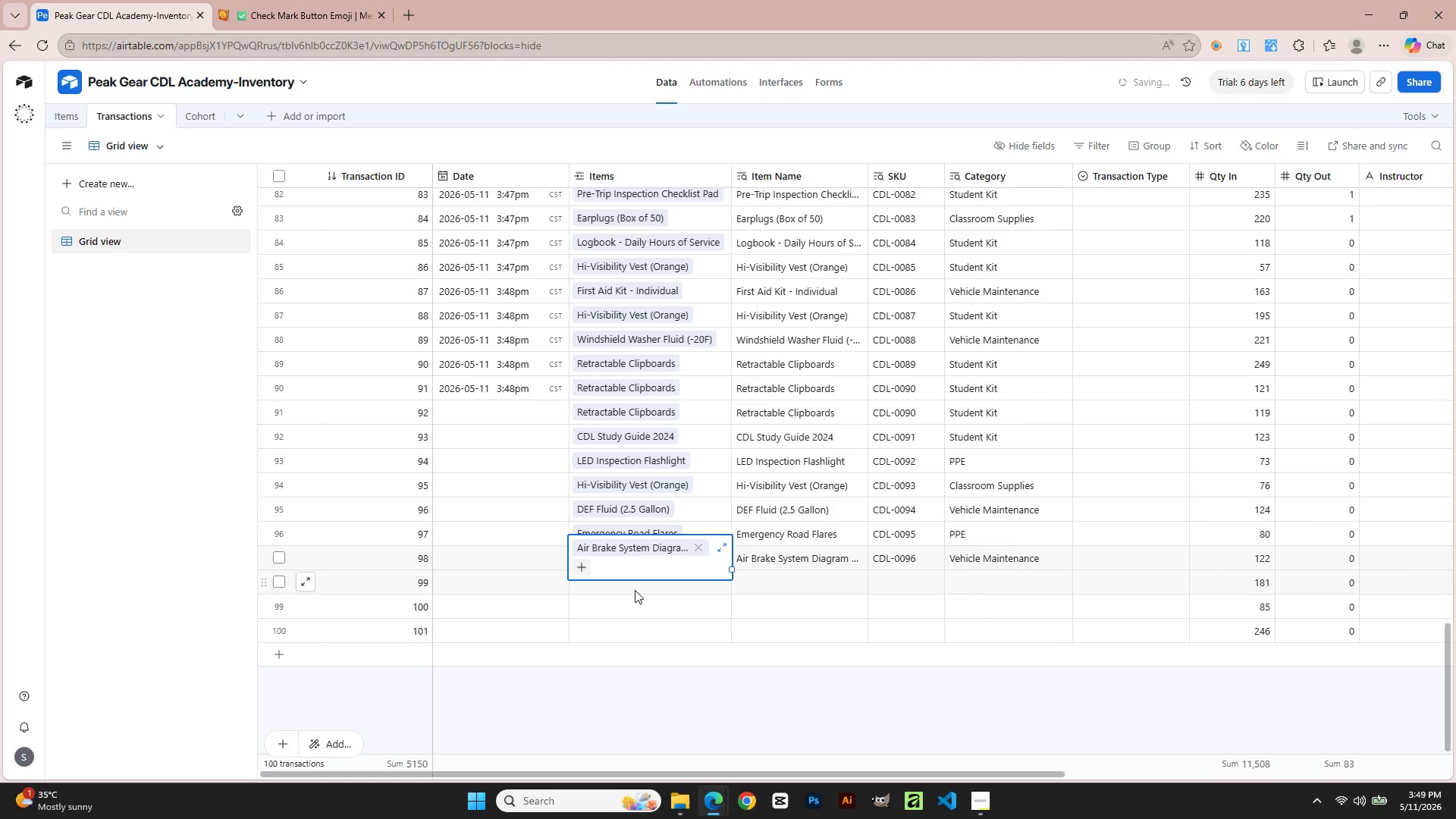 
left_click([610, 585])
 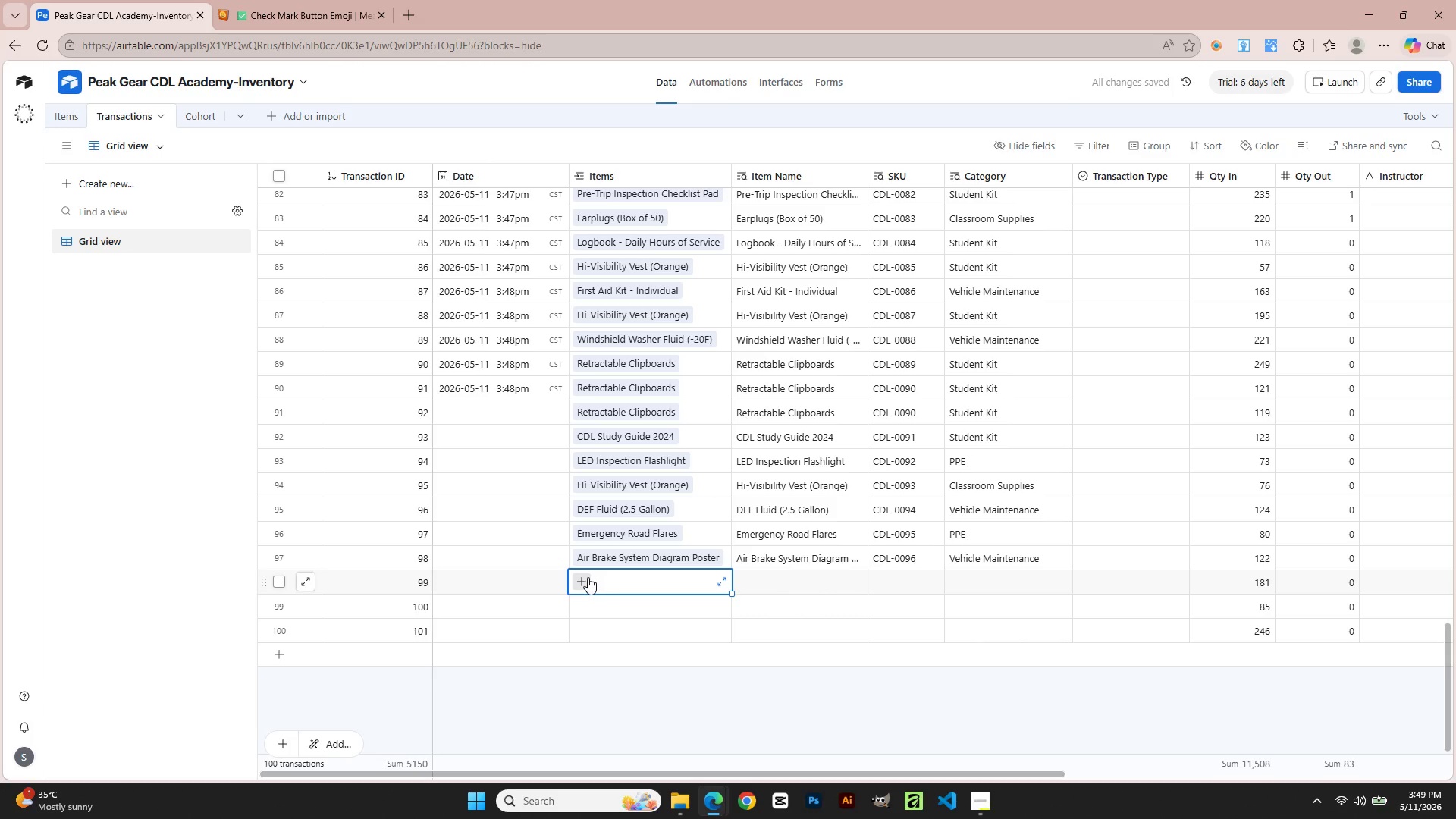 
left_click([585, 582])
 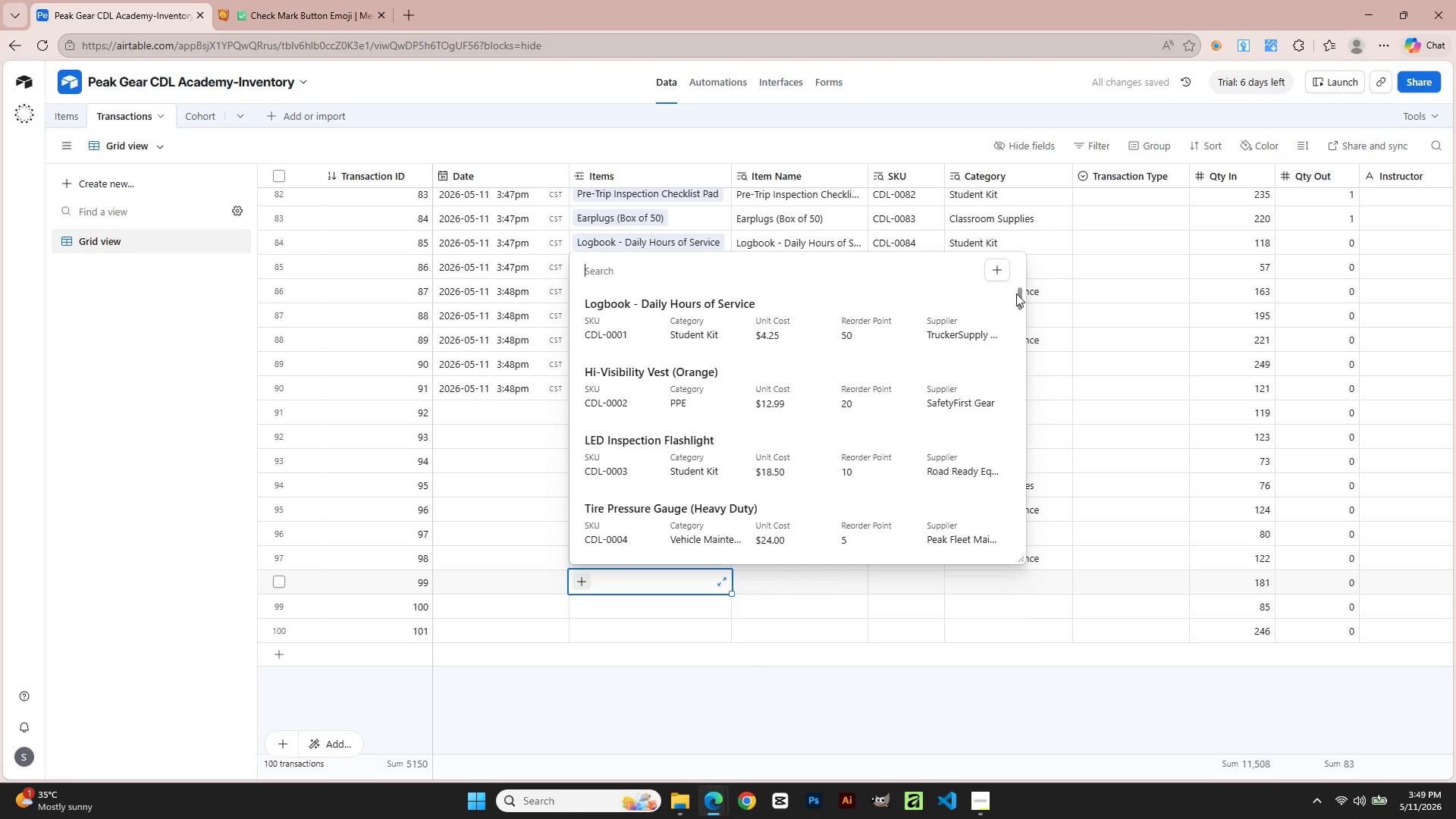 
left_click_drag(start_coordinate=[1021, 297], to_coordinate=[1028, 658])
 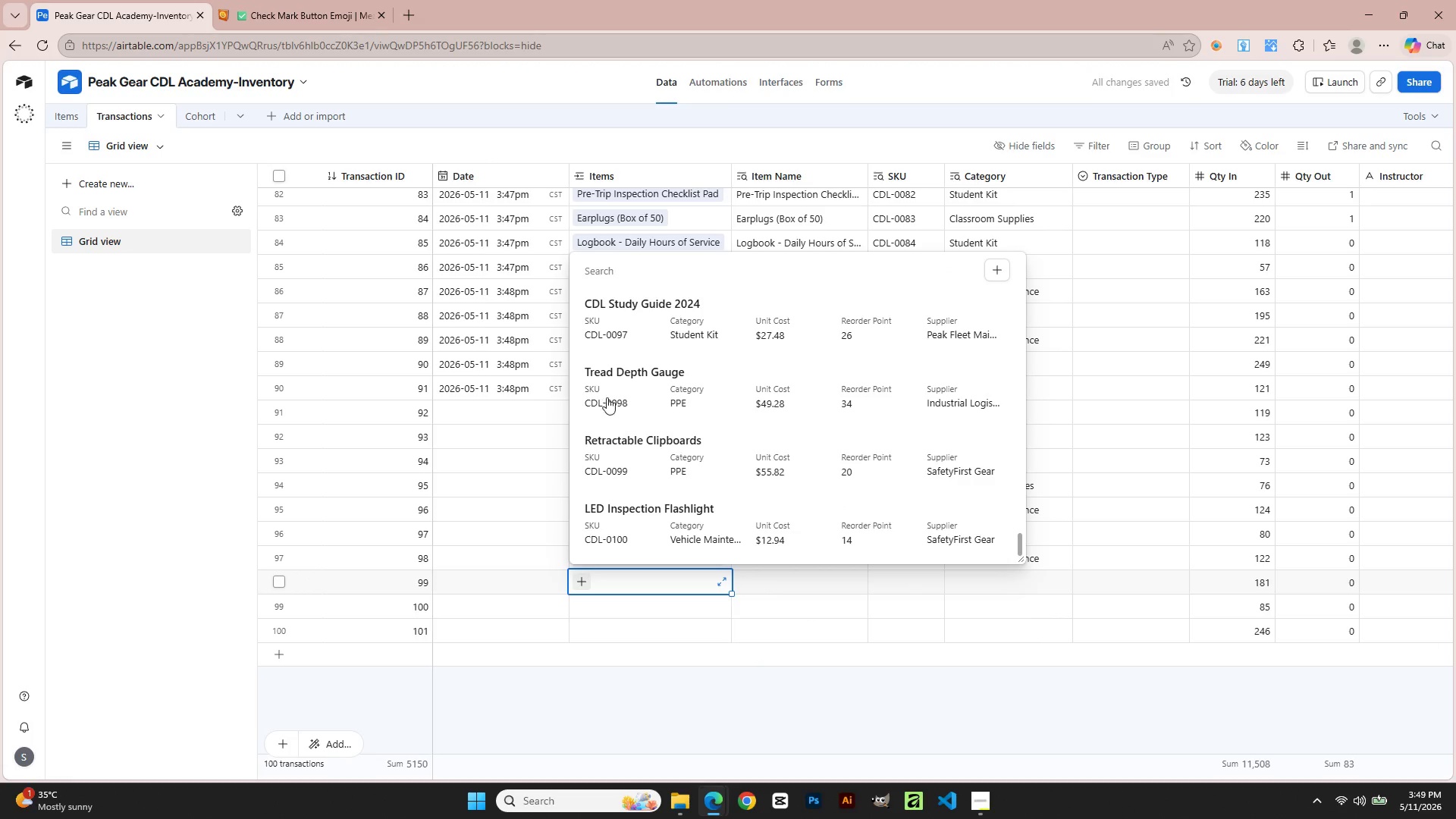 
left_click([608, 340])
 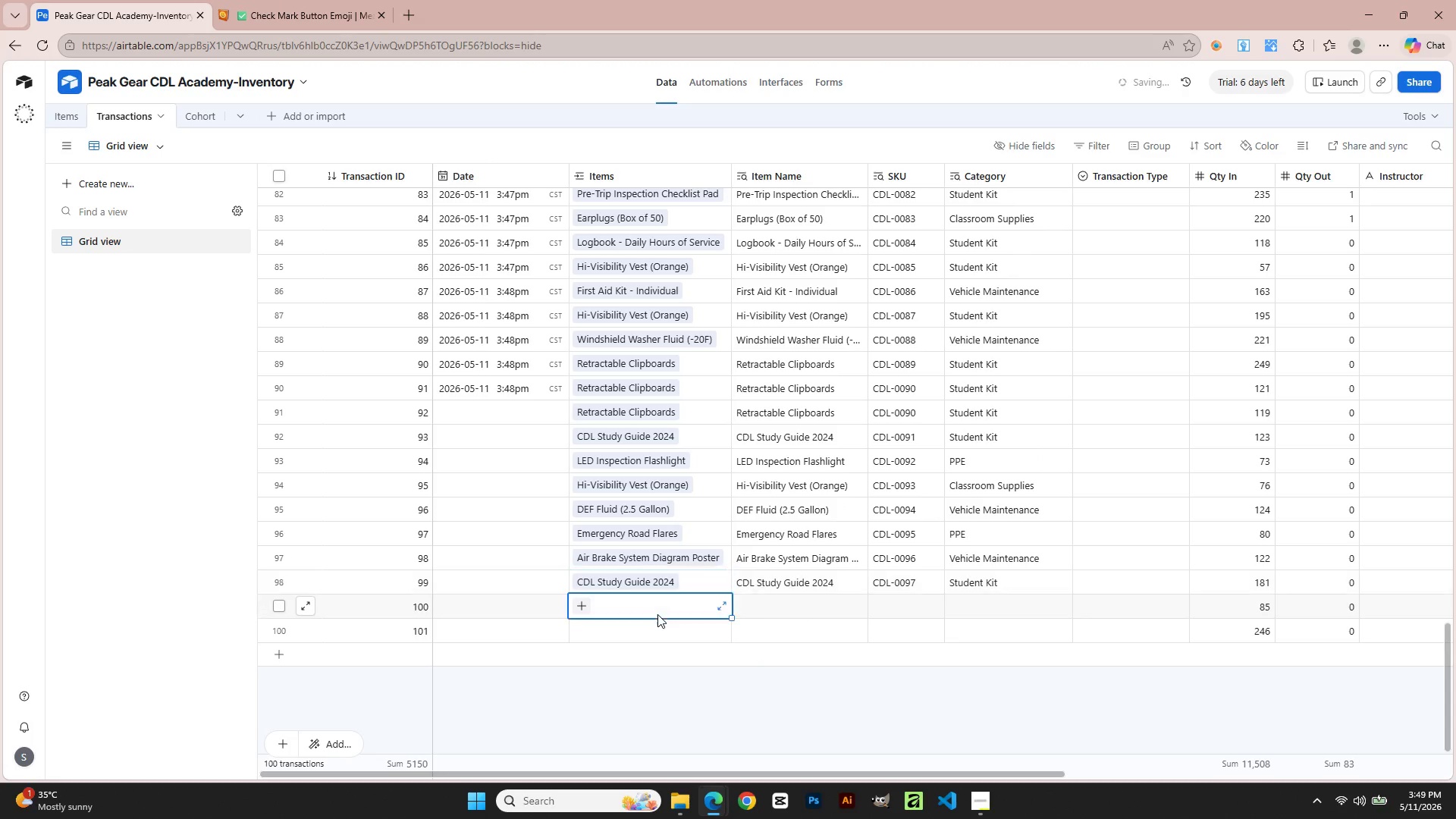 
scroll: coordinate [661, 604], scroll_direction: down, amount: 2.0
 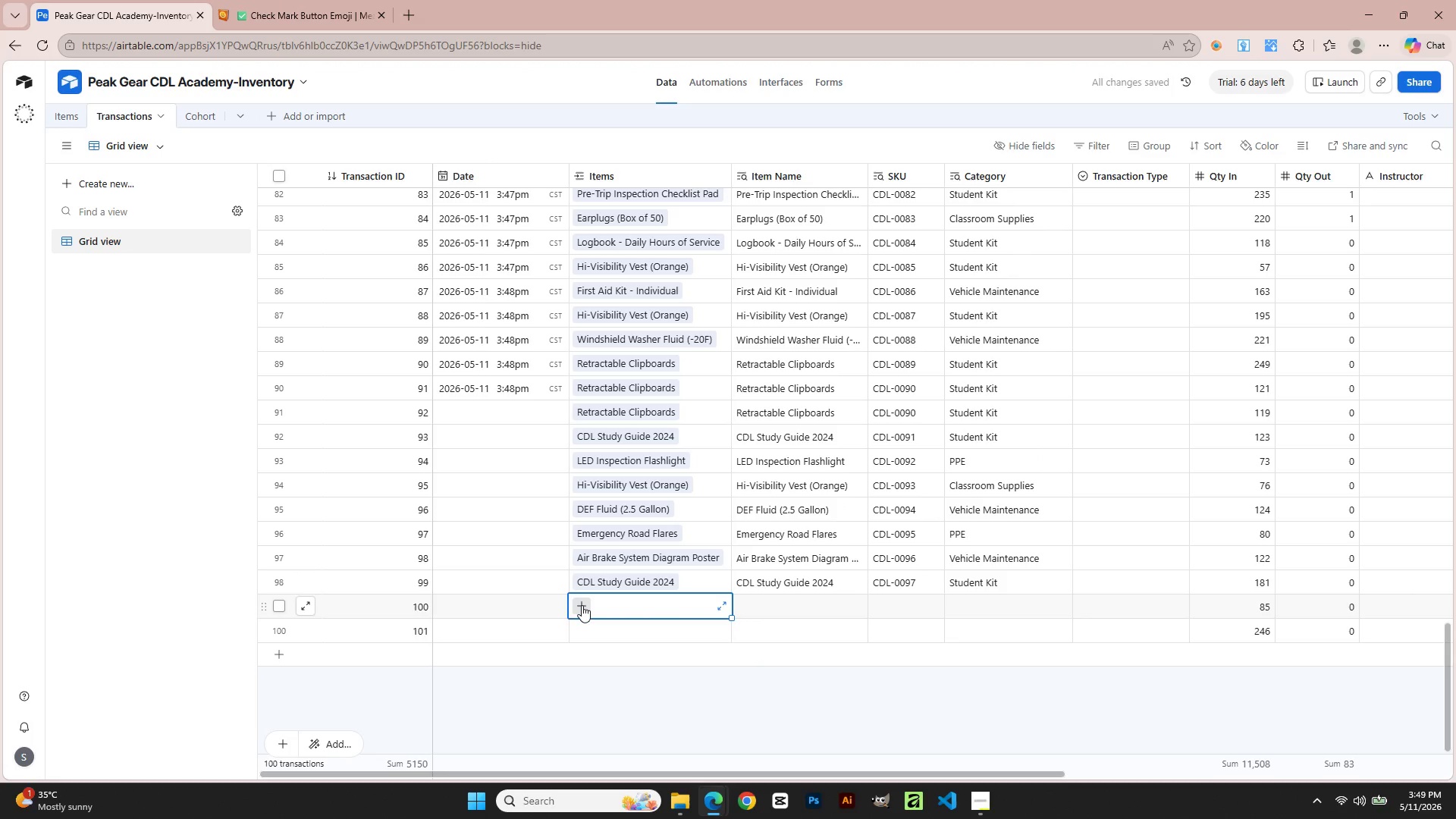 
left_click([582, 604])
 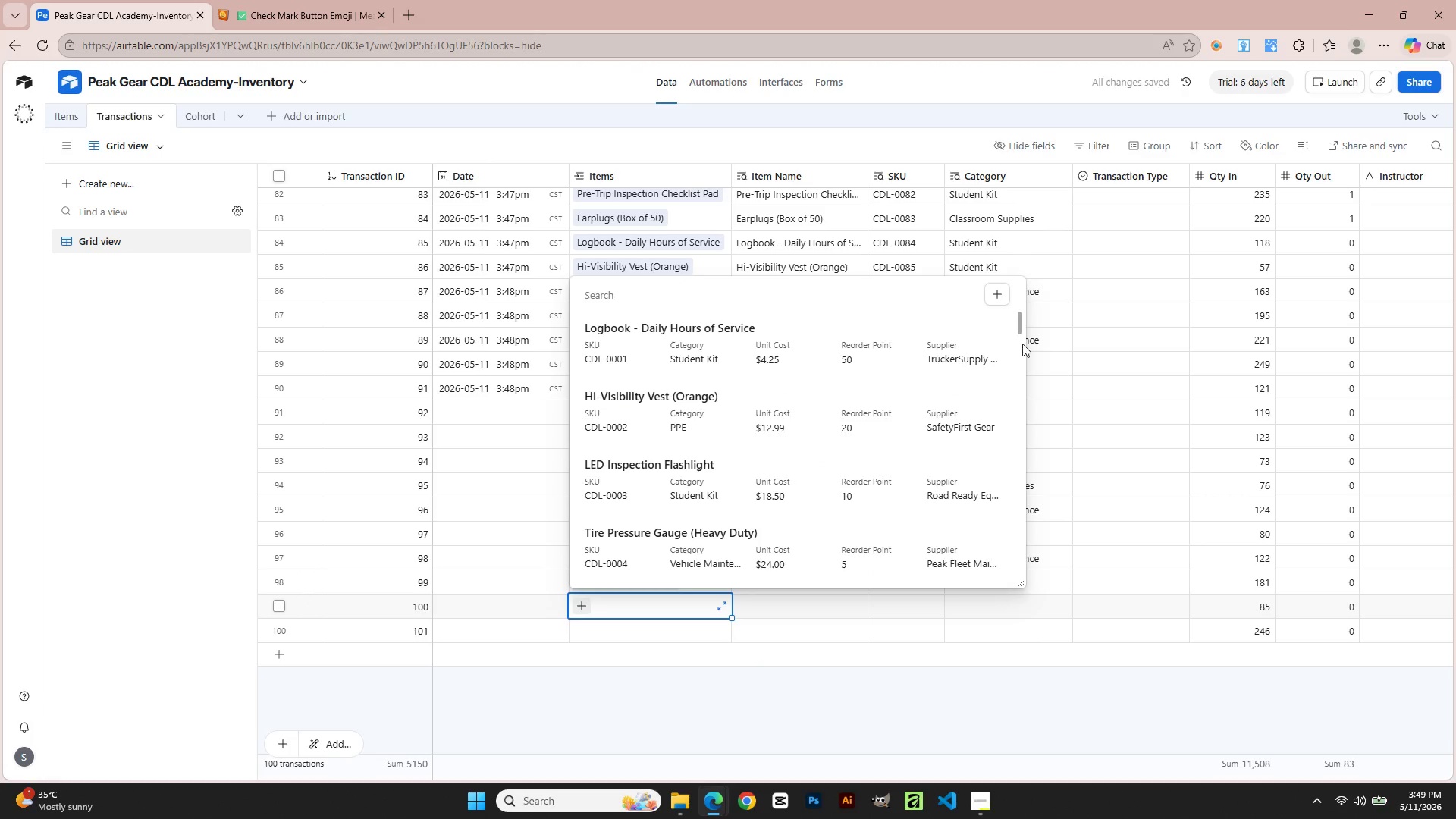 
left_click_drag(start_coordinate=[1021, 317], to_coordinate=[1021, 695])
 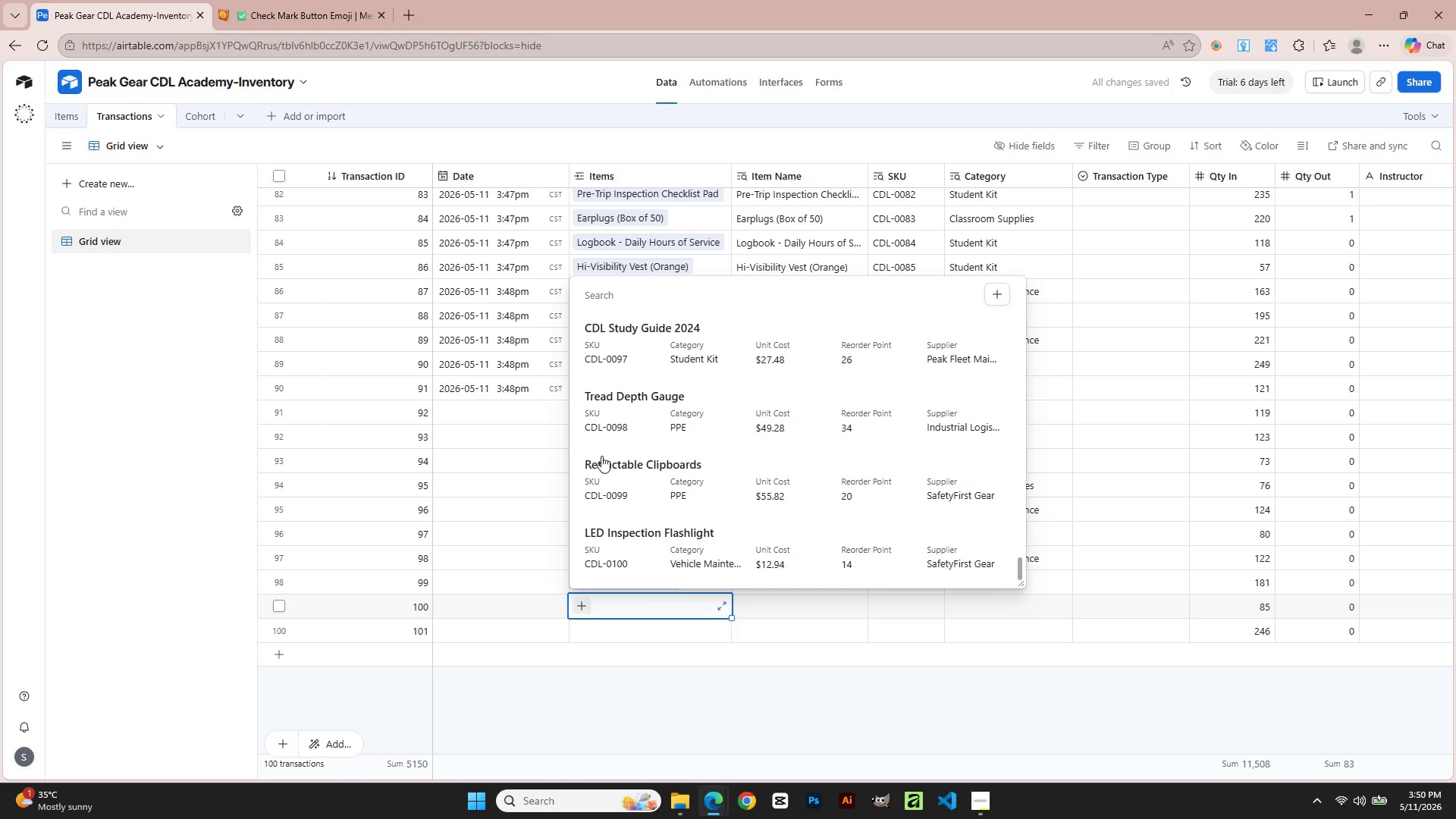 
left_click([602, 423])
 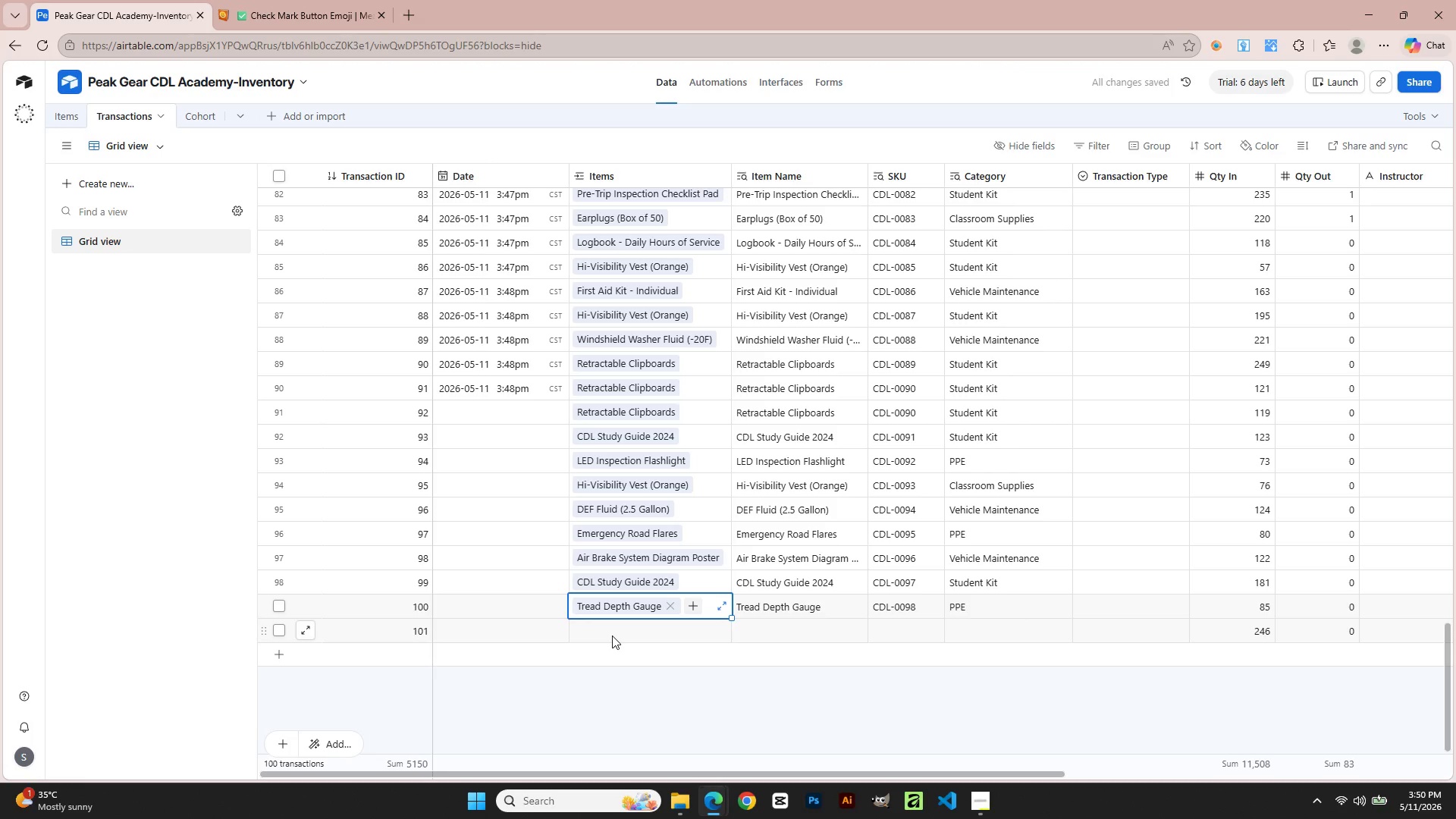 
wait(10.0)
 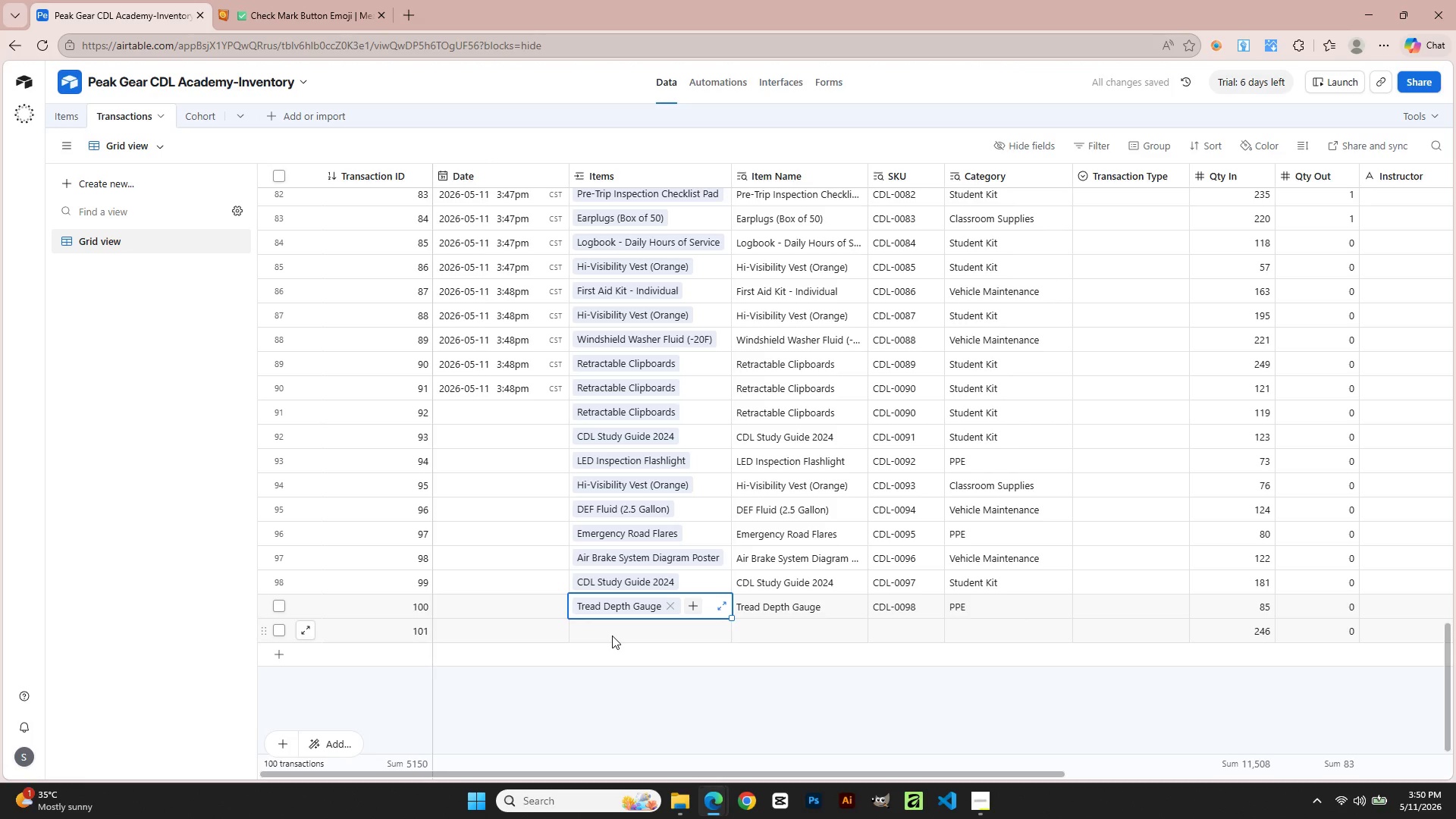 
scroll: coordinate [978, 582], scroll_direction: up, amount: 6.0
 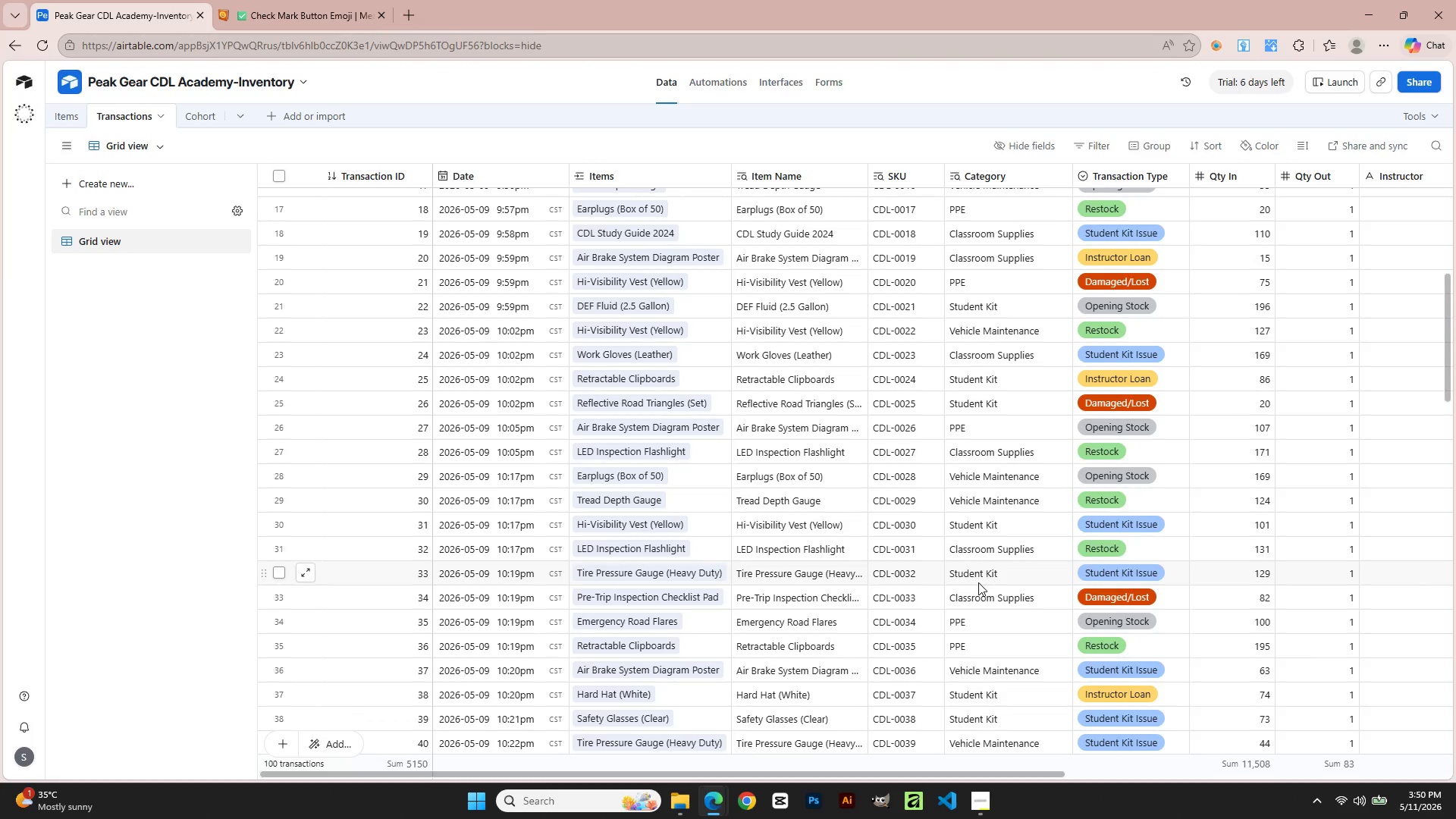 
left_click([916, 456])
 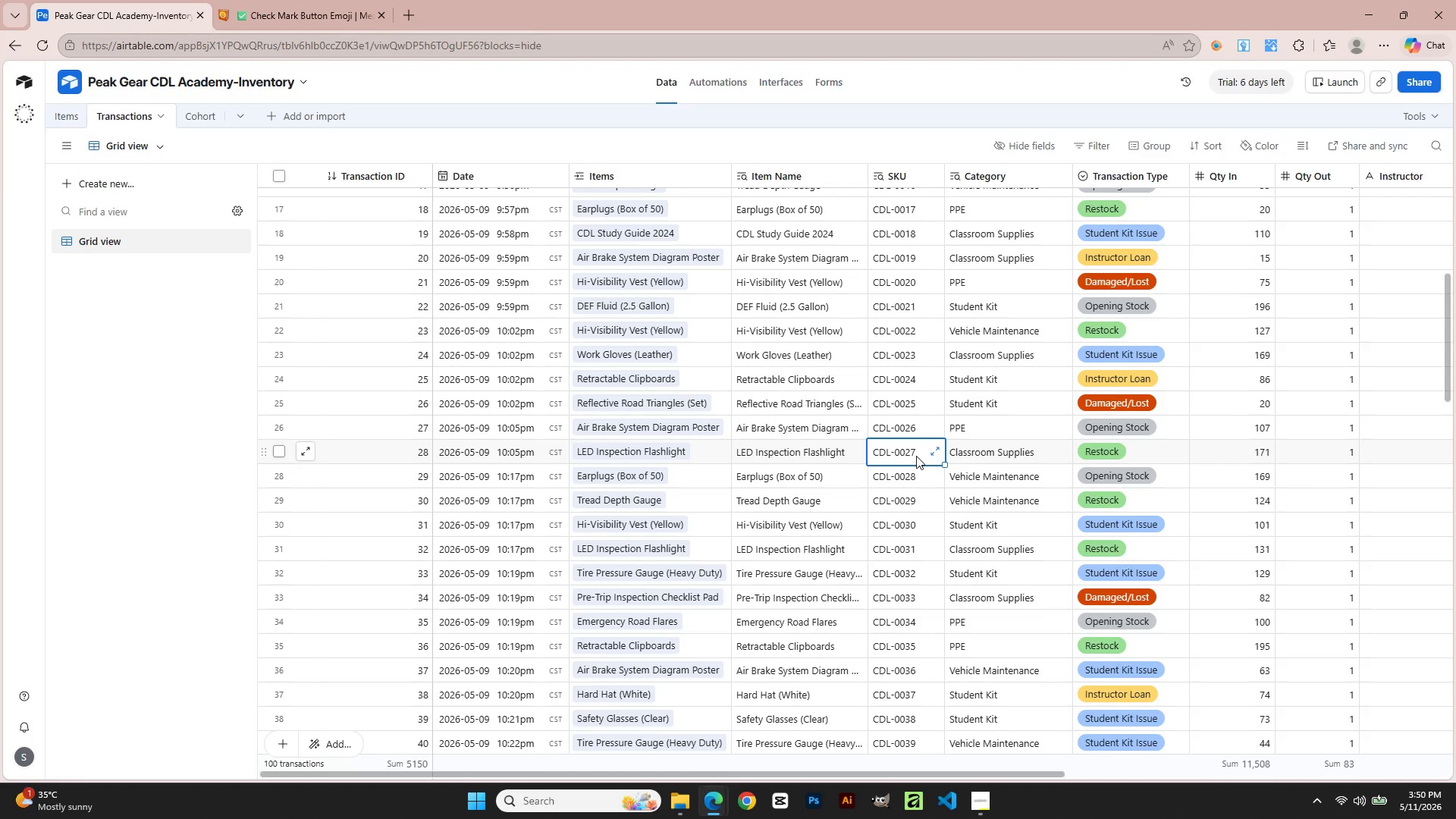 
key(ArrowDown)
 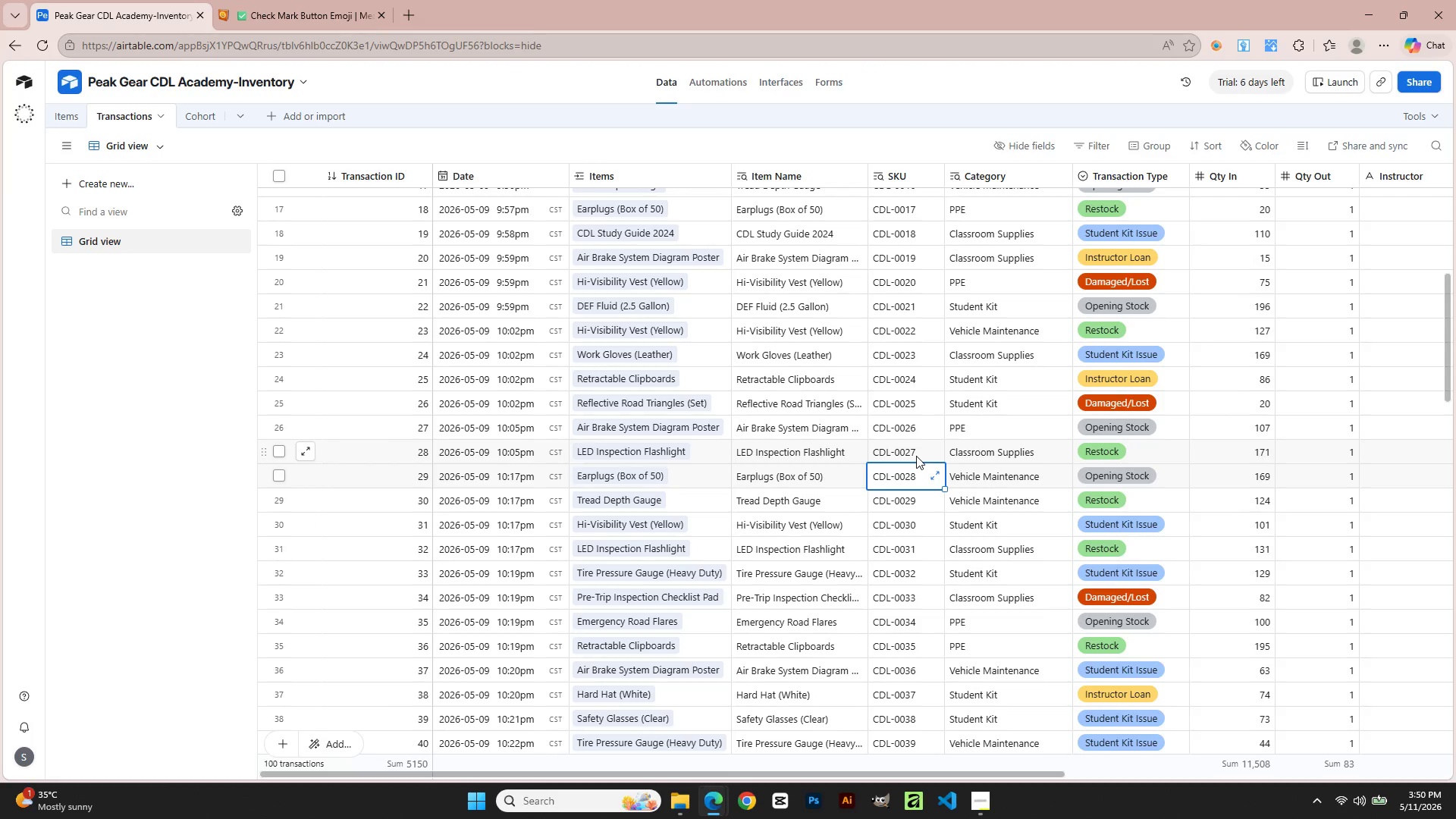 
key(ArrowDown)
 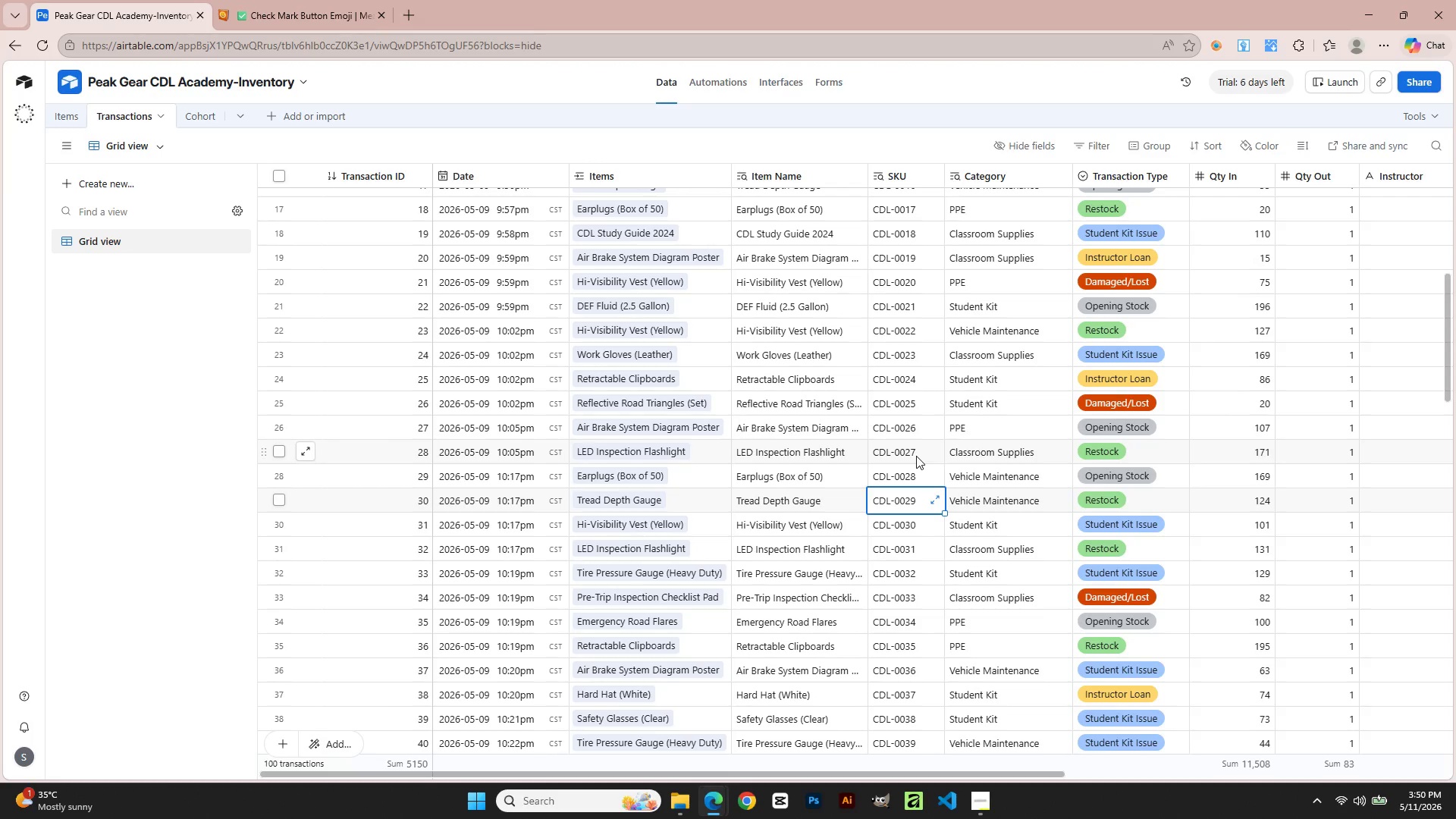 
key(ArrowDown)
 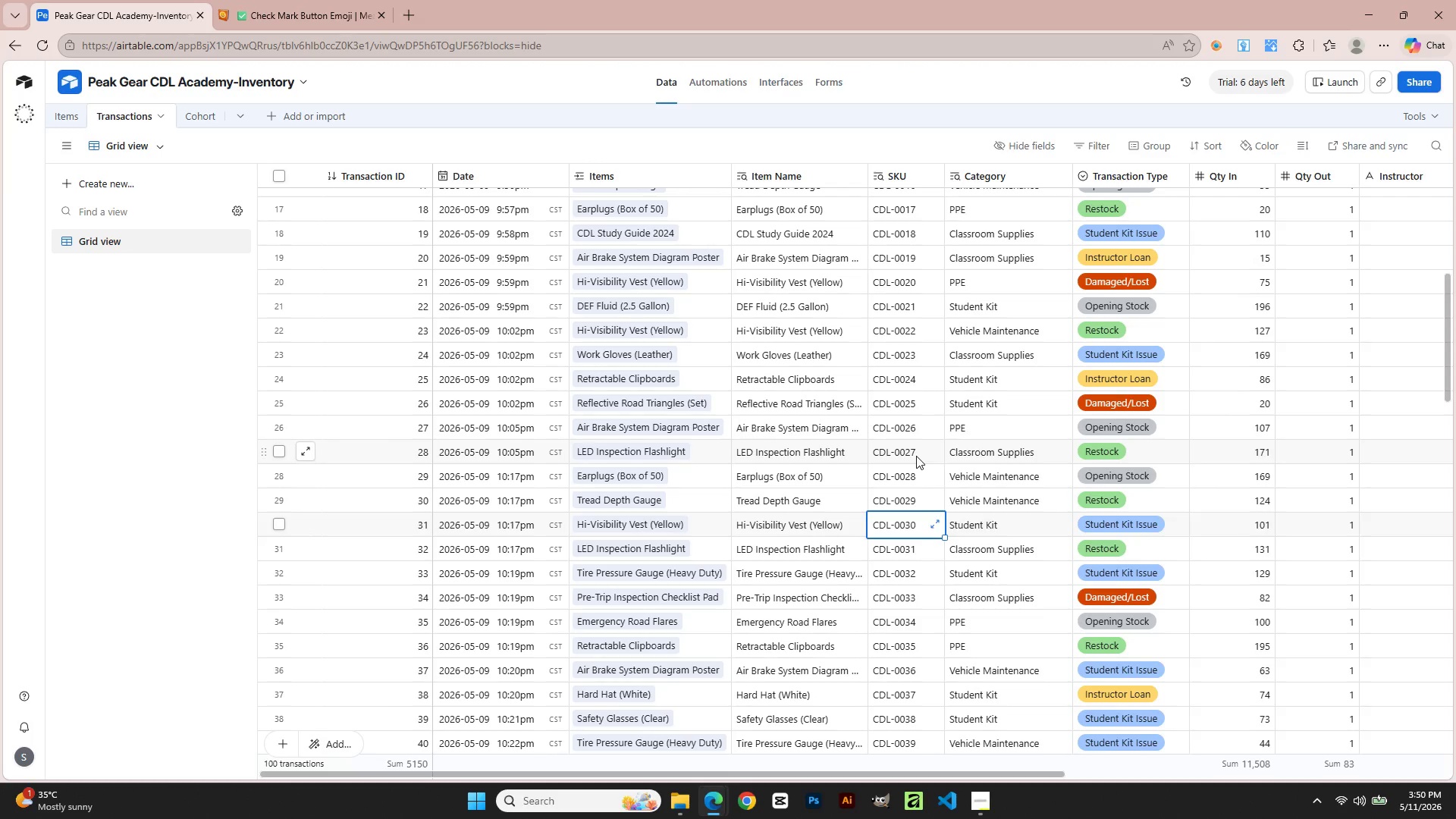 
key(ArrowDown)
 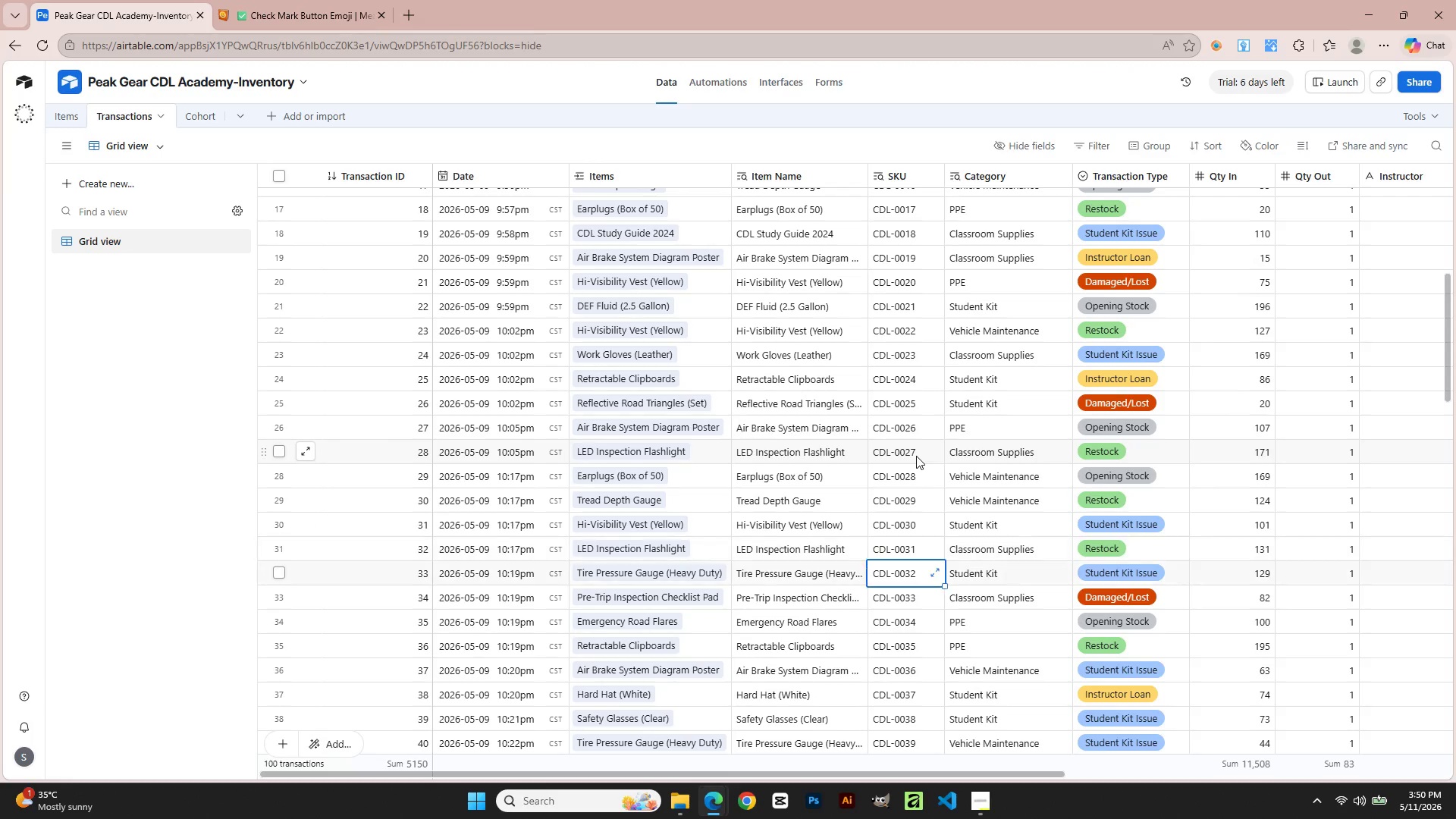 
key(ArrowDown)
 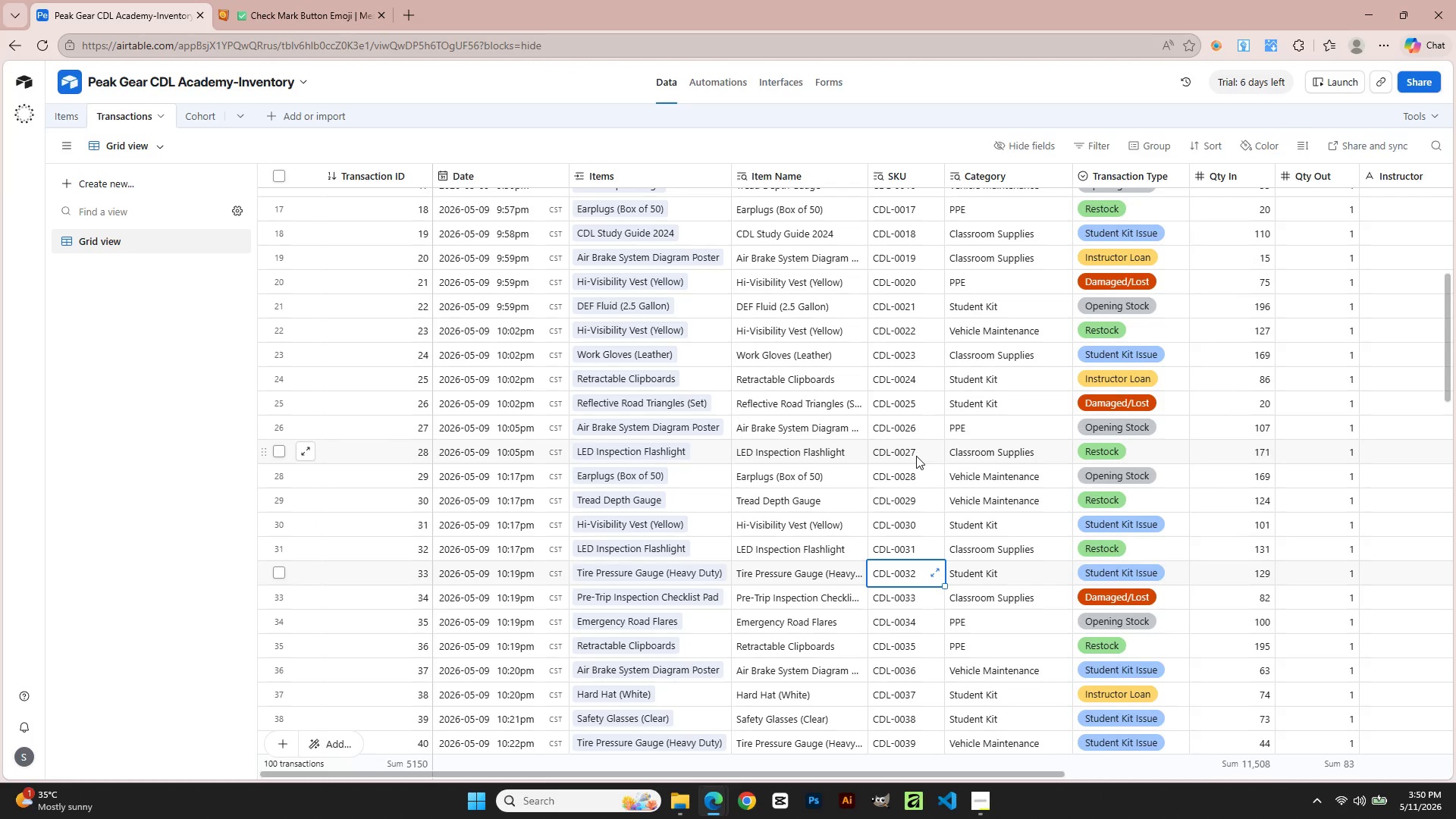 
key(ArrowDown)
 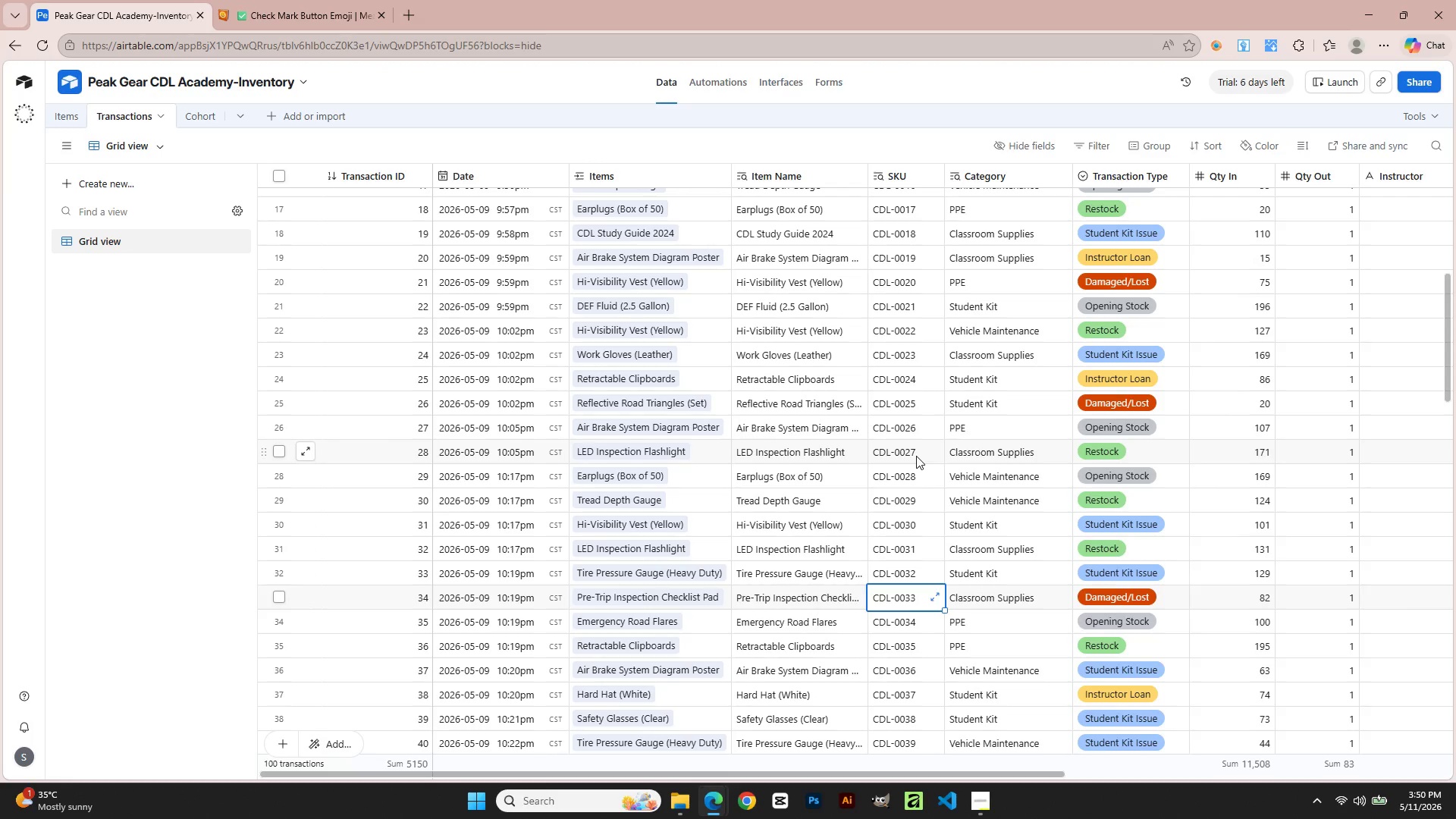 
key(ArrowDown)
 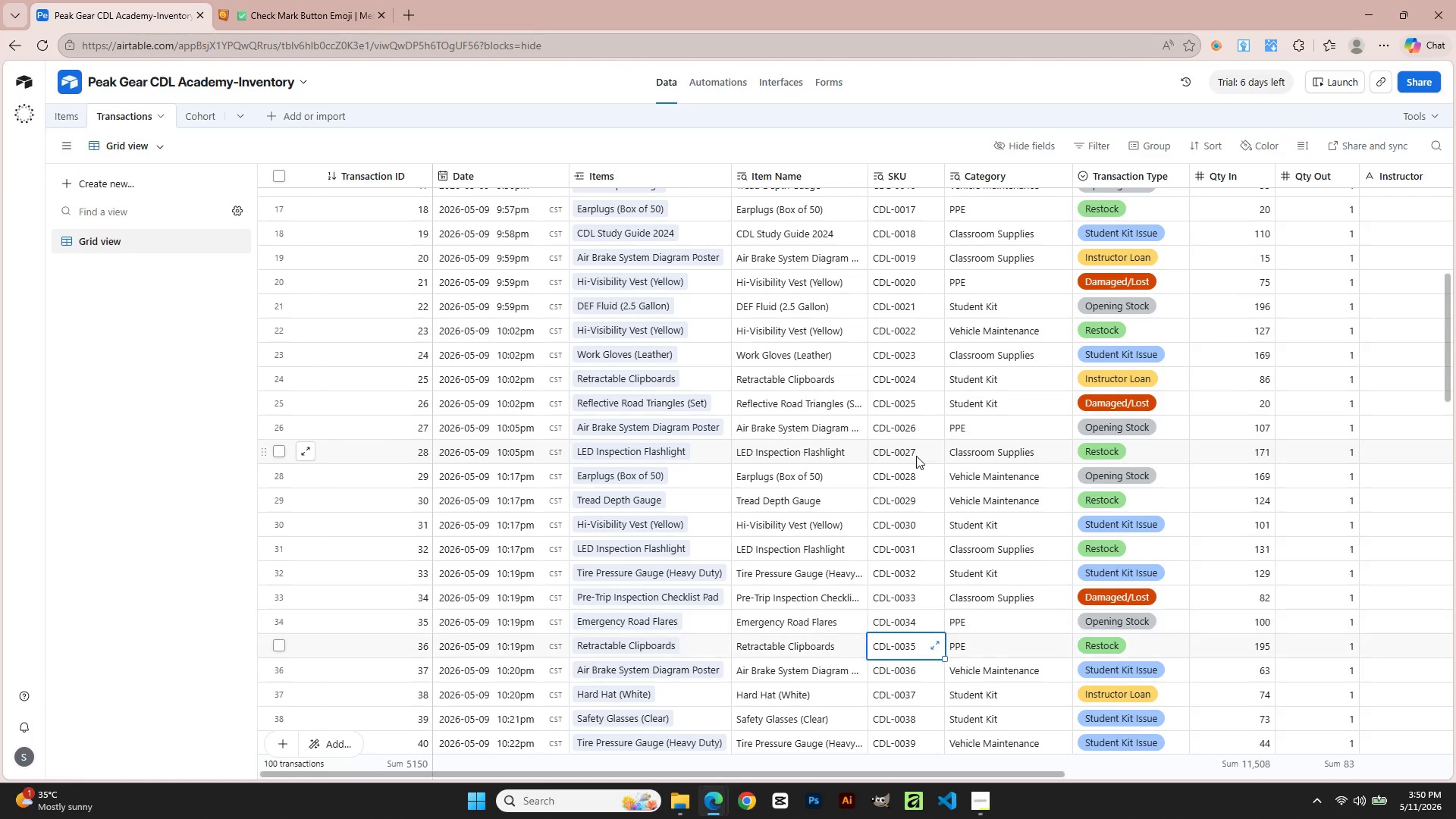 
key(ArrowDown)
 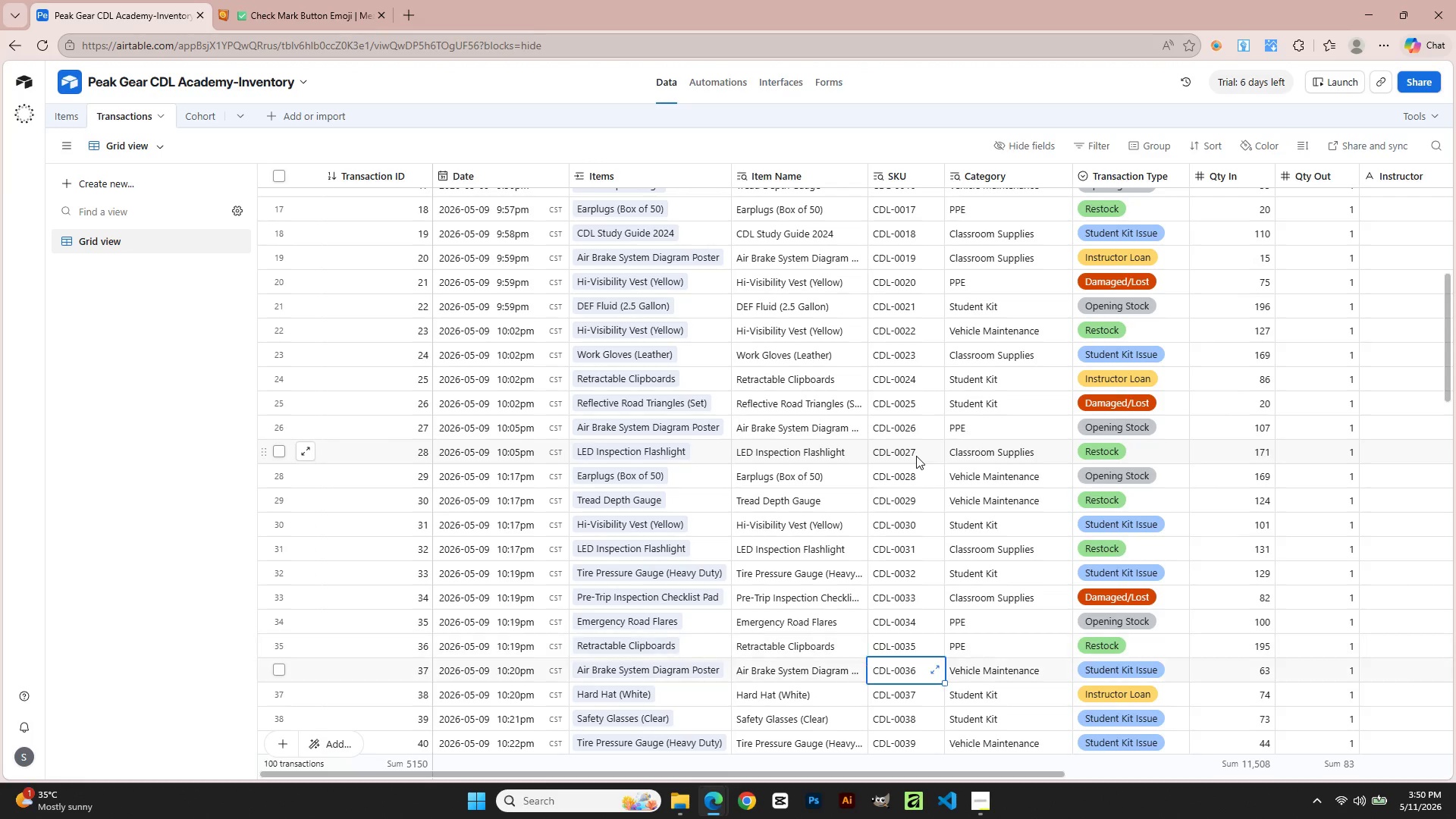 
key(ArrowDown)
 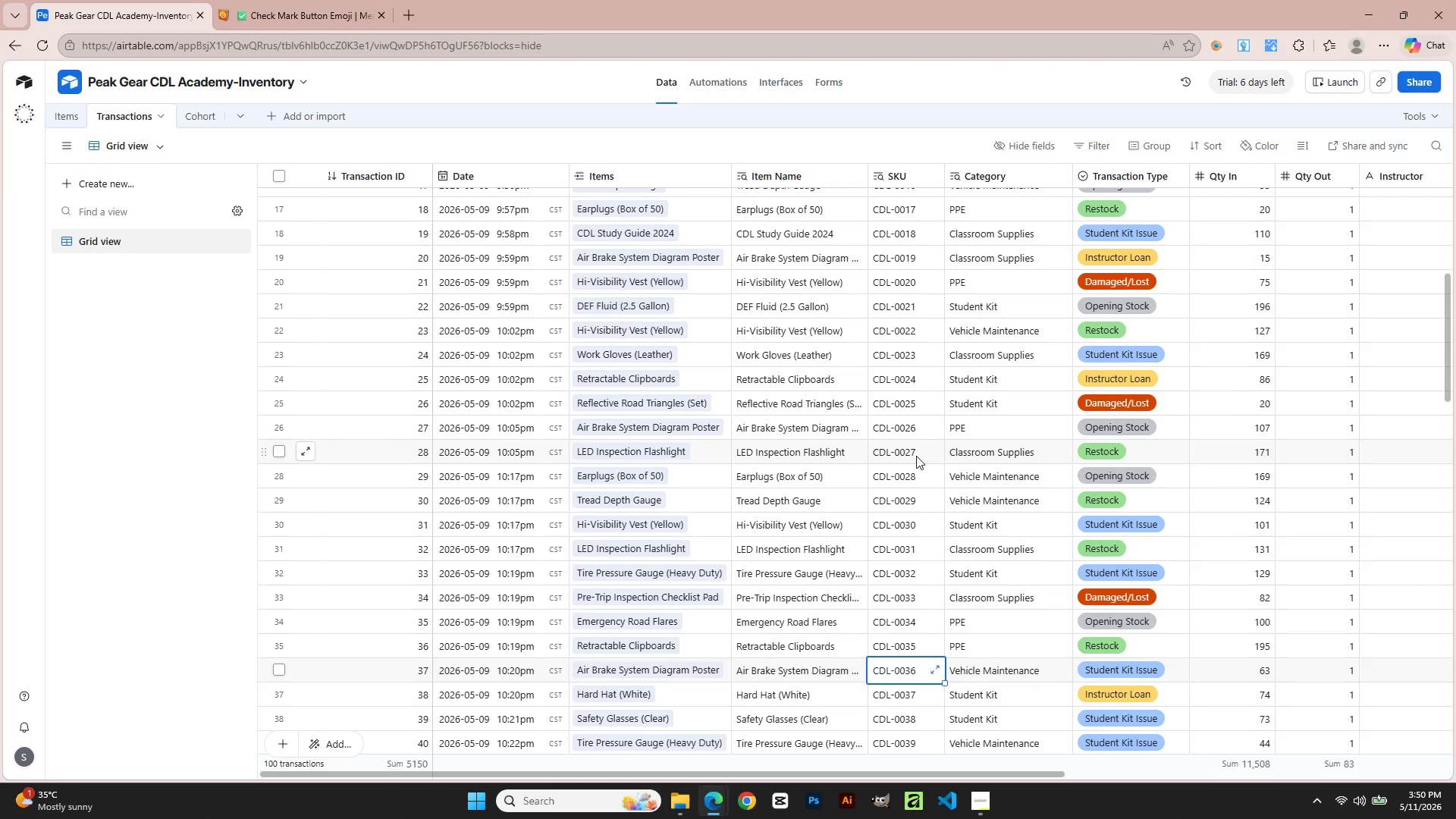 
key(ArrowDown)
 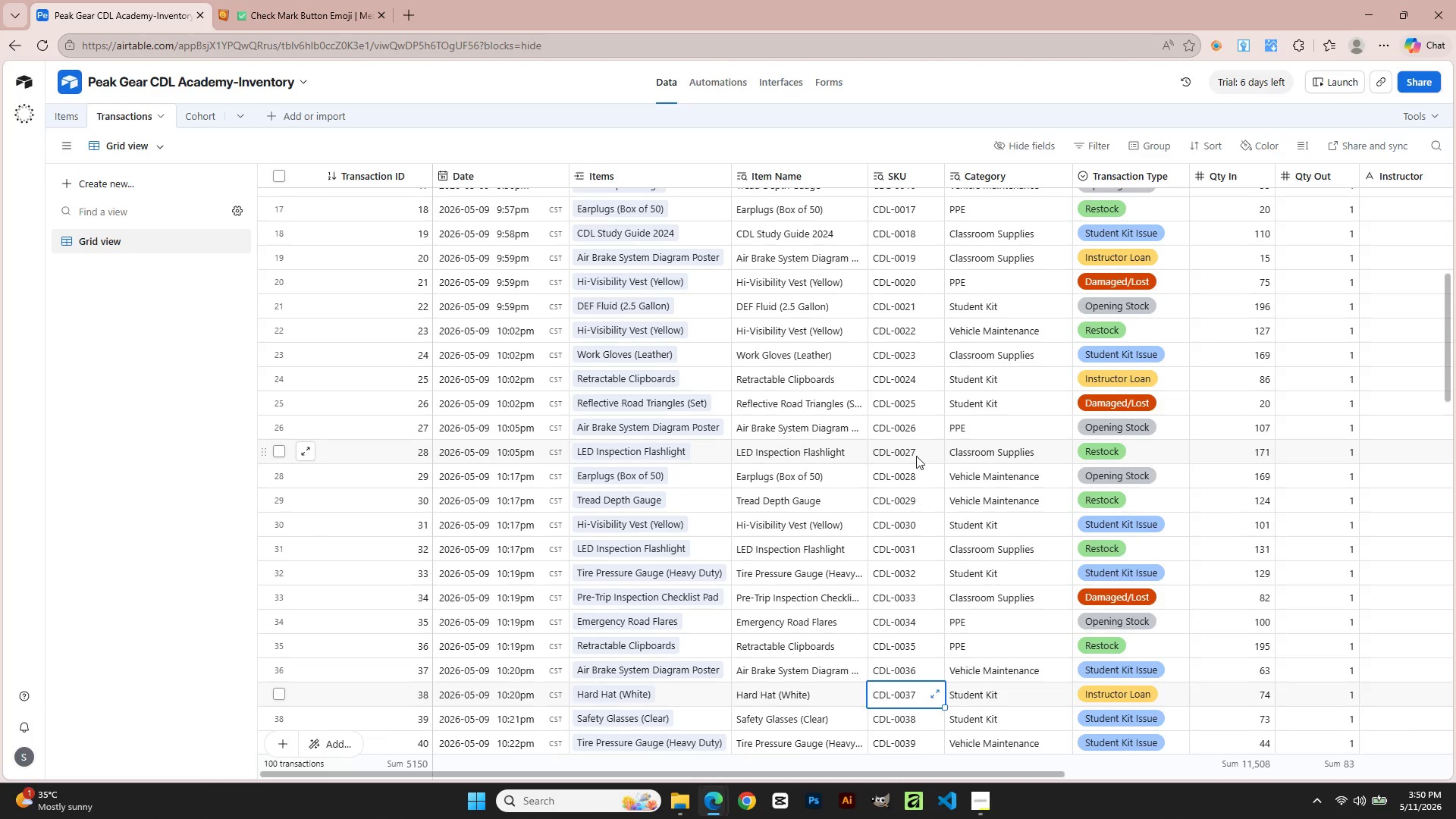 
key(ArrowDown)
 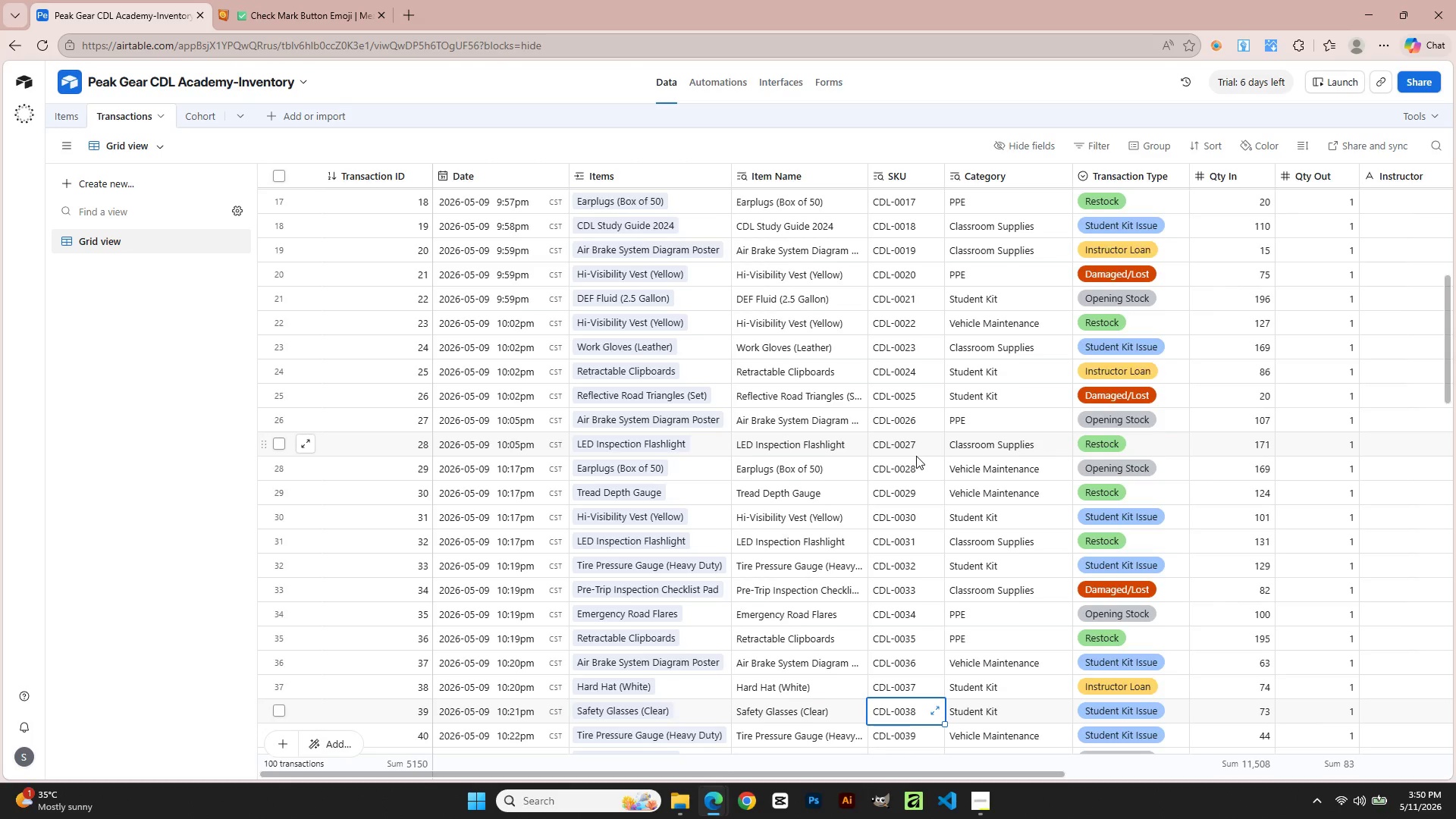 
key(ArrowDown)
 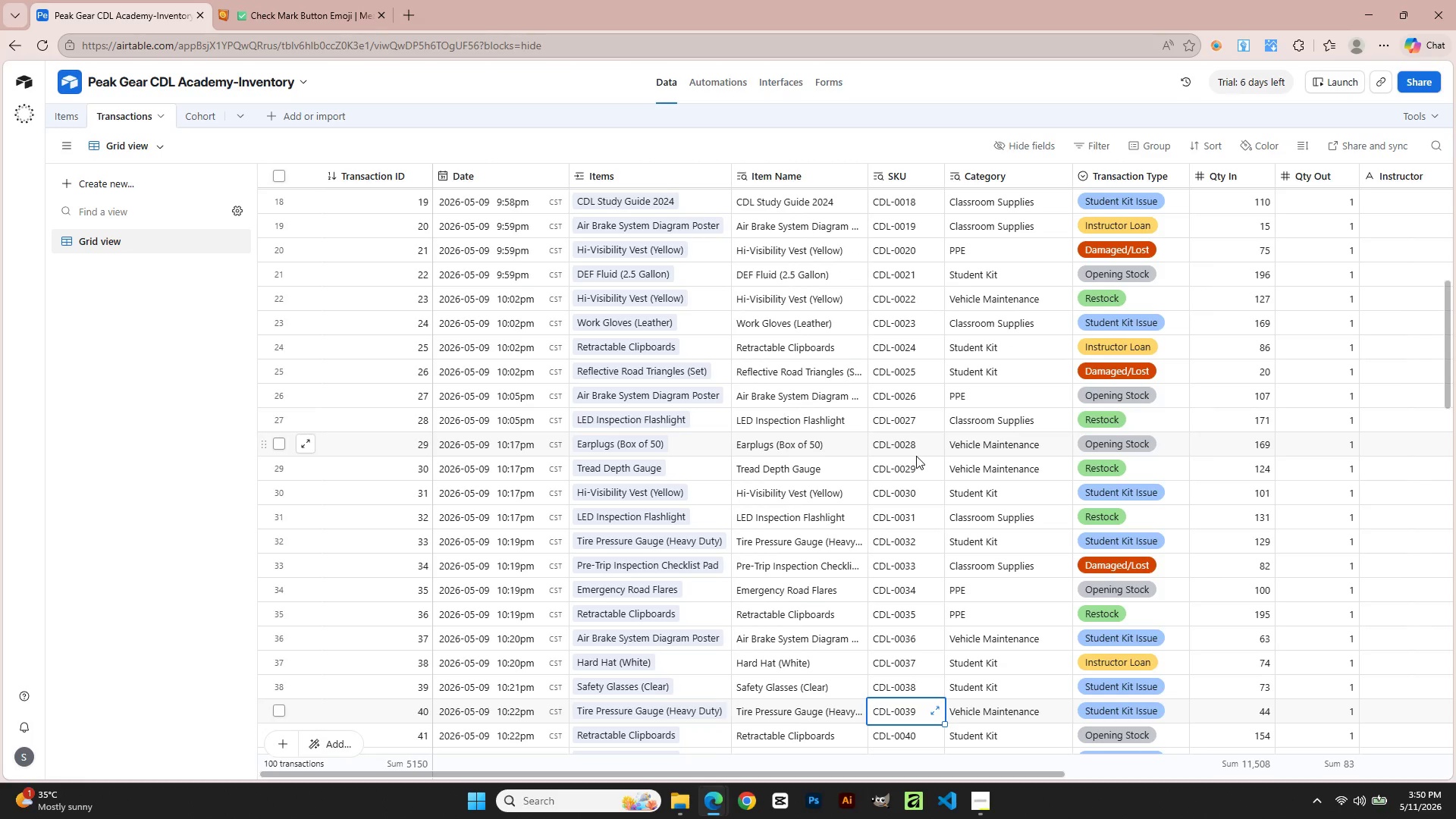 
key(ArrowDown)
 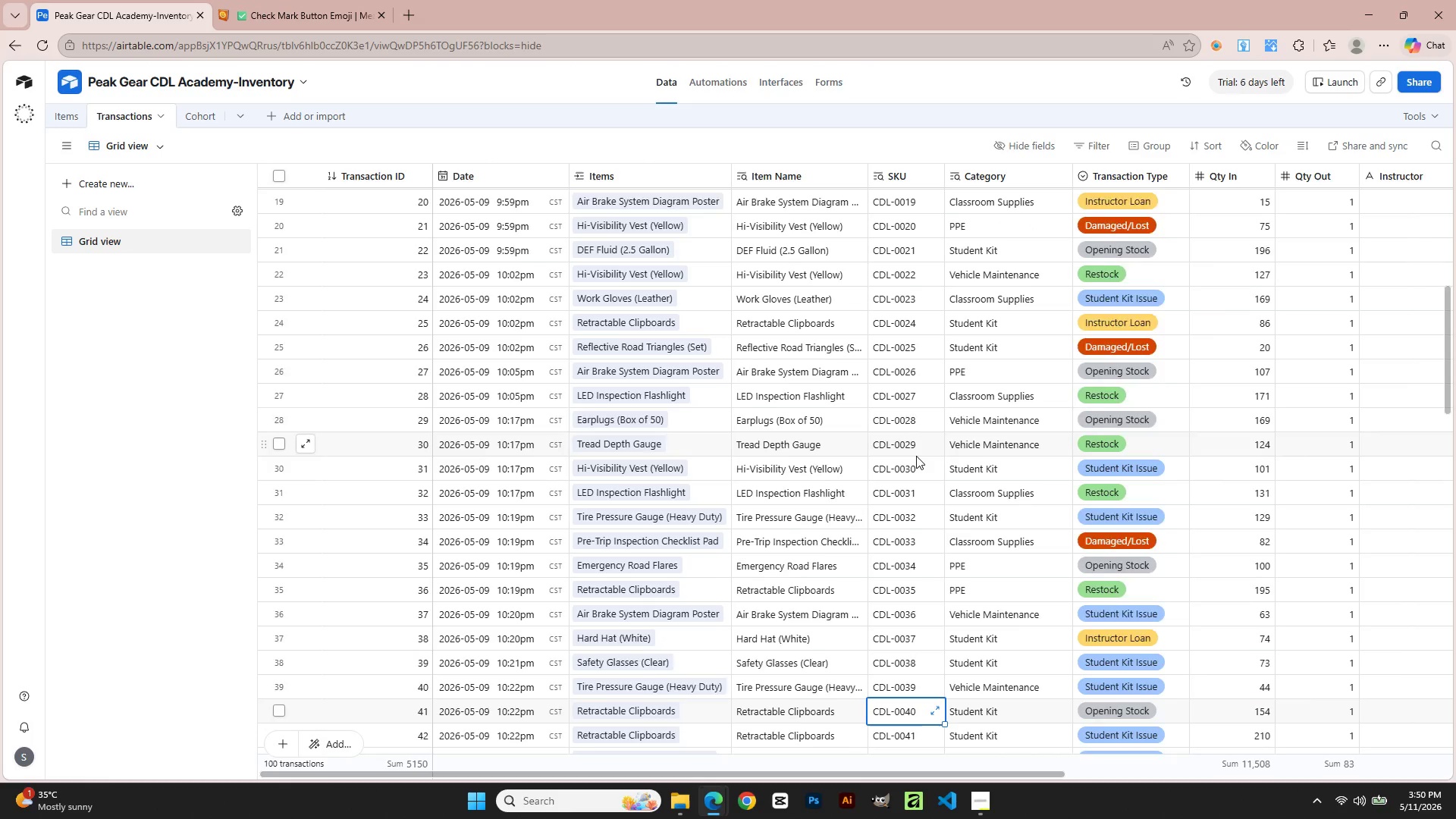 
key(ArrowDown)
 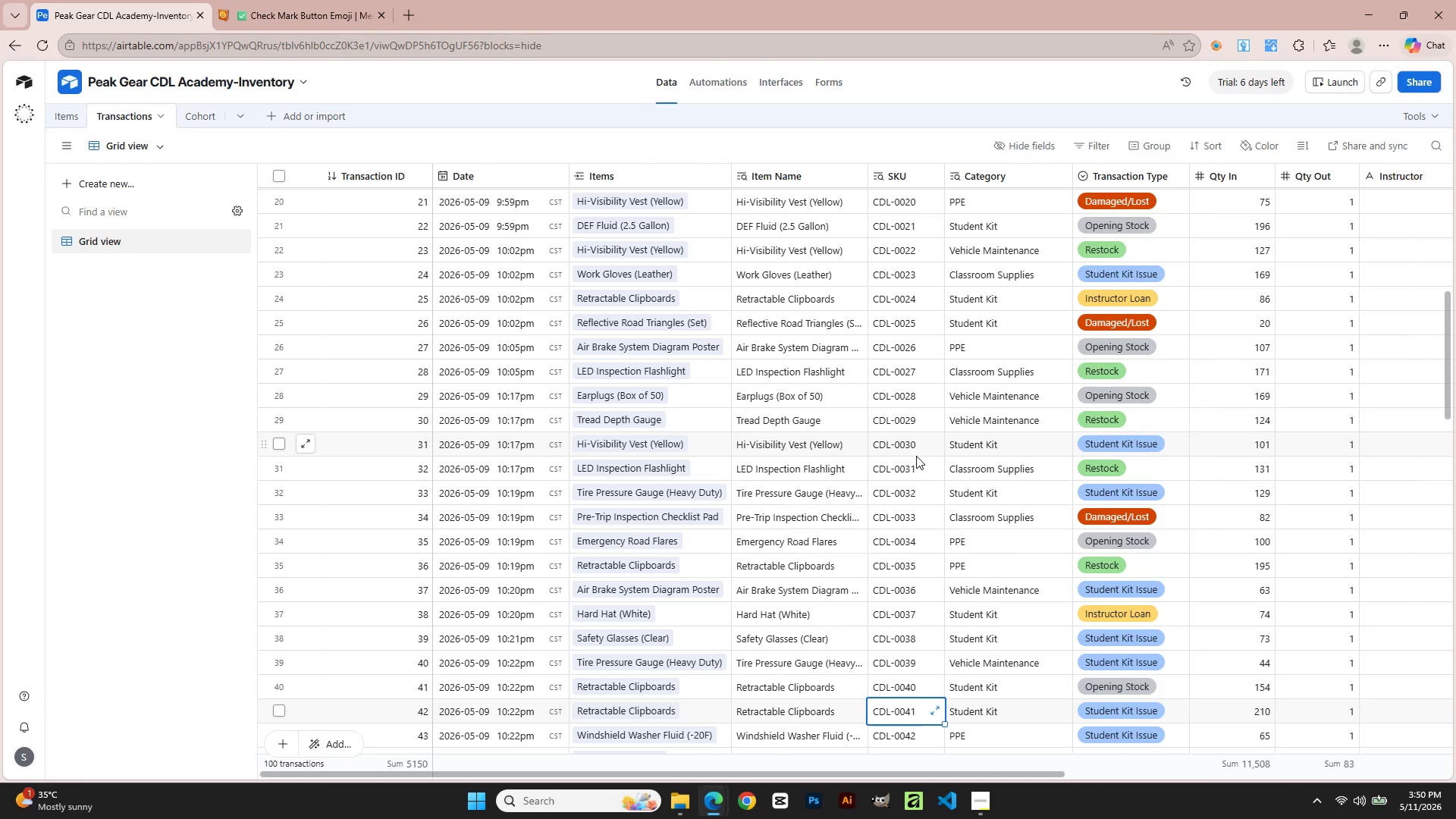 
key(ArrowDown)
 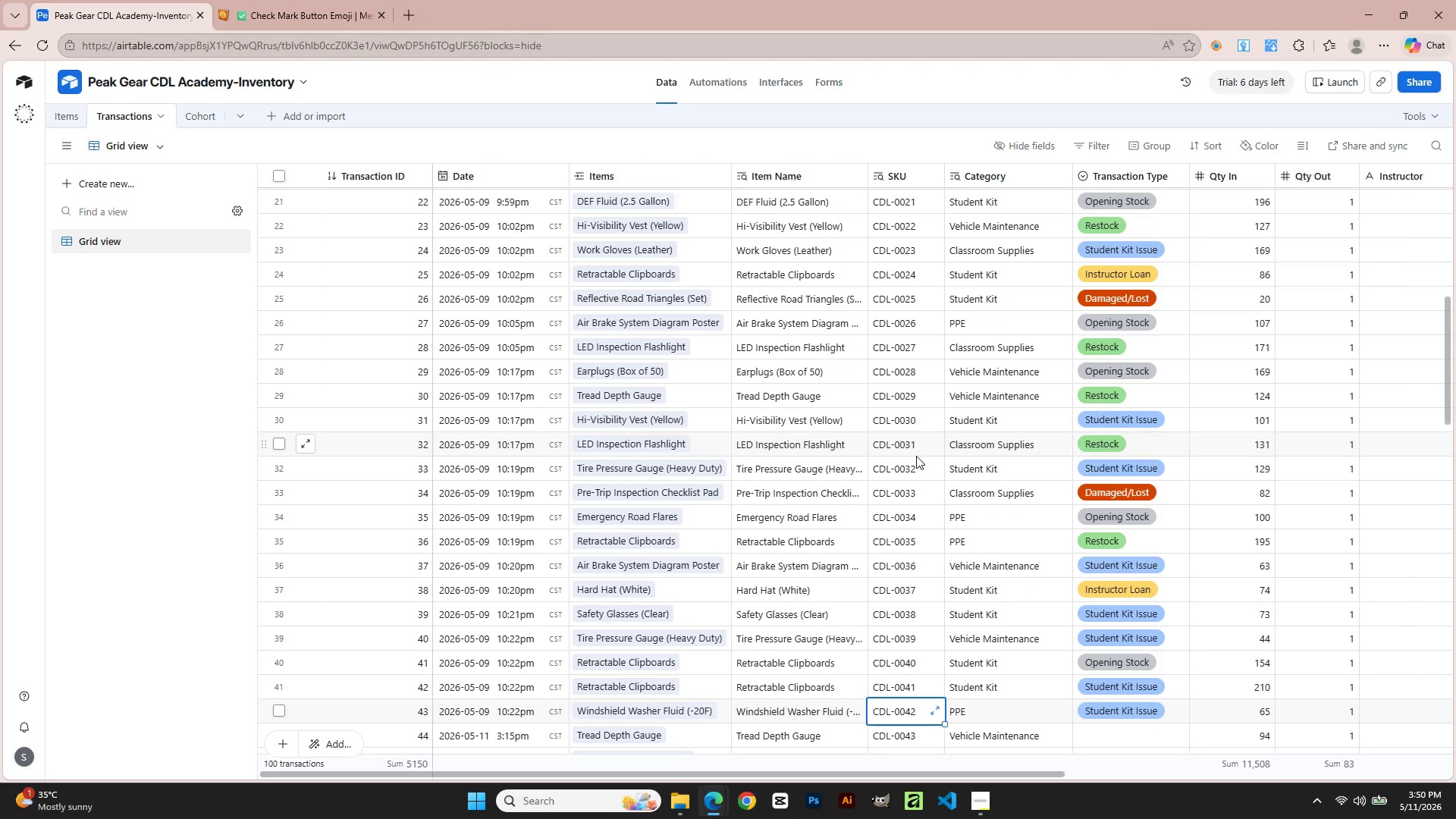 
key(ArrowDown)
 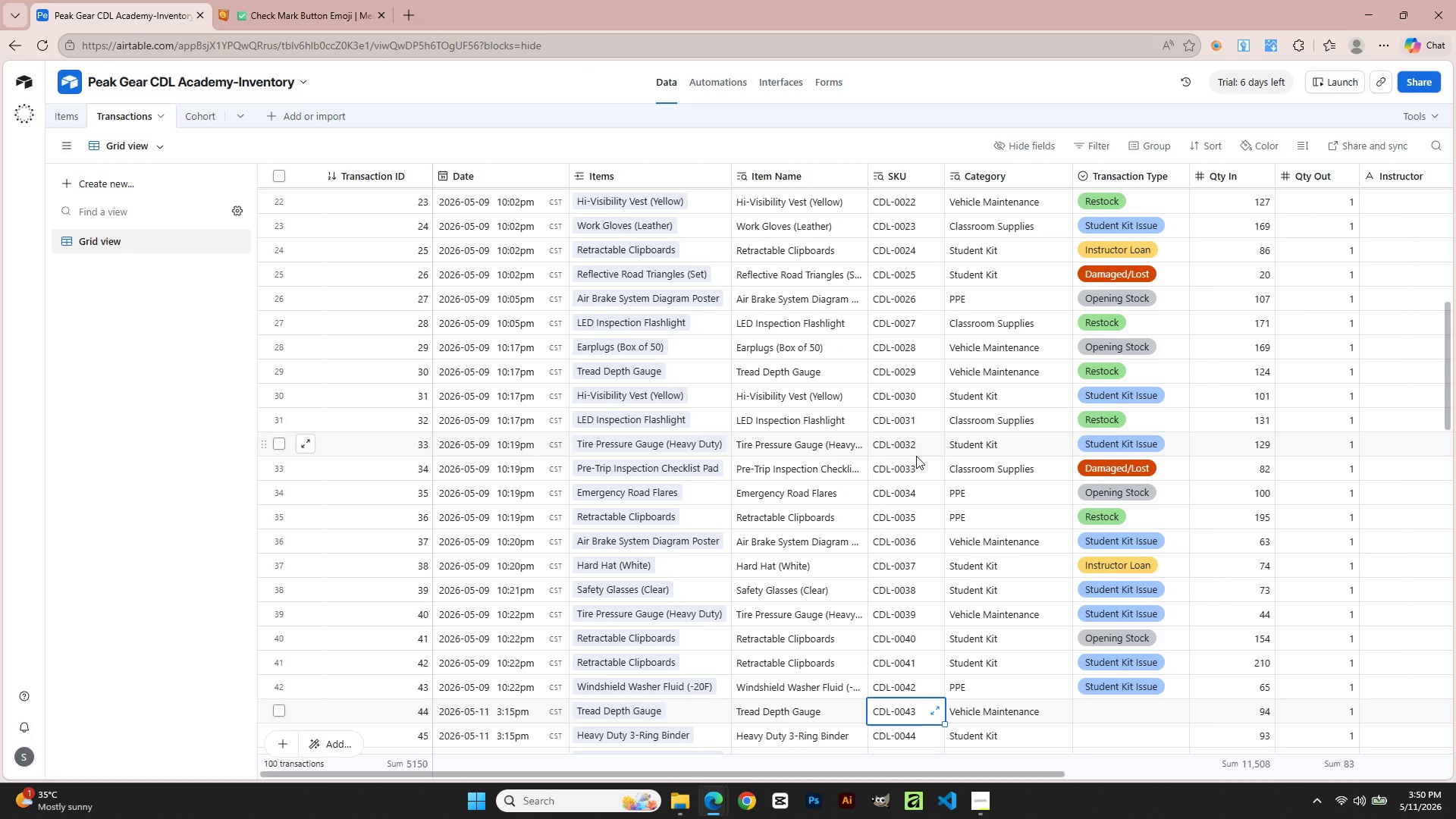 
key(ArrowDown)
 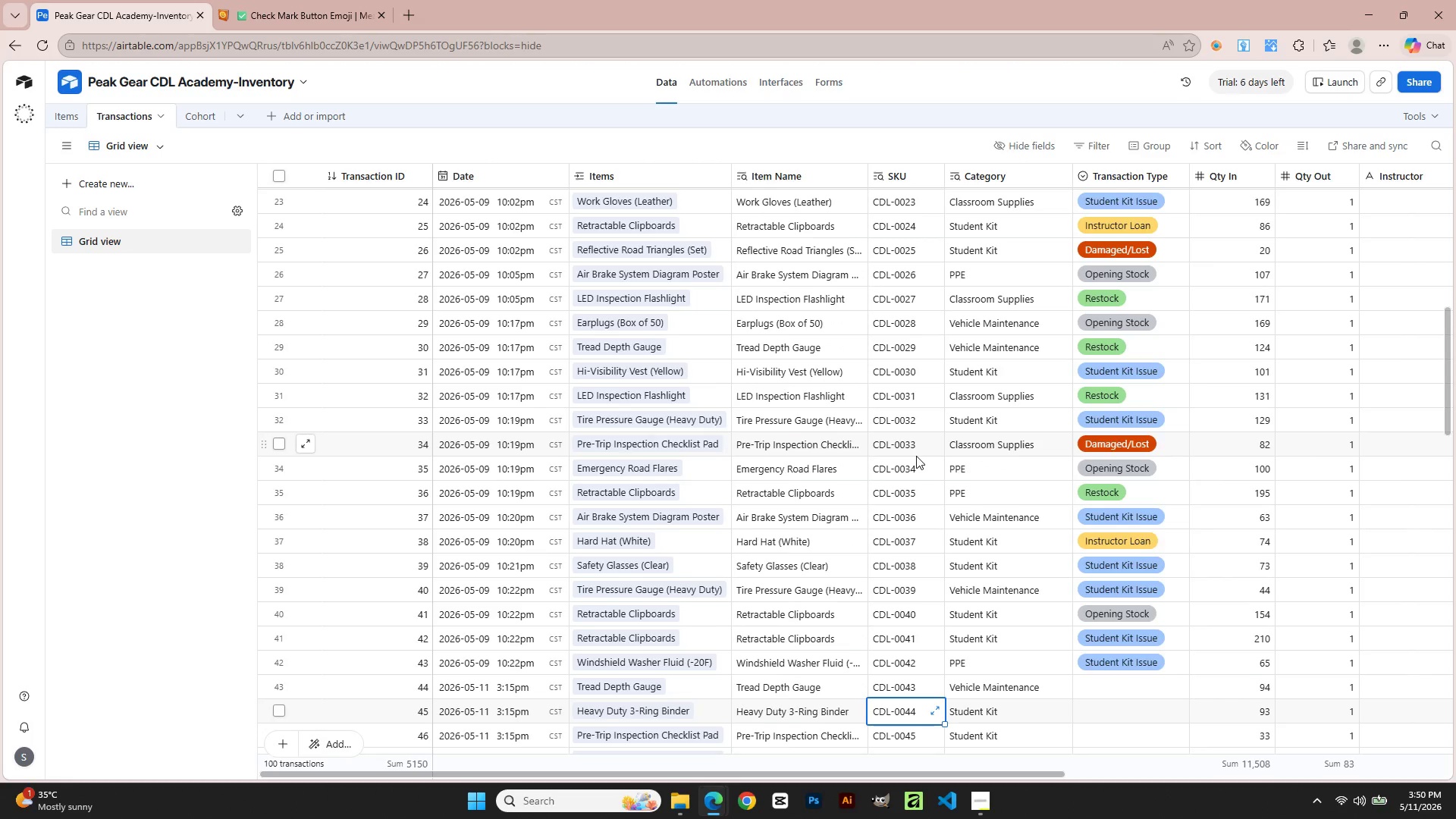 
key(ArrowDown)
 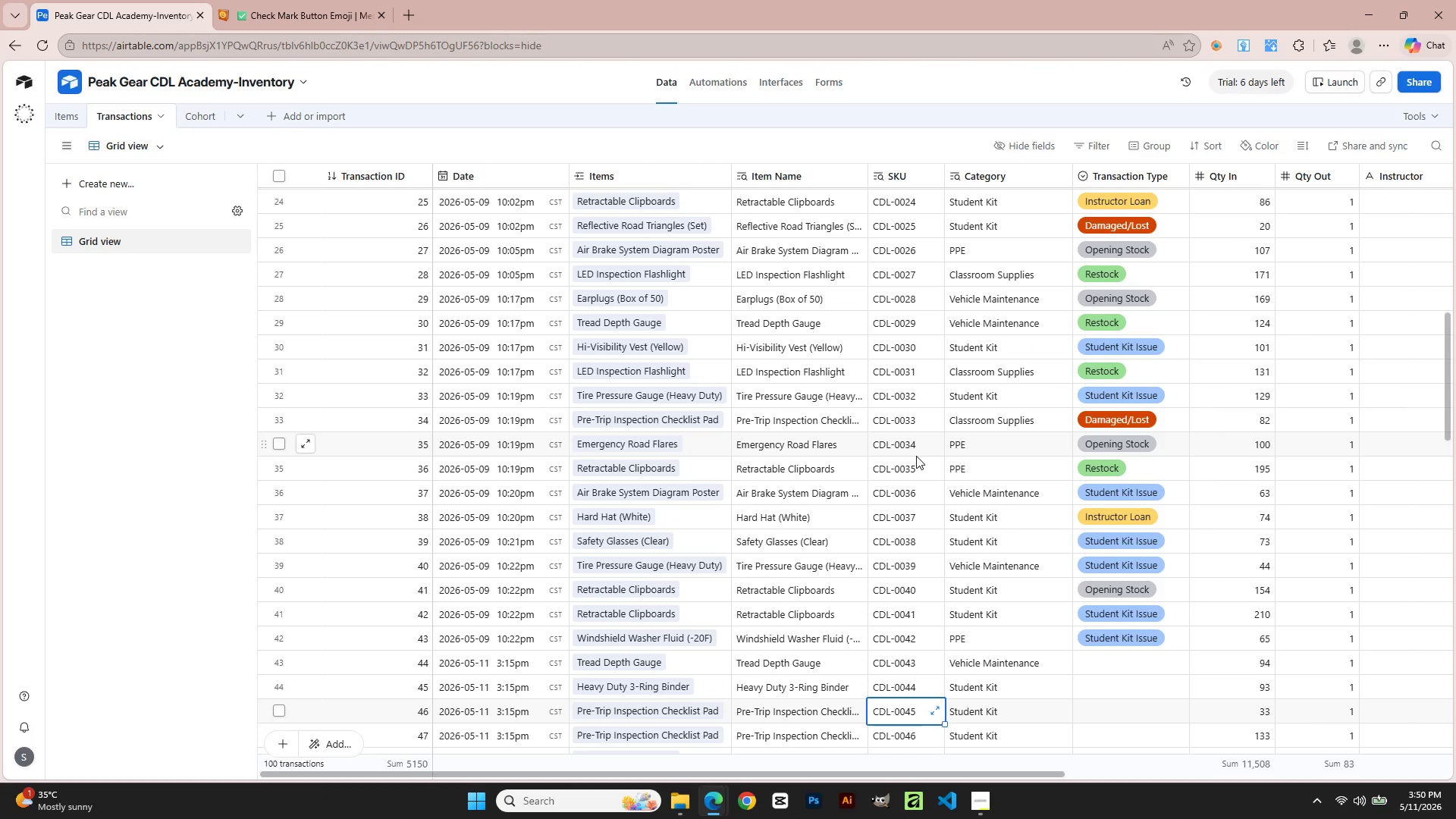 
key(ArrowDown)
 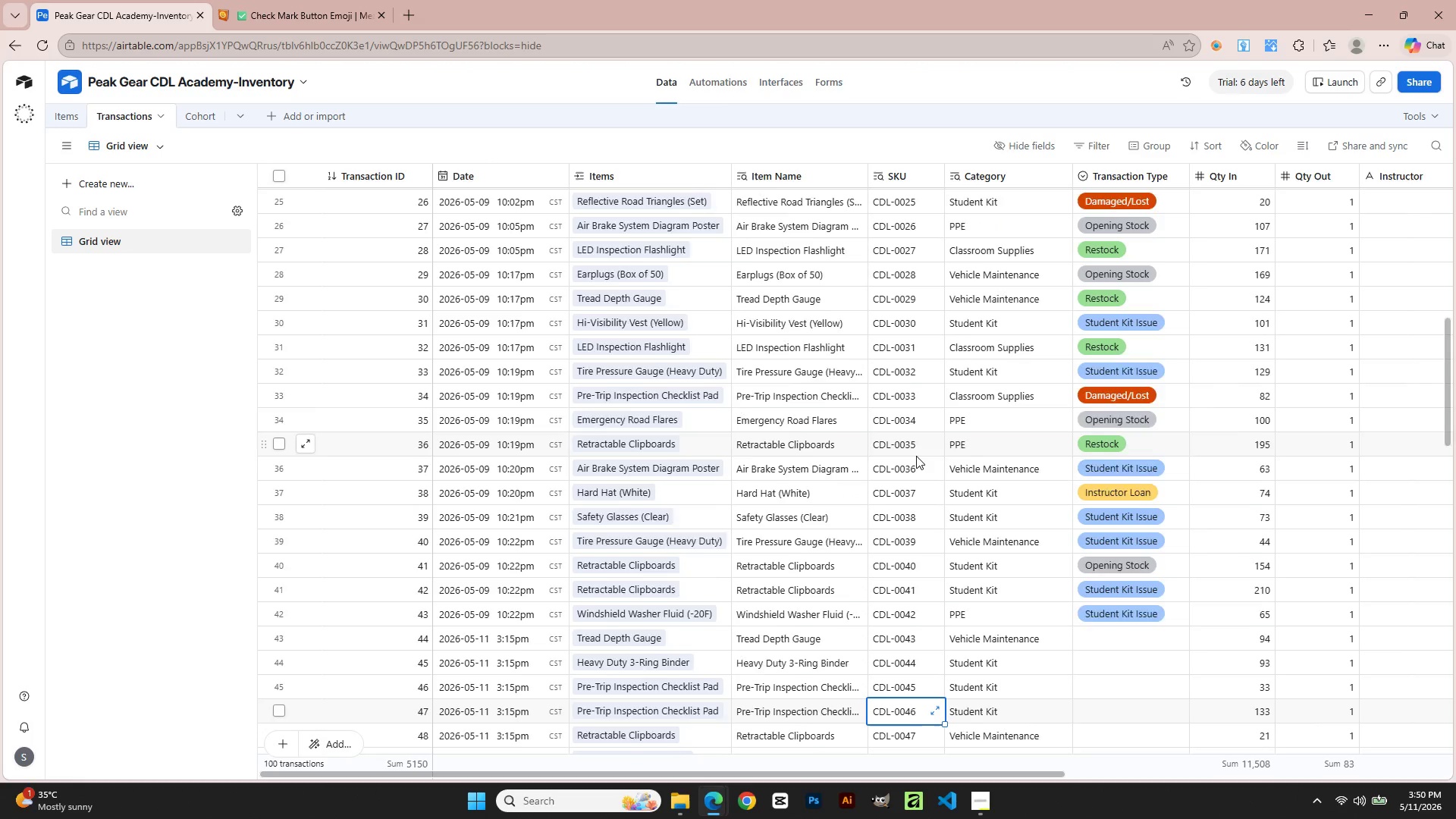 
key(ArrowDown)
 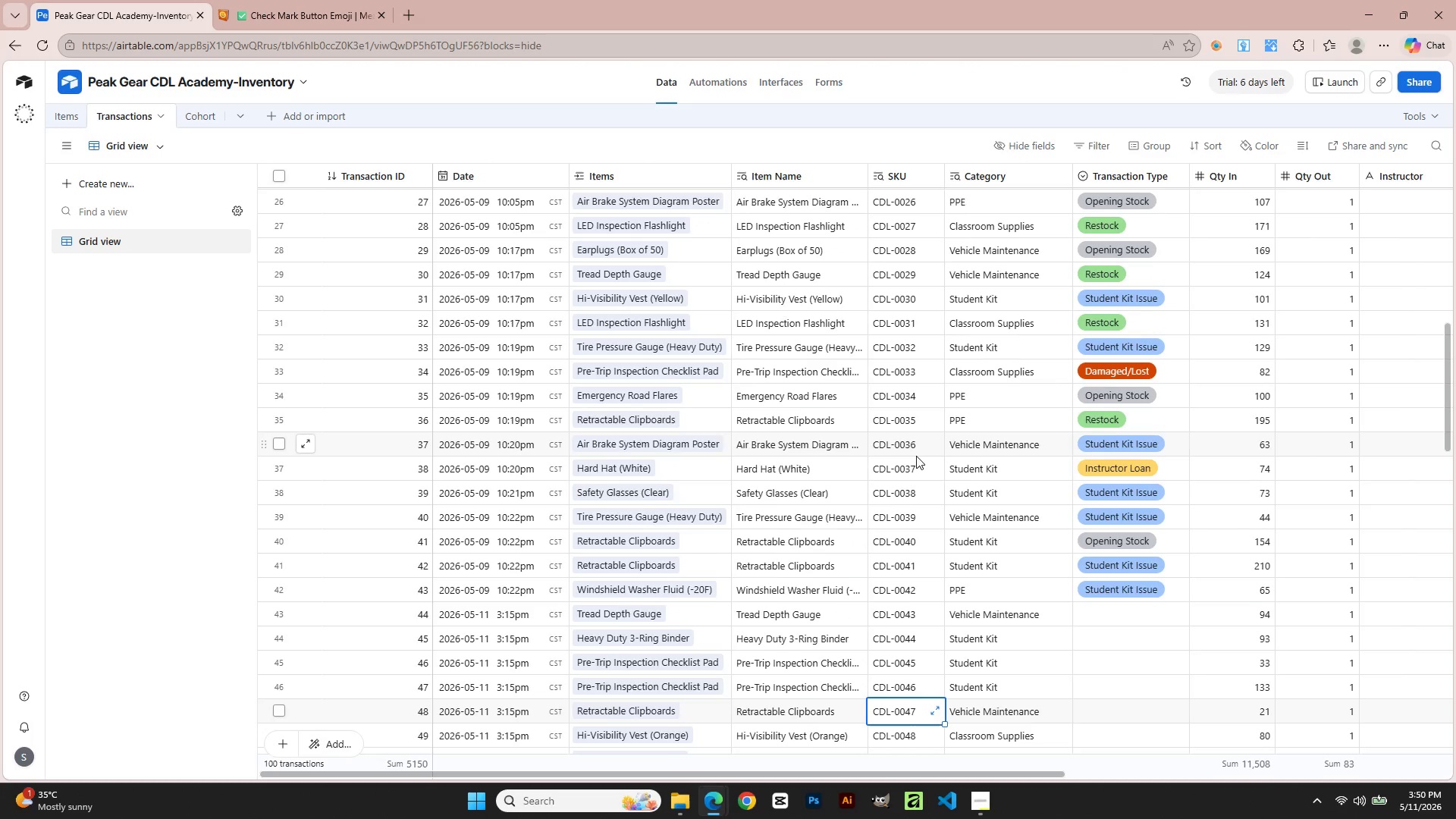 
key(ArrowDown)
 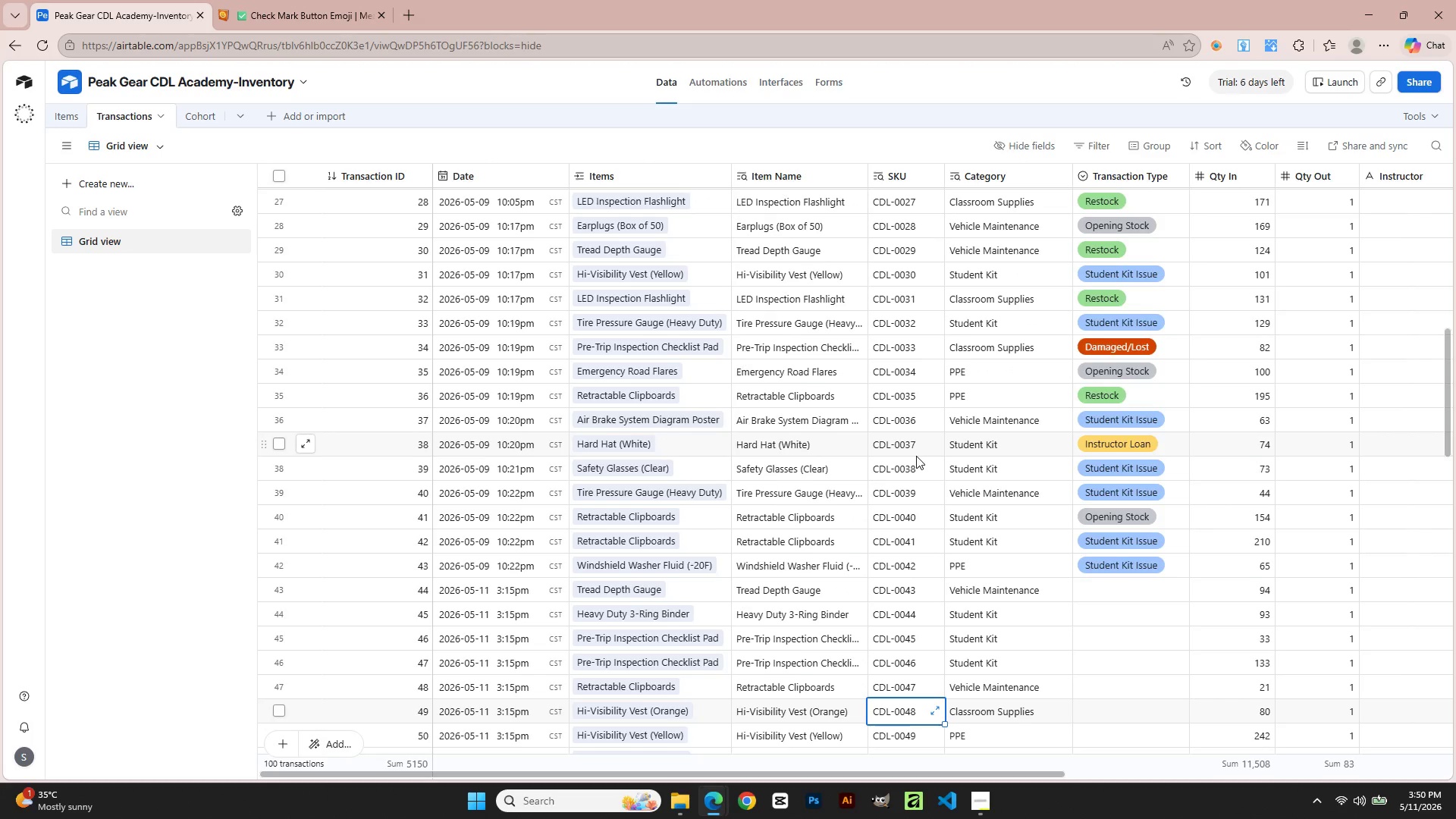 
key(ArrowDown)
 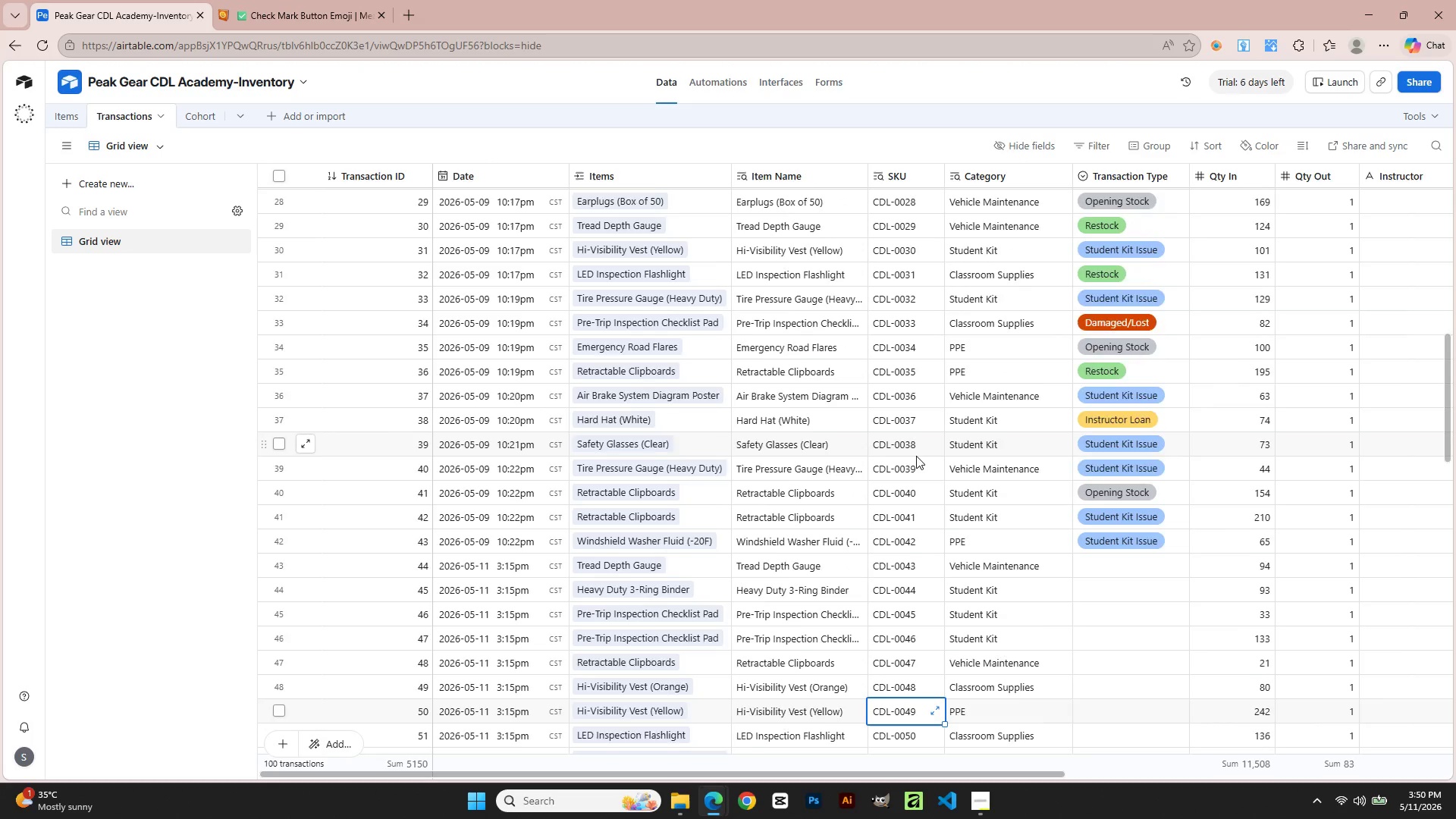 
key(ArrowDown)
 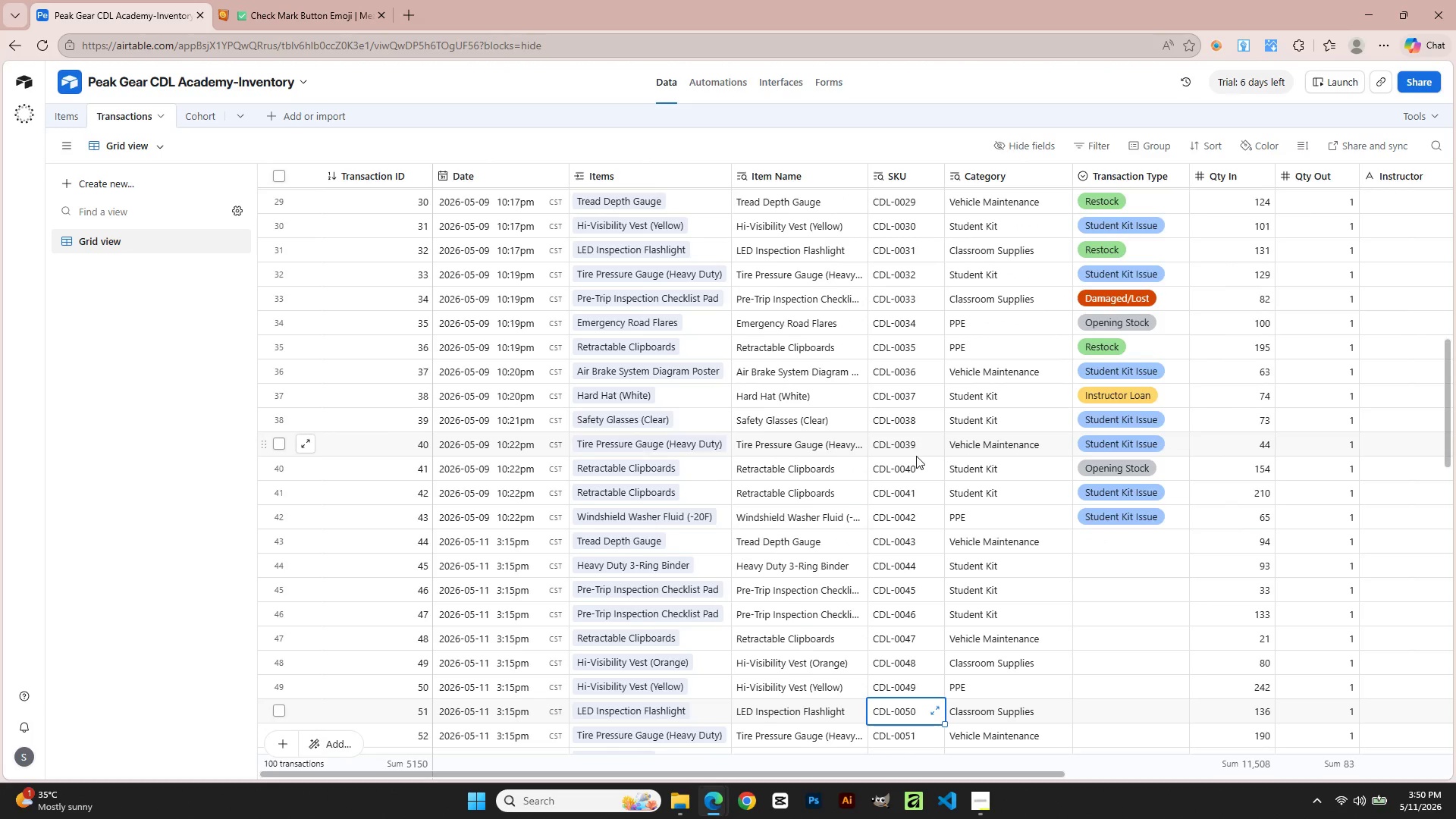 
key(ArrowDown)
 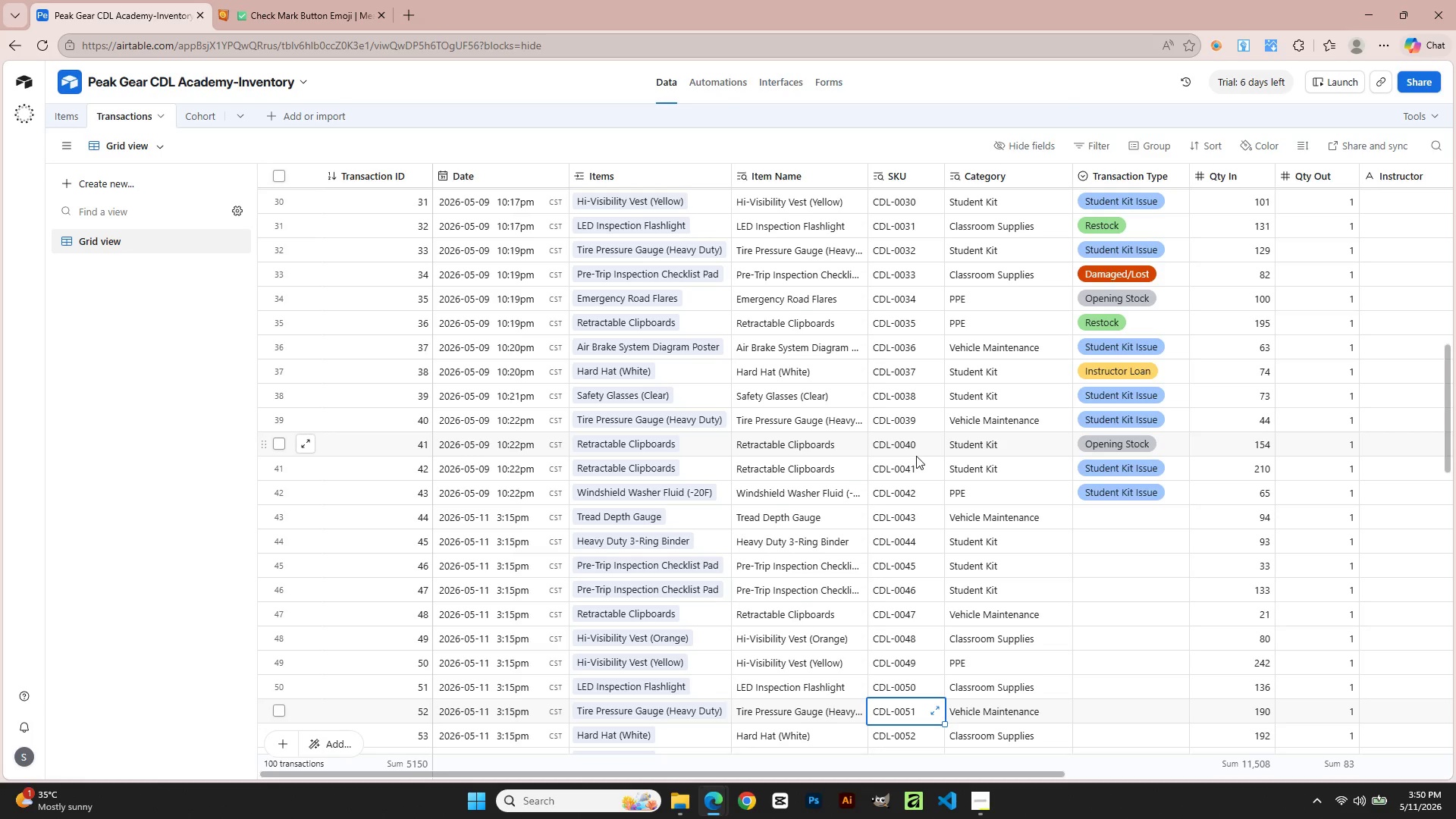 
key(ArrowDown)
 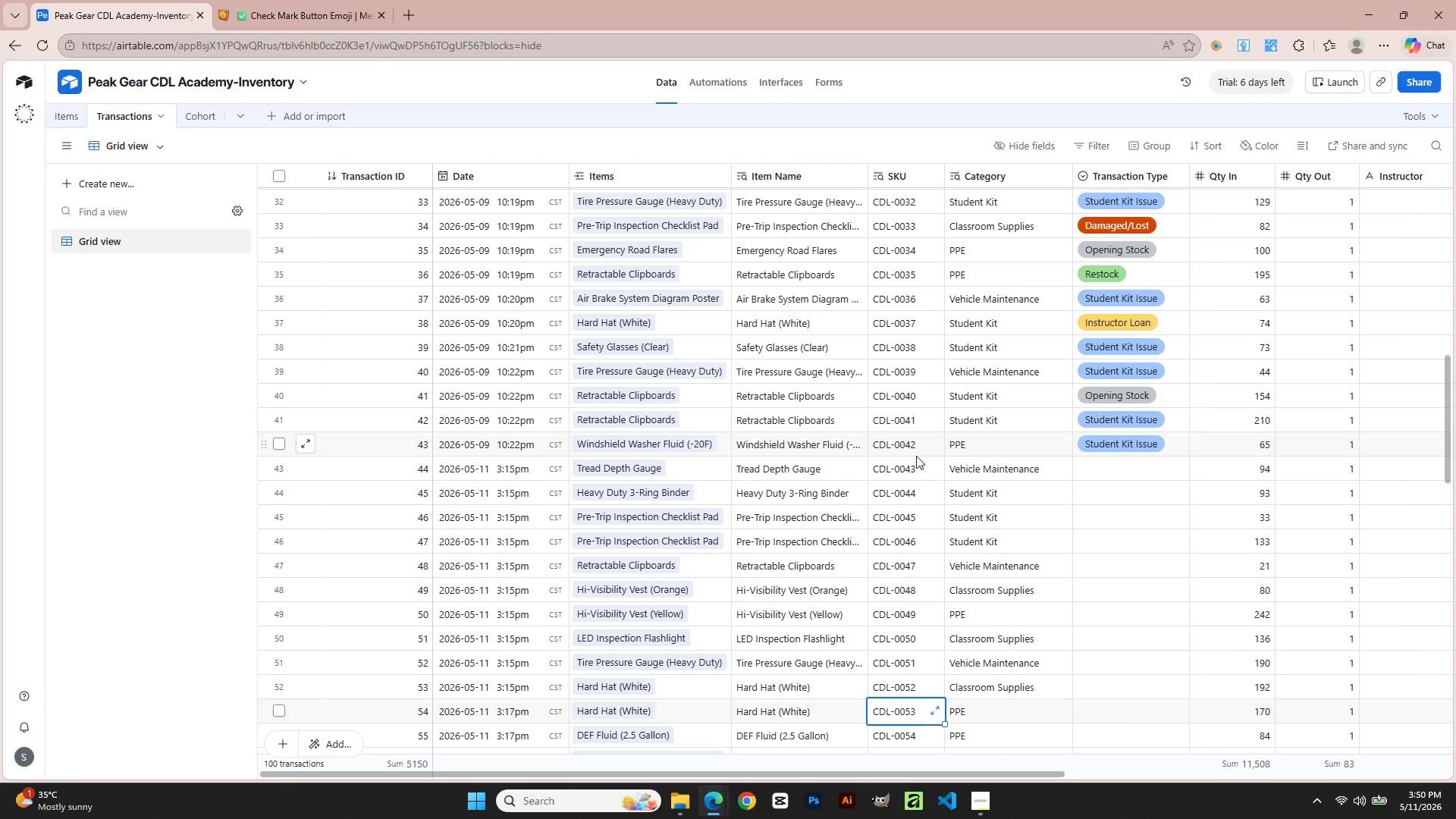 
key(ArrowDown)
 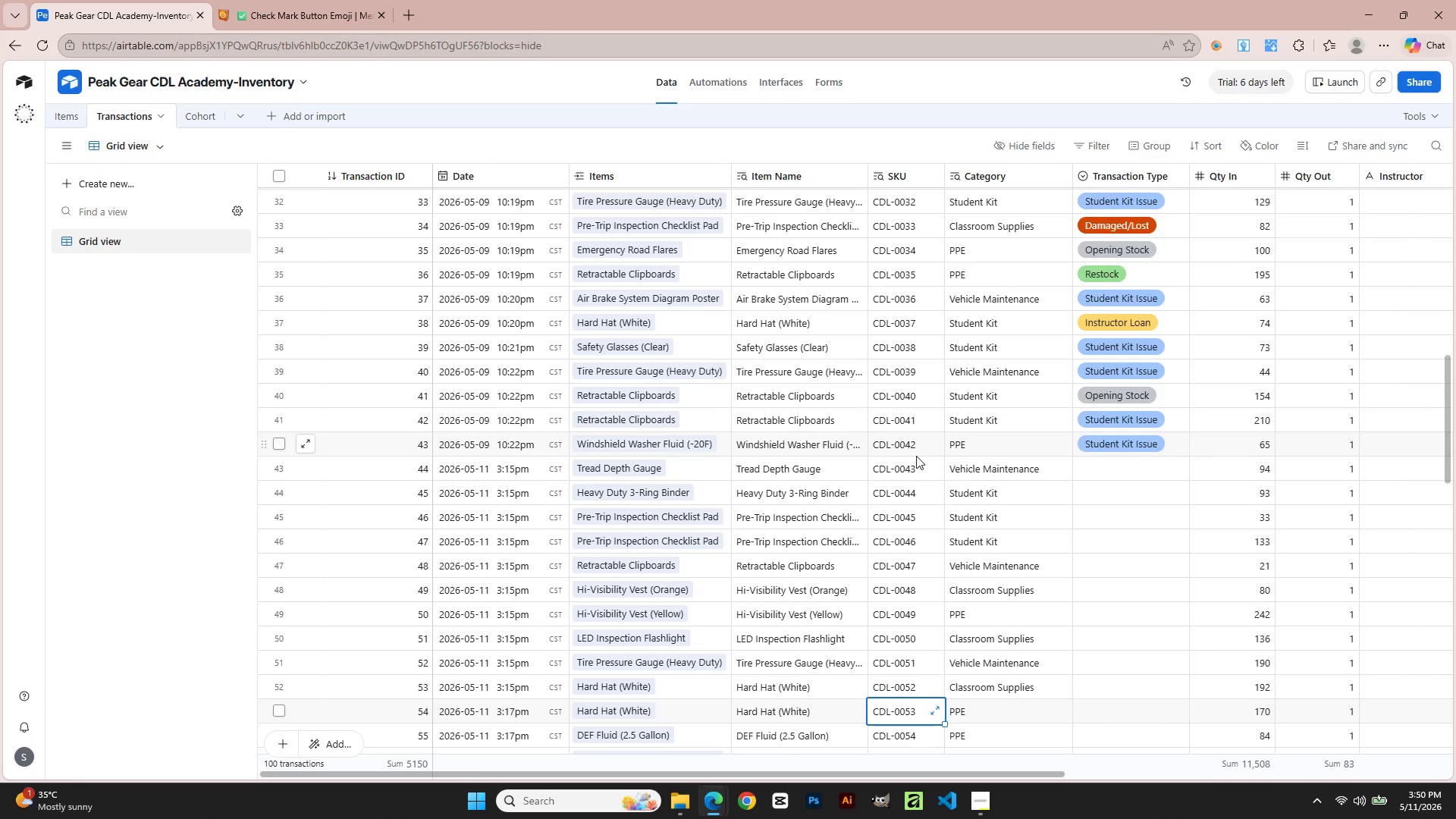 
key(ArrowDown)
 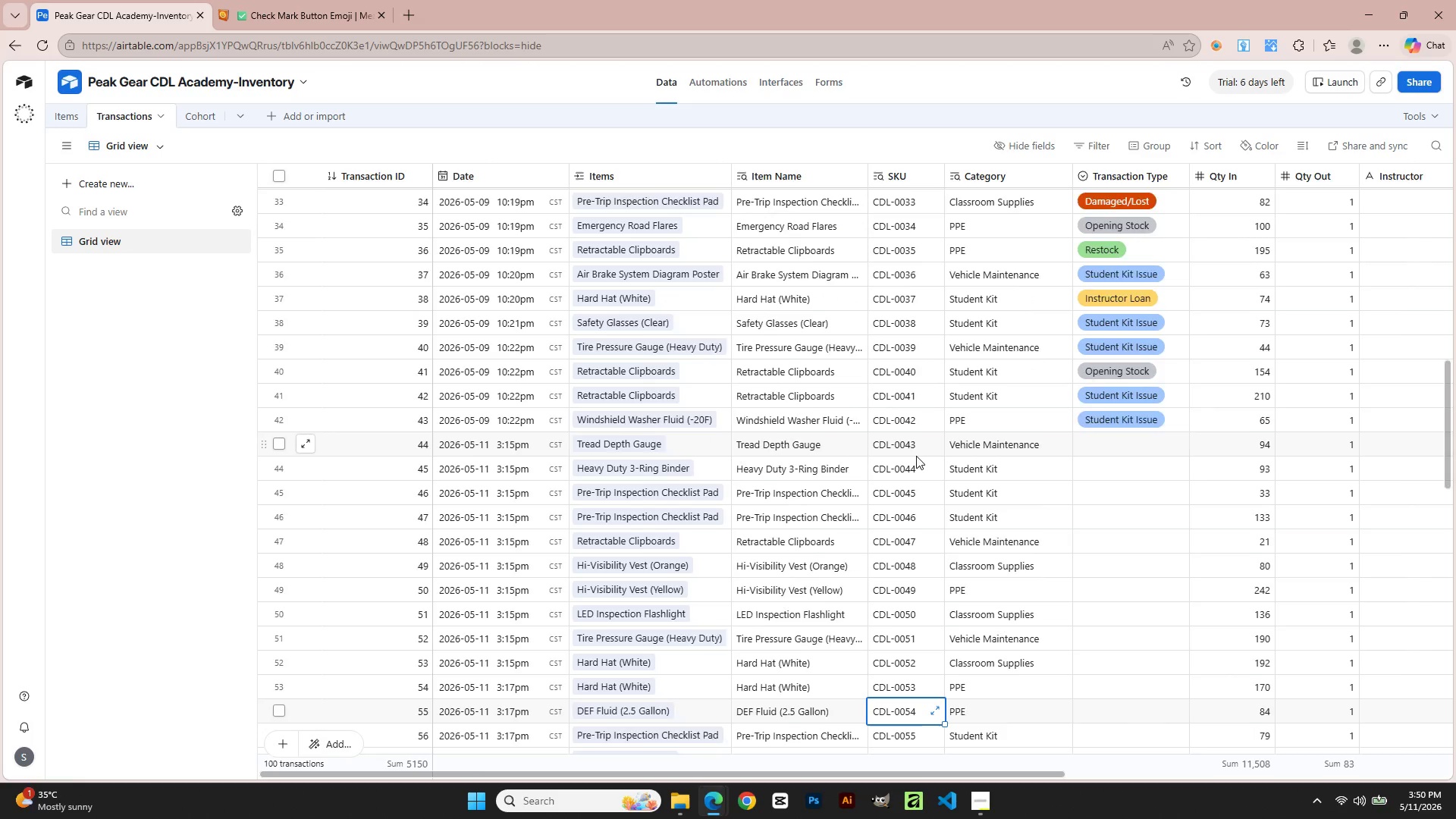 
key(ArrowDown)
 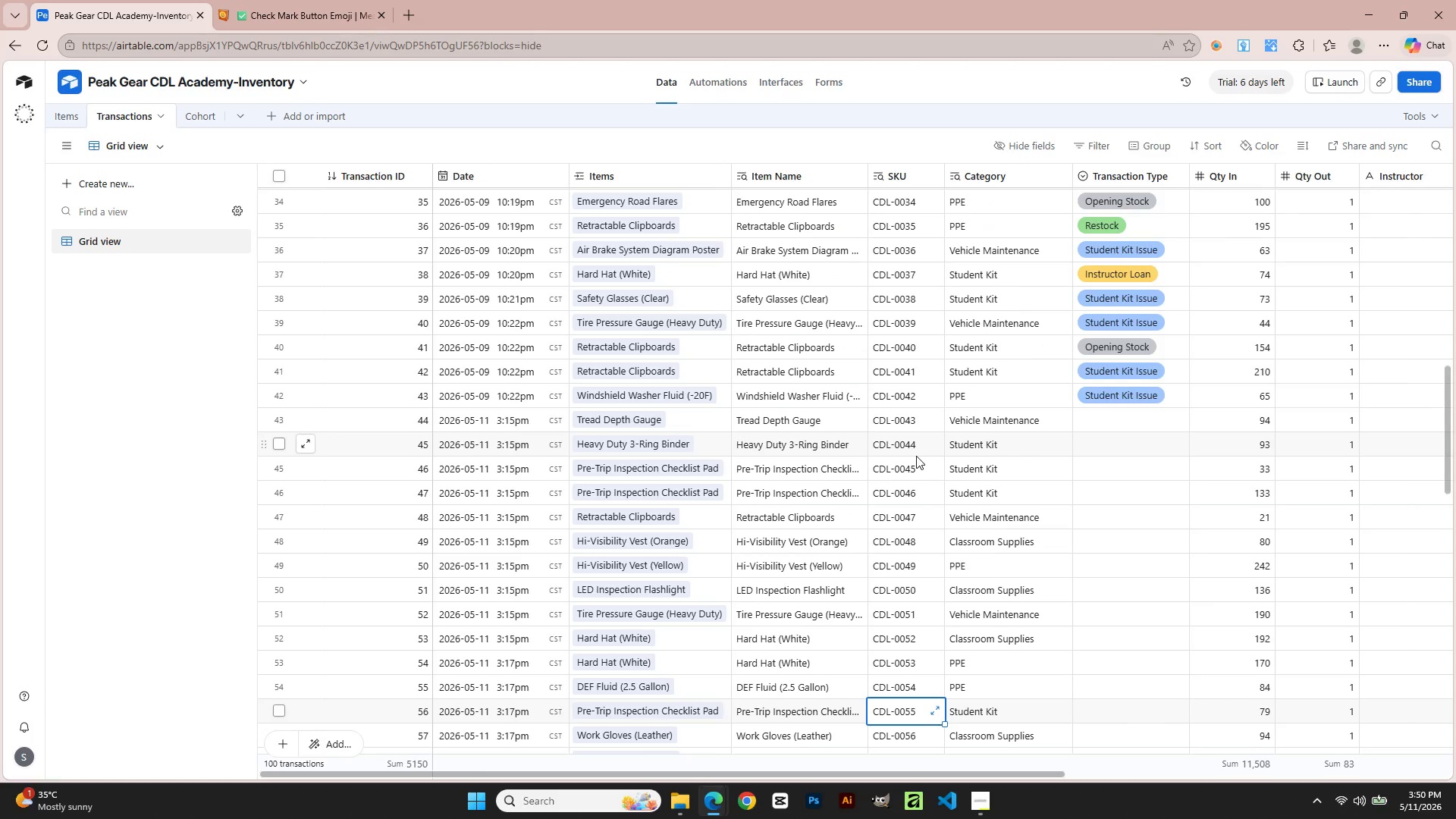 
key(ArrowDown)
 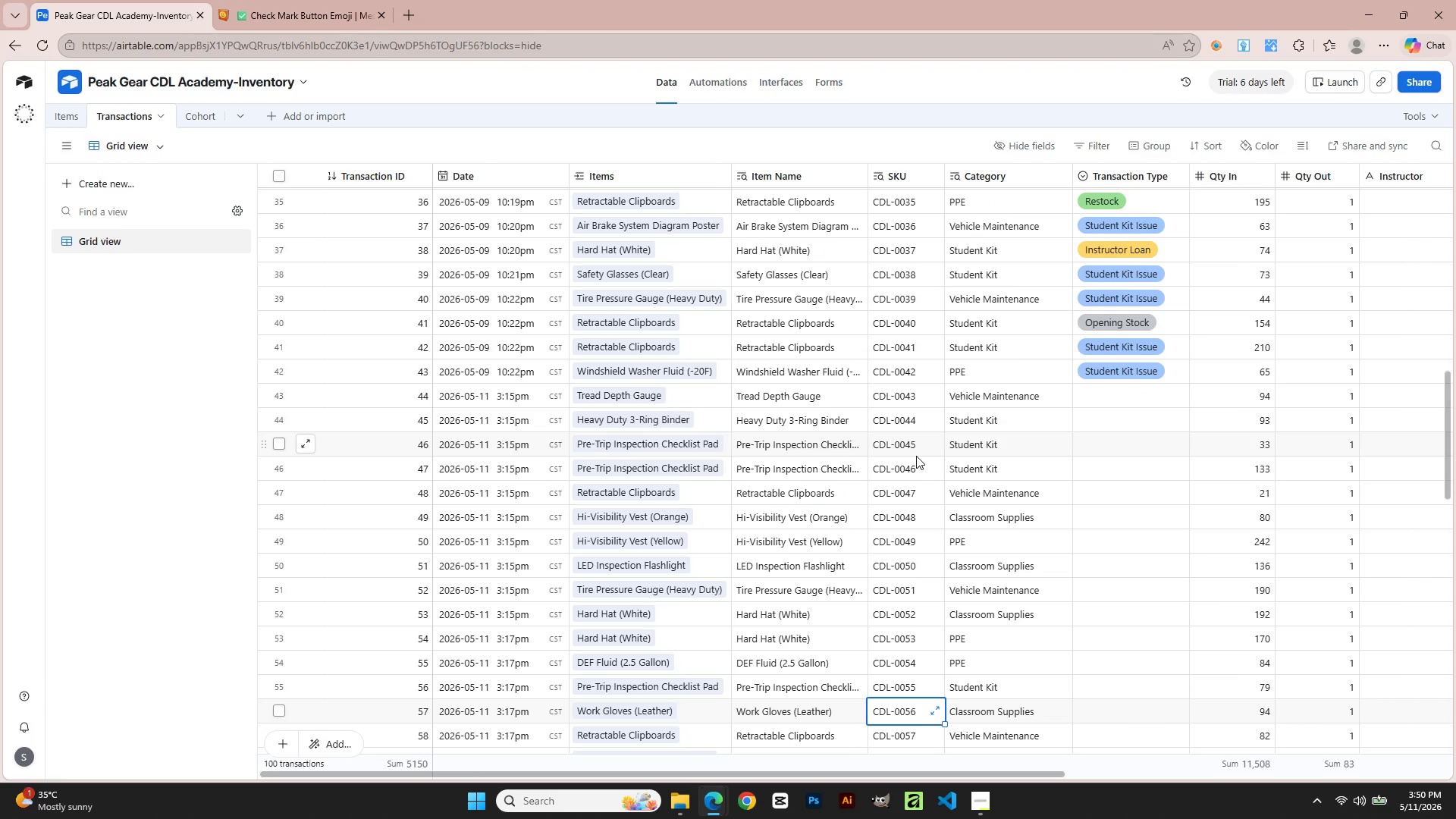 
key(ArrowDown)
 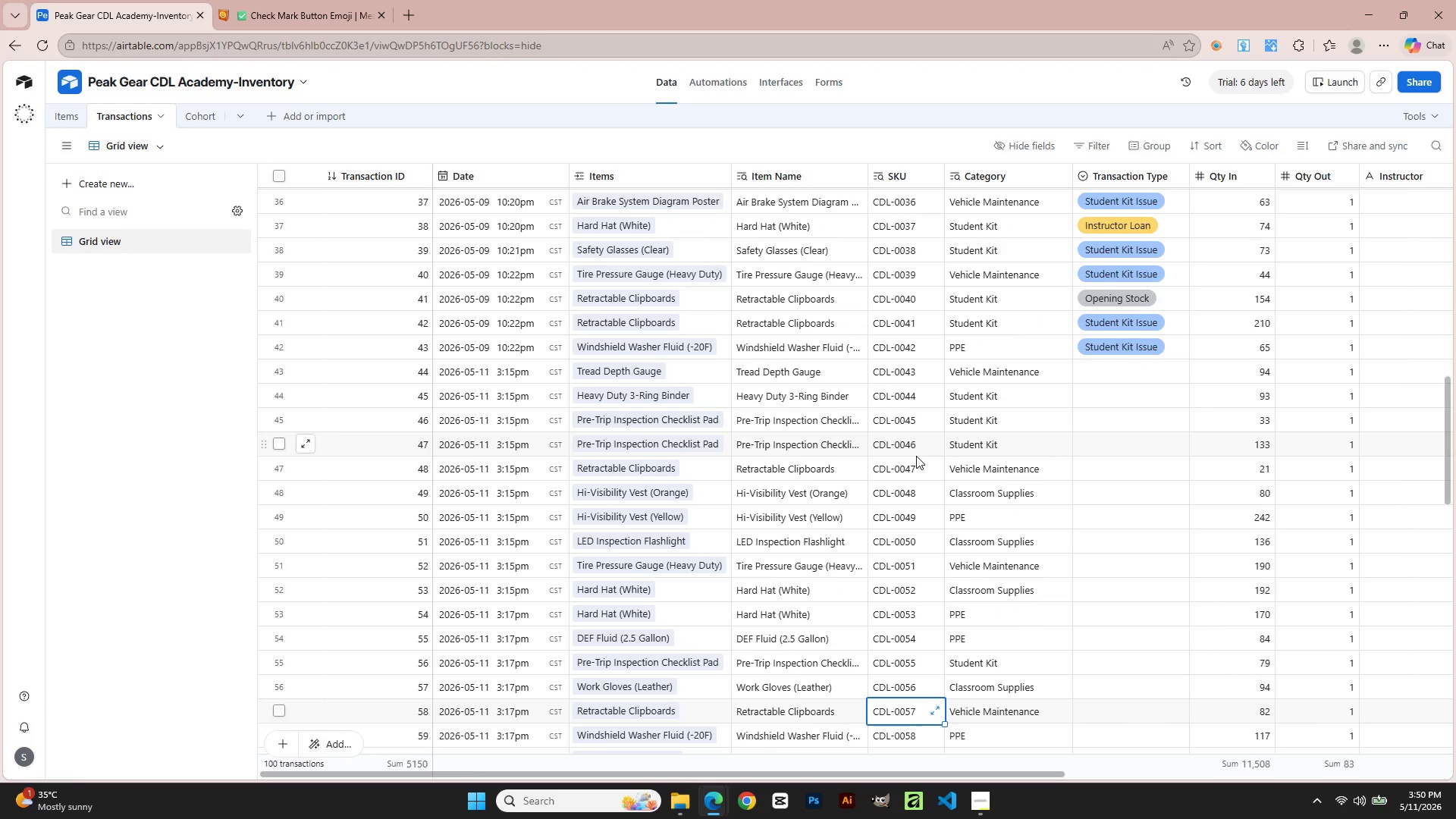 
key(ArrowDown)
 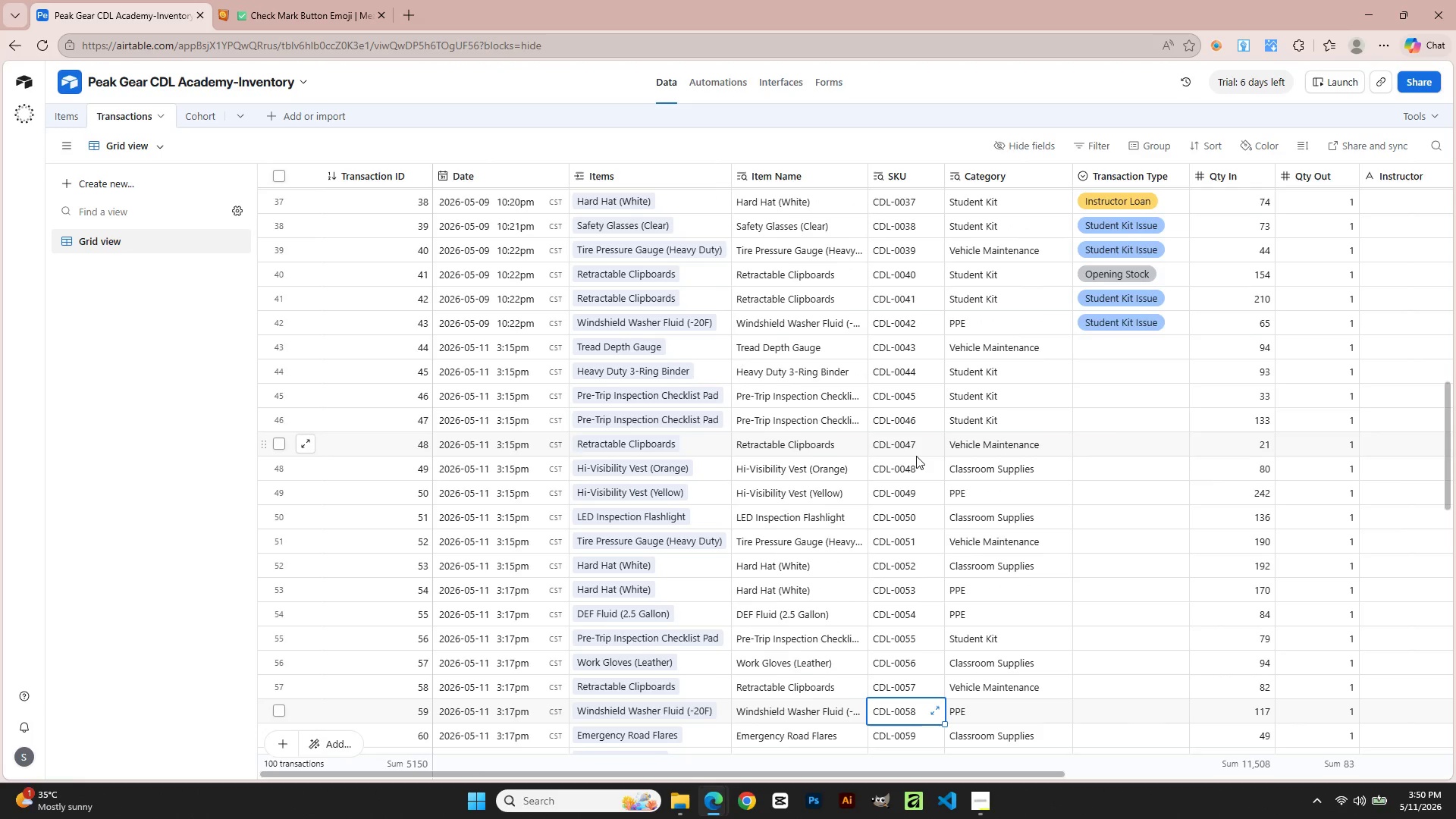 
key(ArrowDown)
 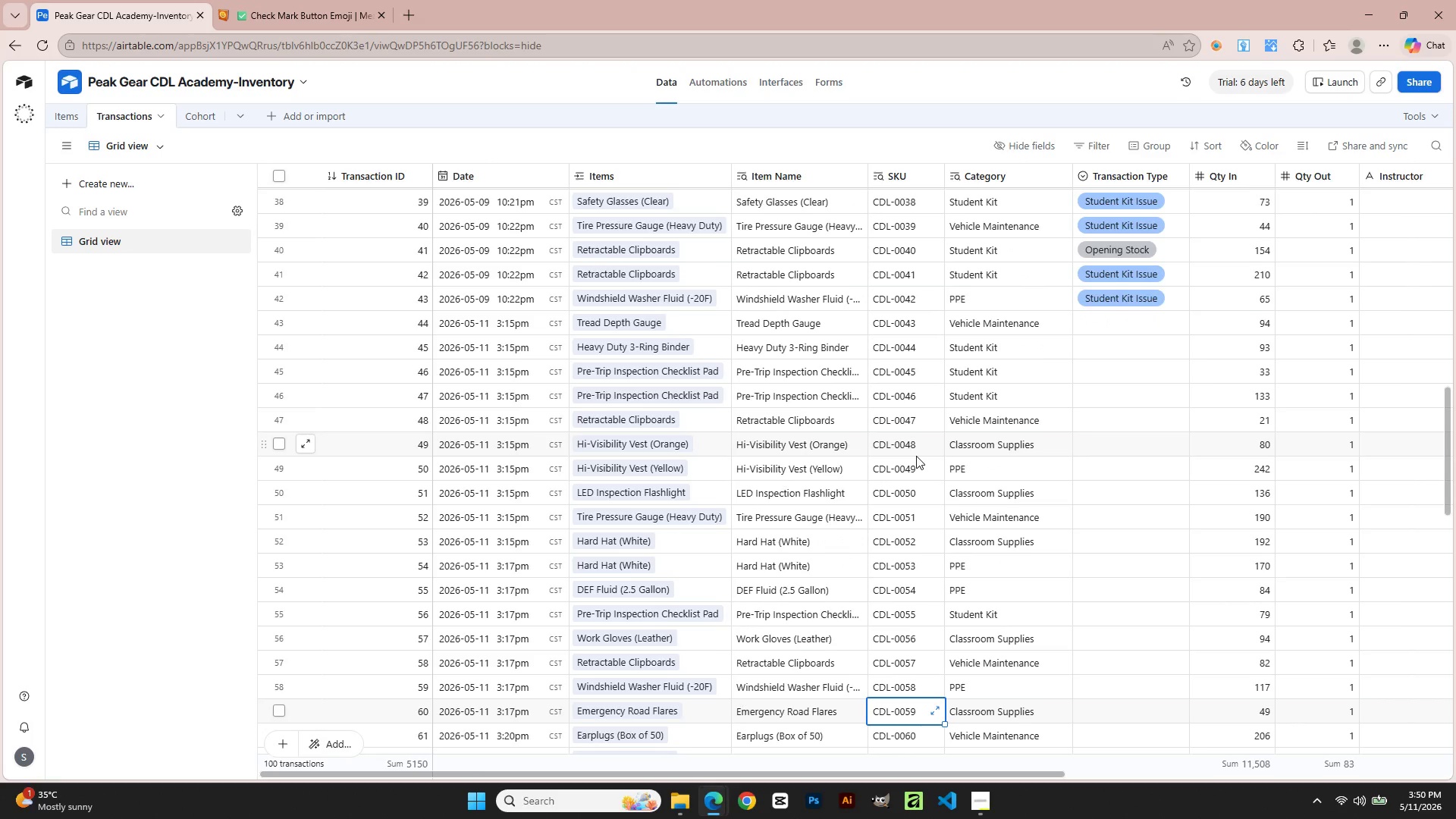 
key(ArrowDown)
 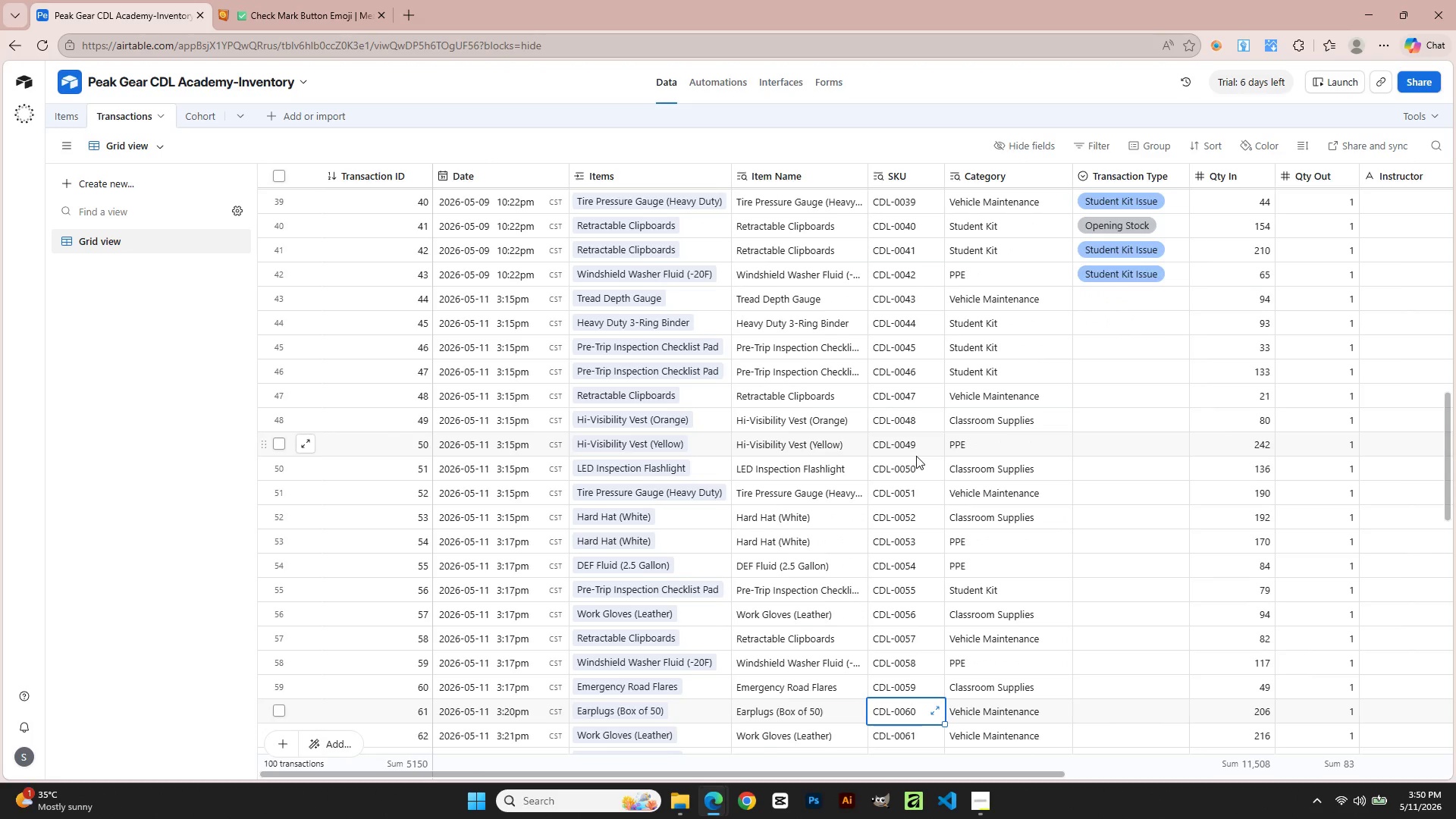 
key(ArrowDown)
 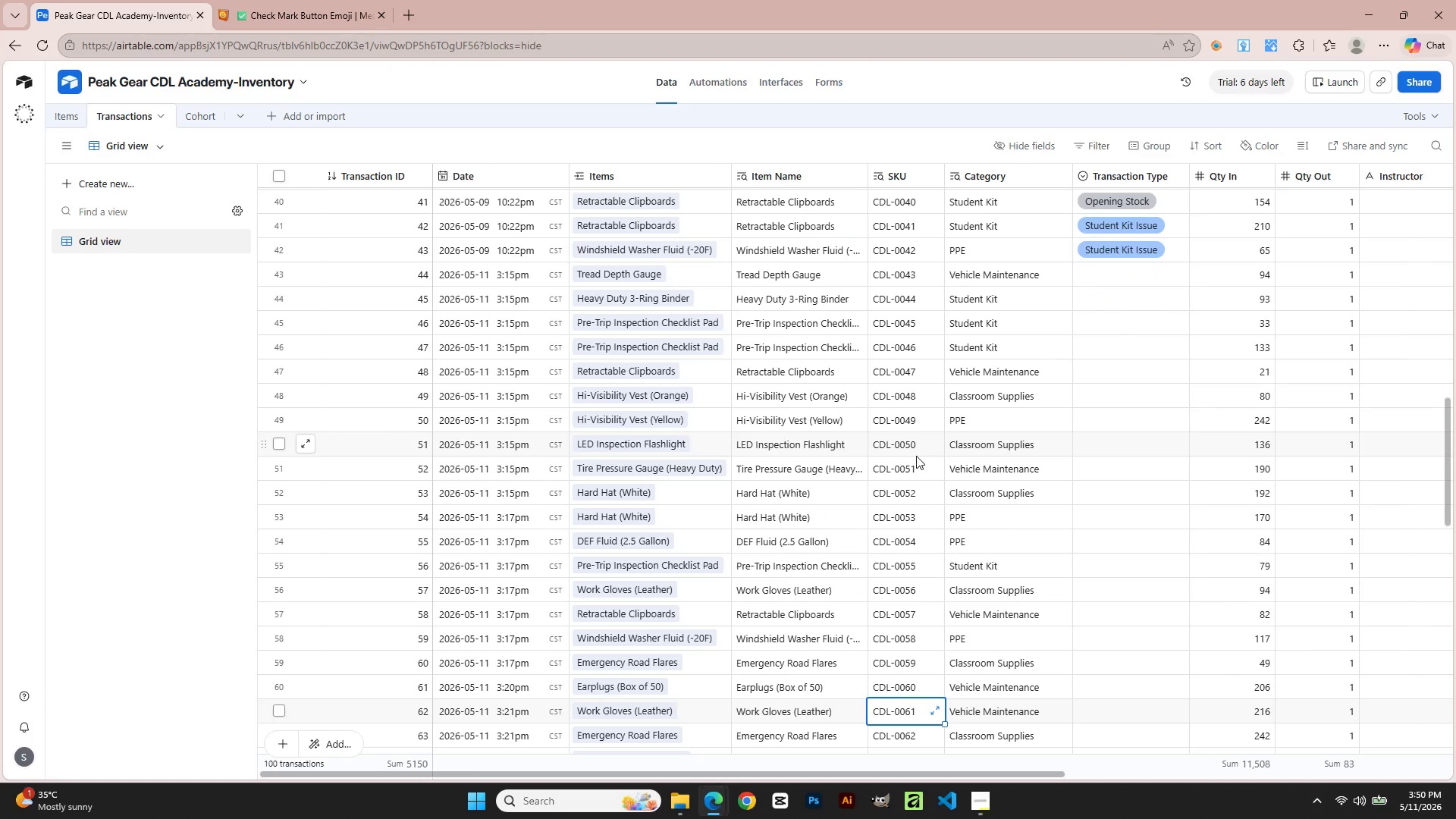 
key(ArrowDown)
 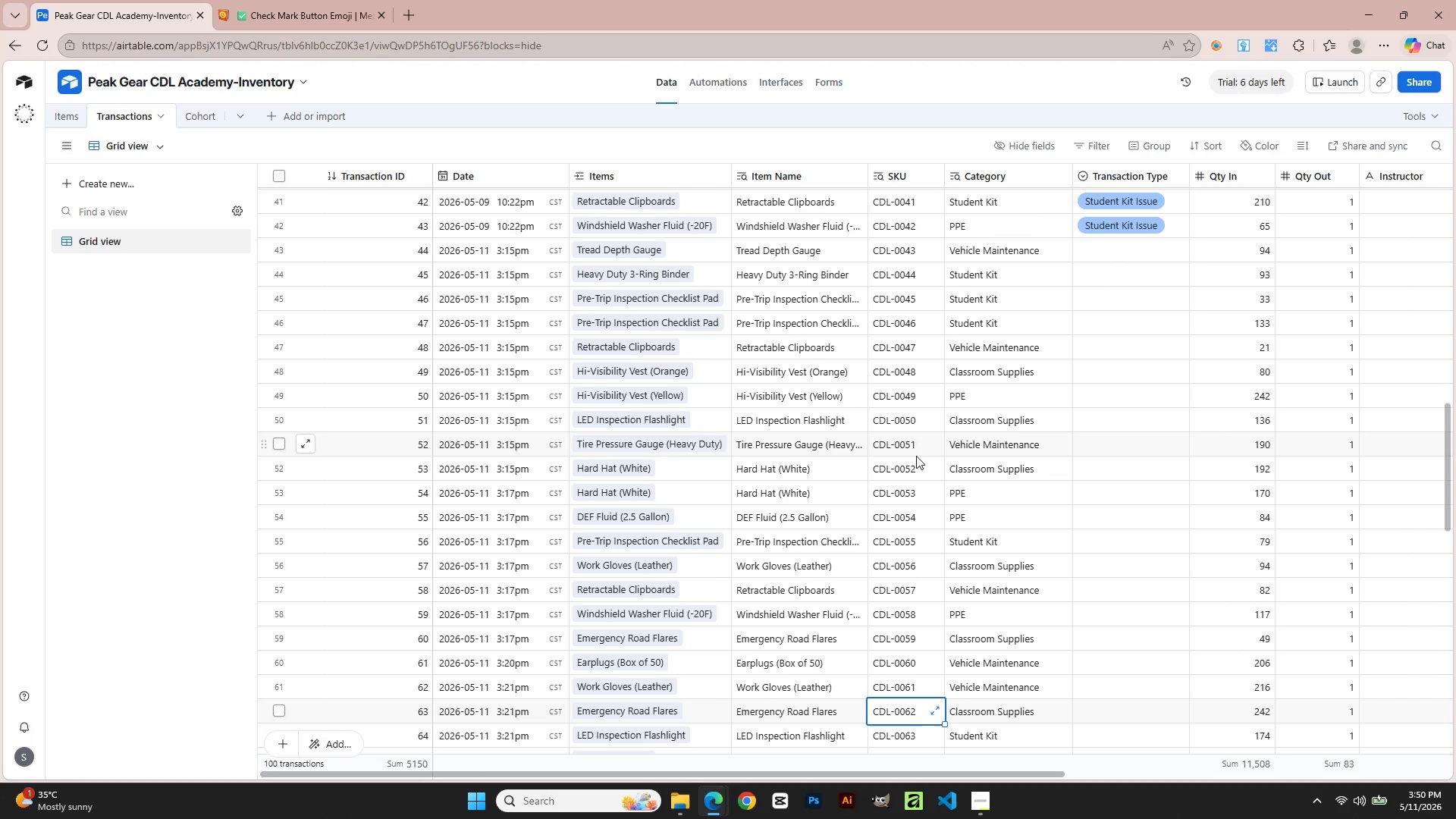 
key(ArrowDown)
 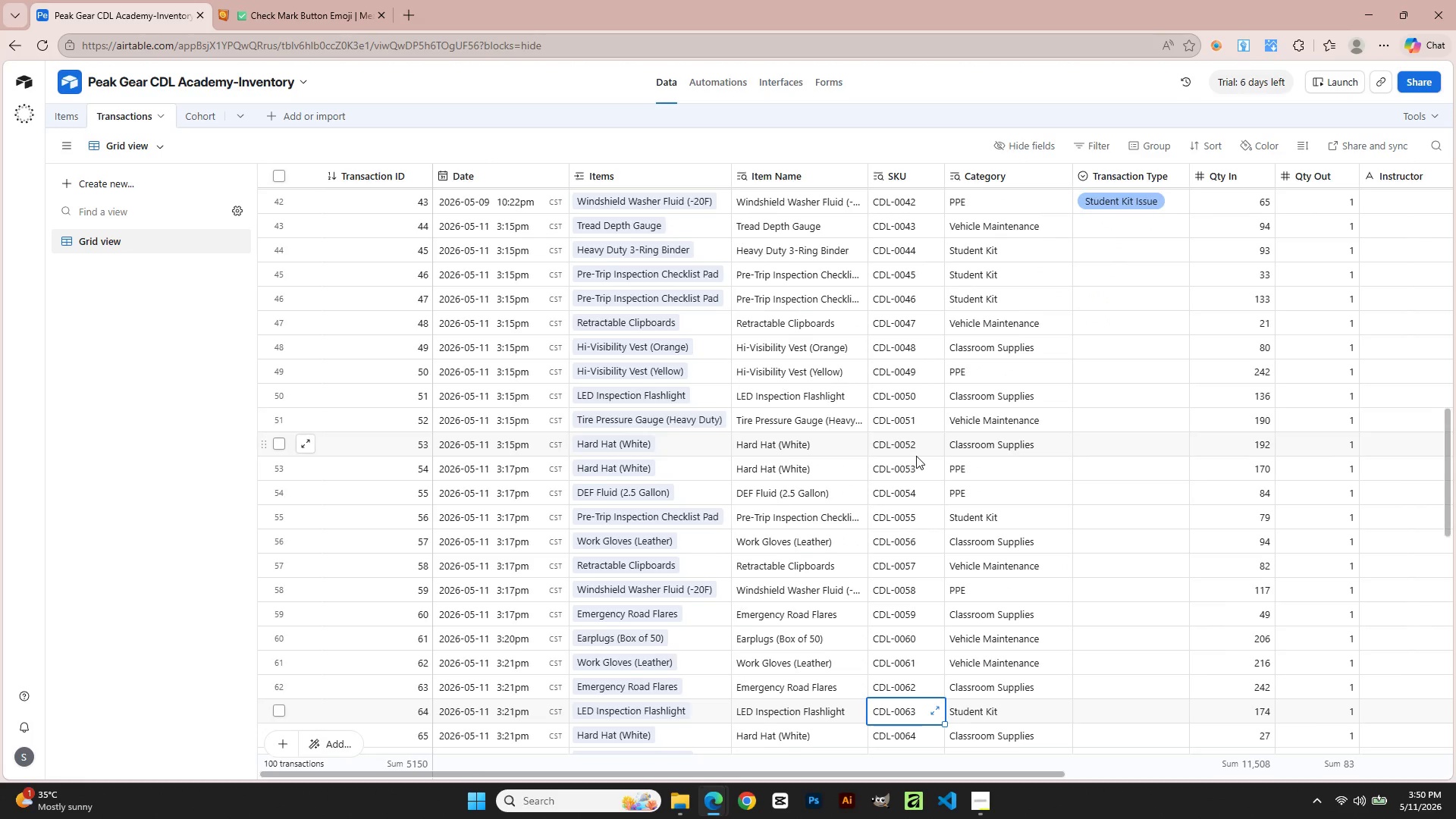 
key(ArrowDown)
 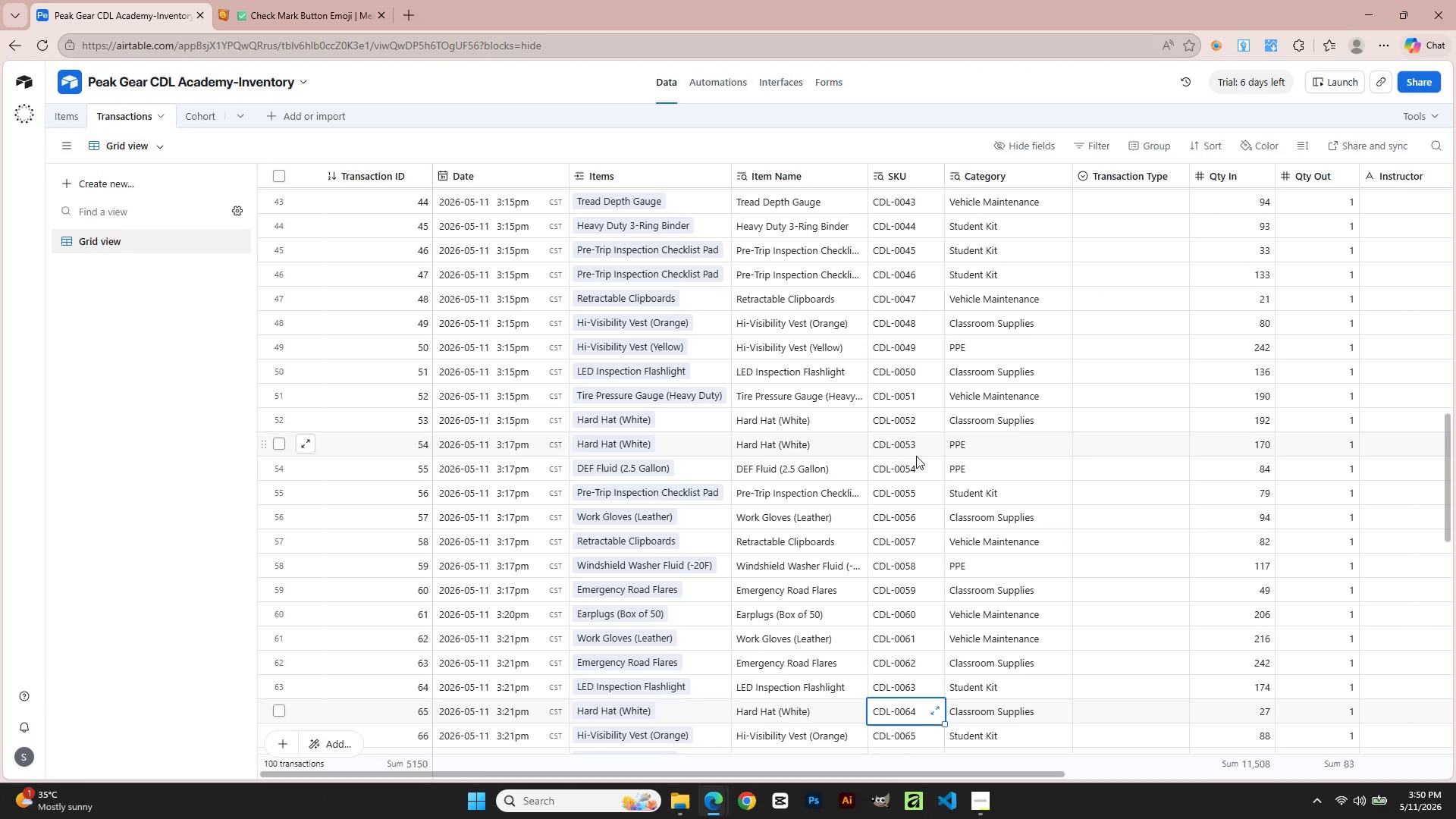 
key(ArrowDown)
 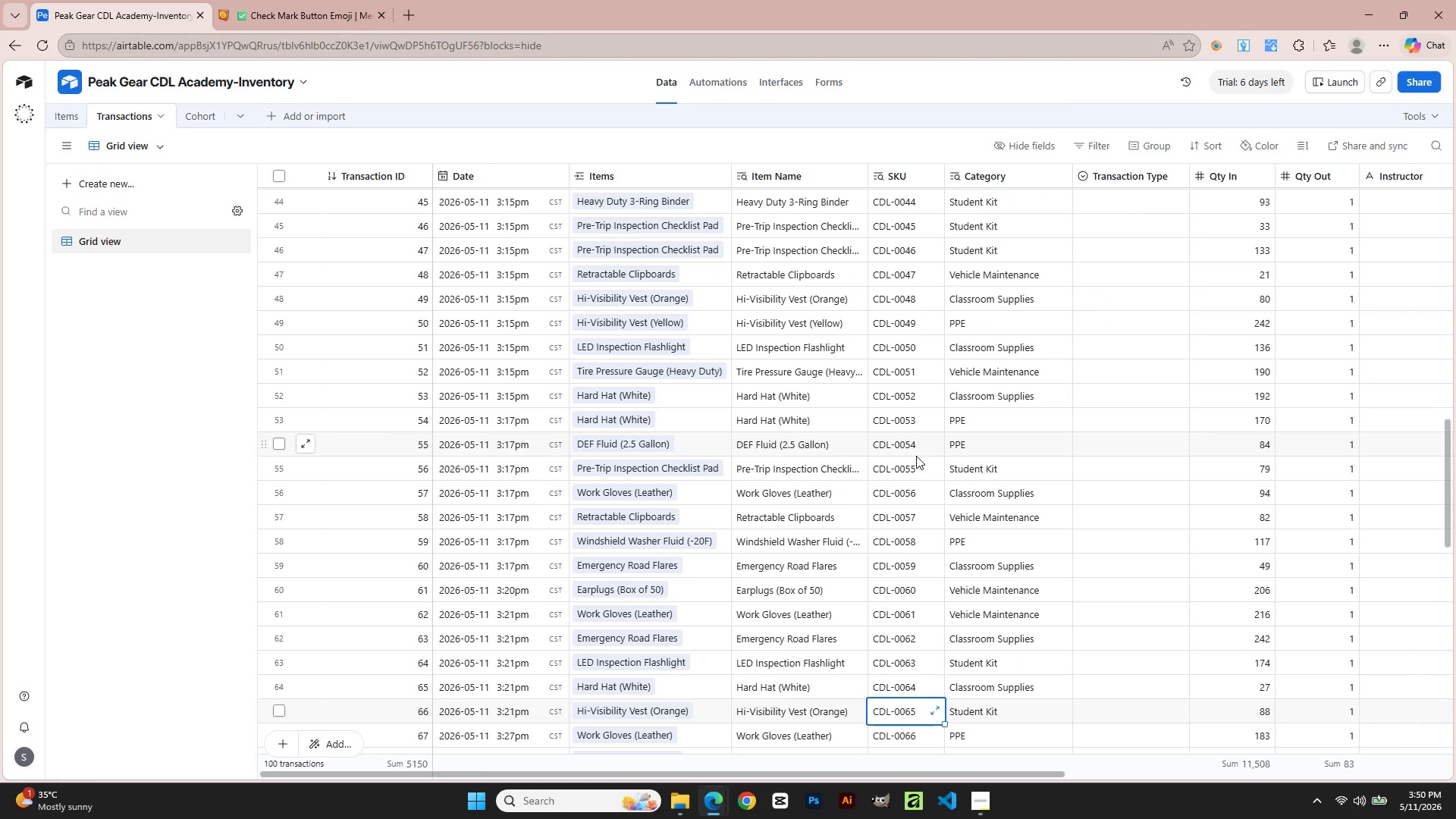 
key(ArrowDown)
 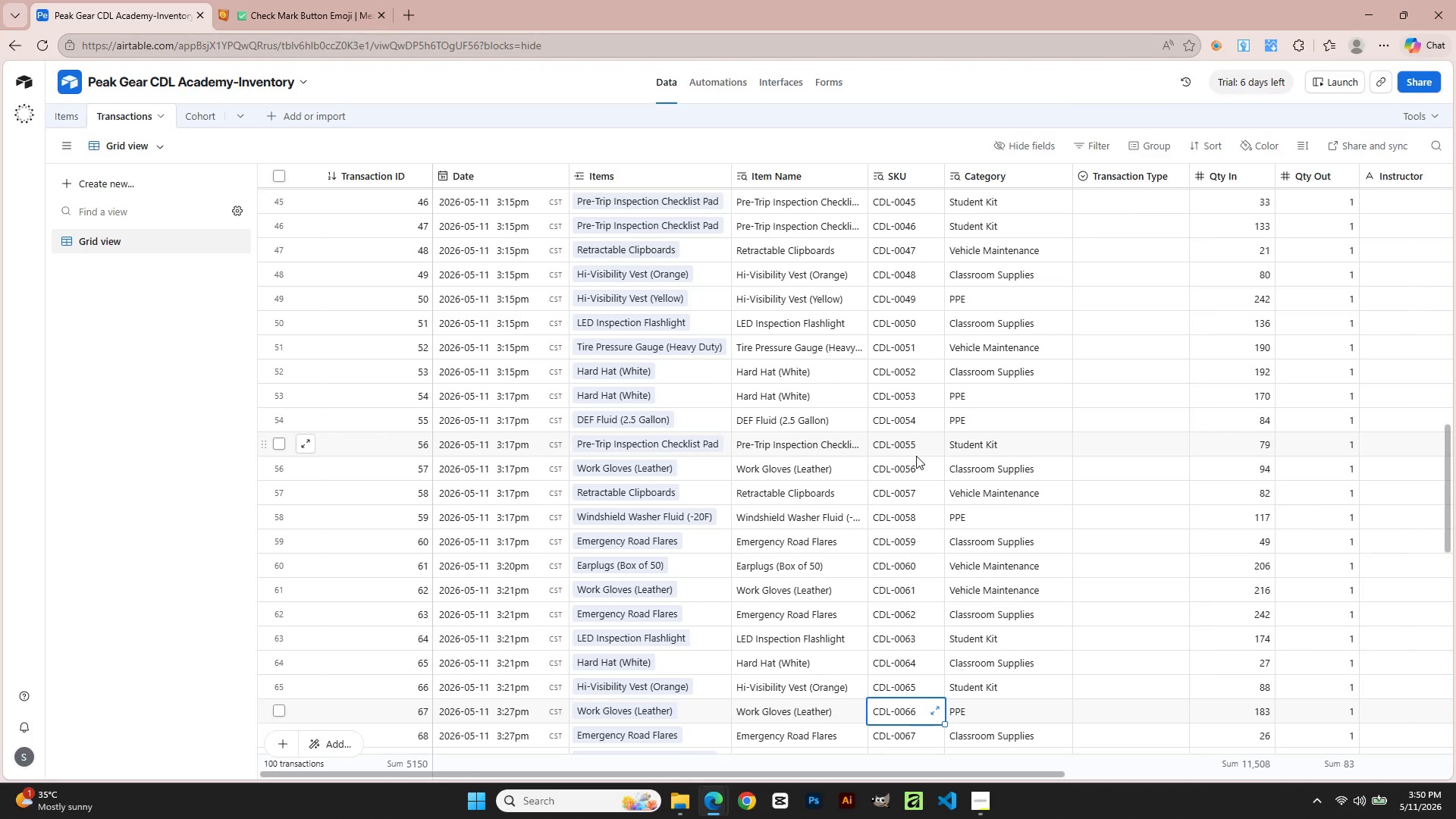 
key(ArrowDown)
 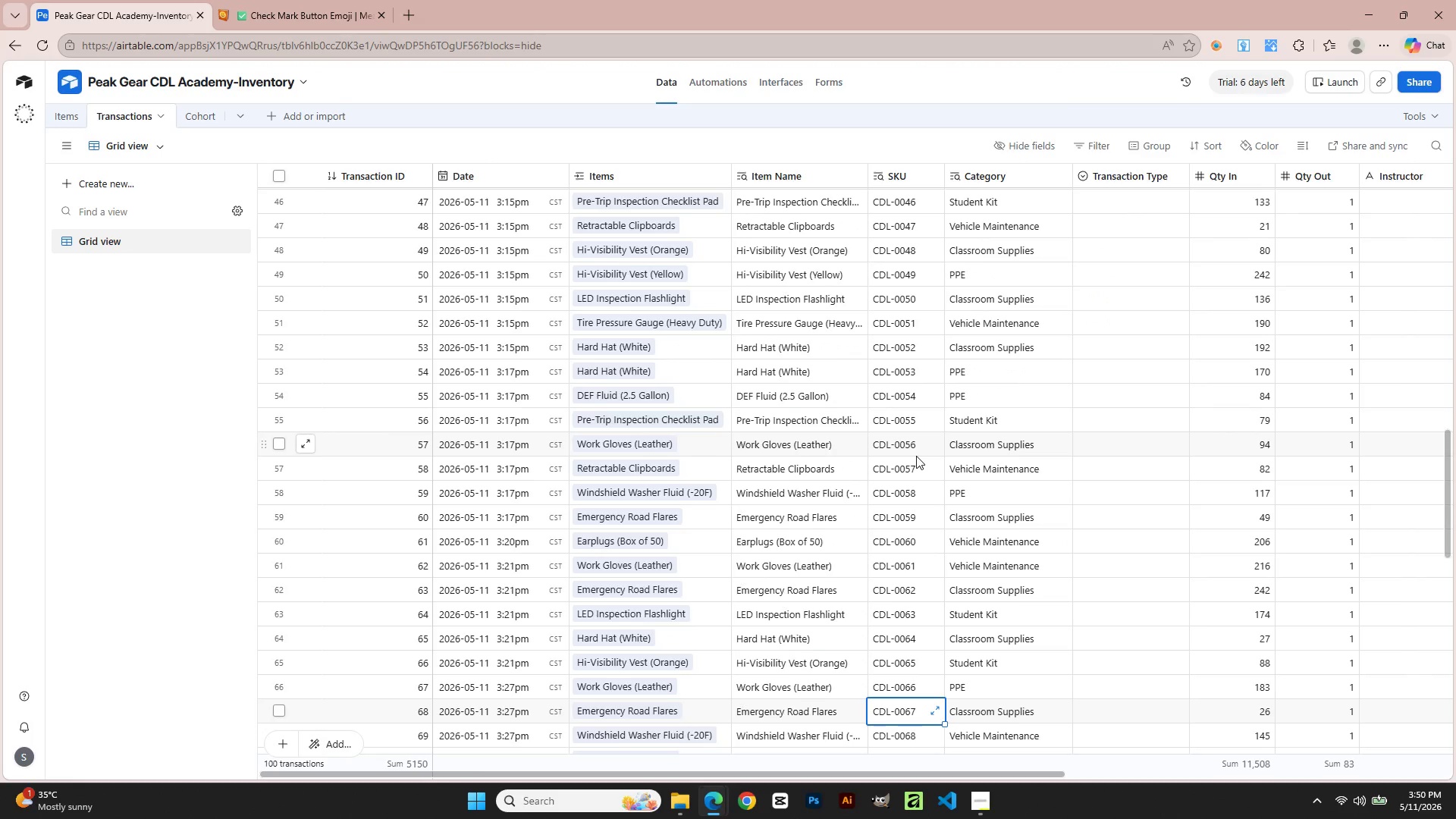 
key(ArrowDown)
 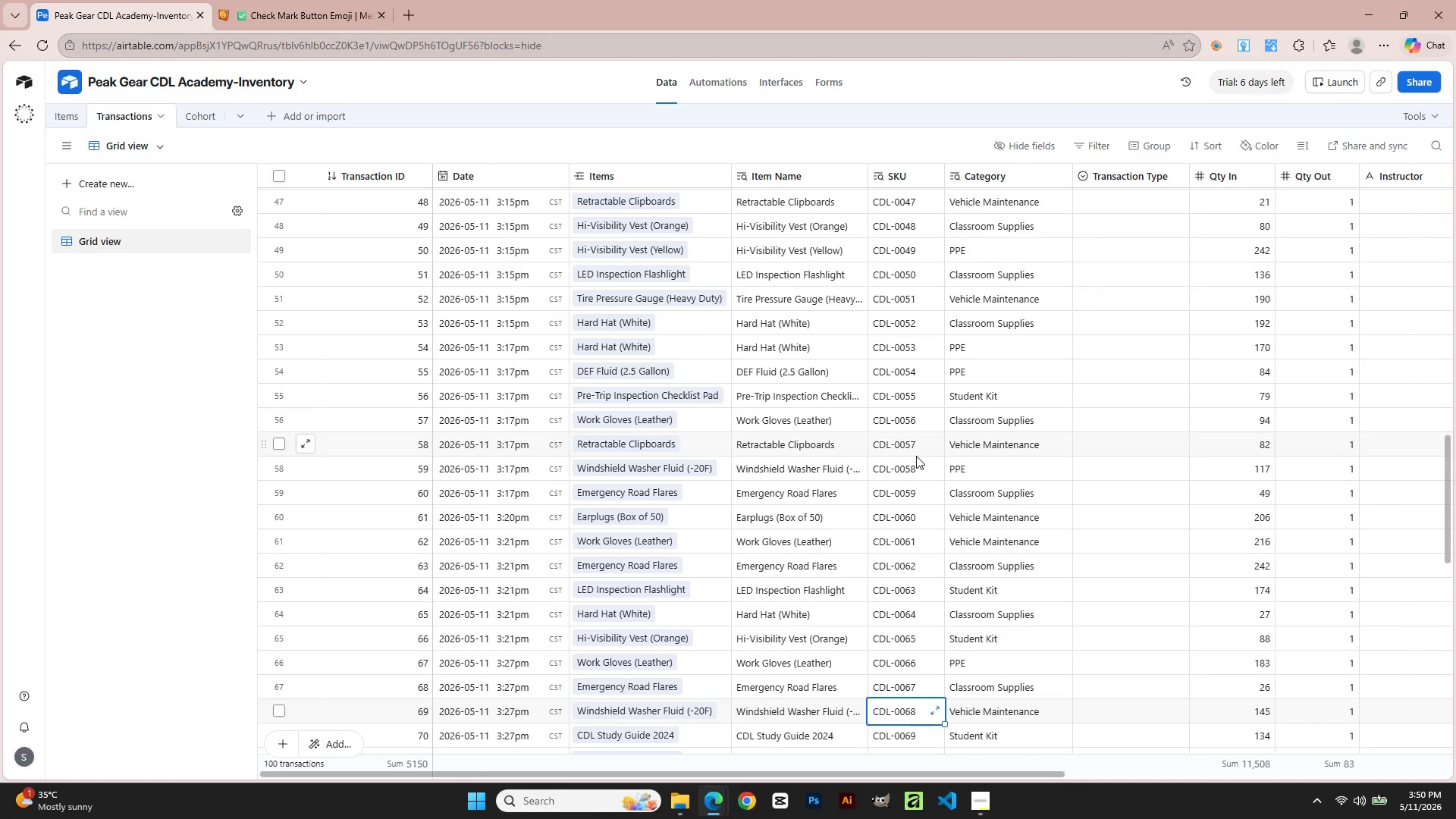 
key(ArrowDown)
 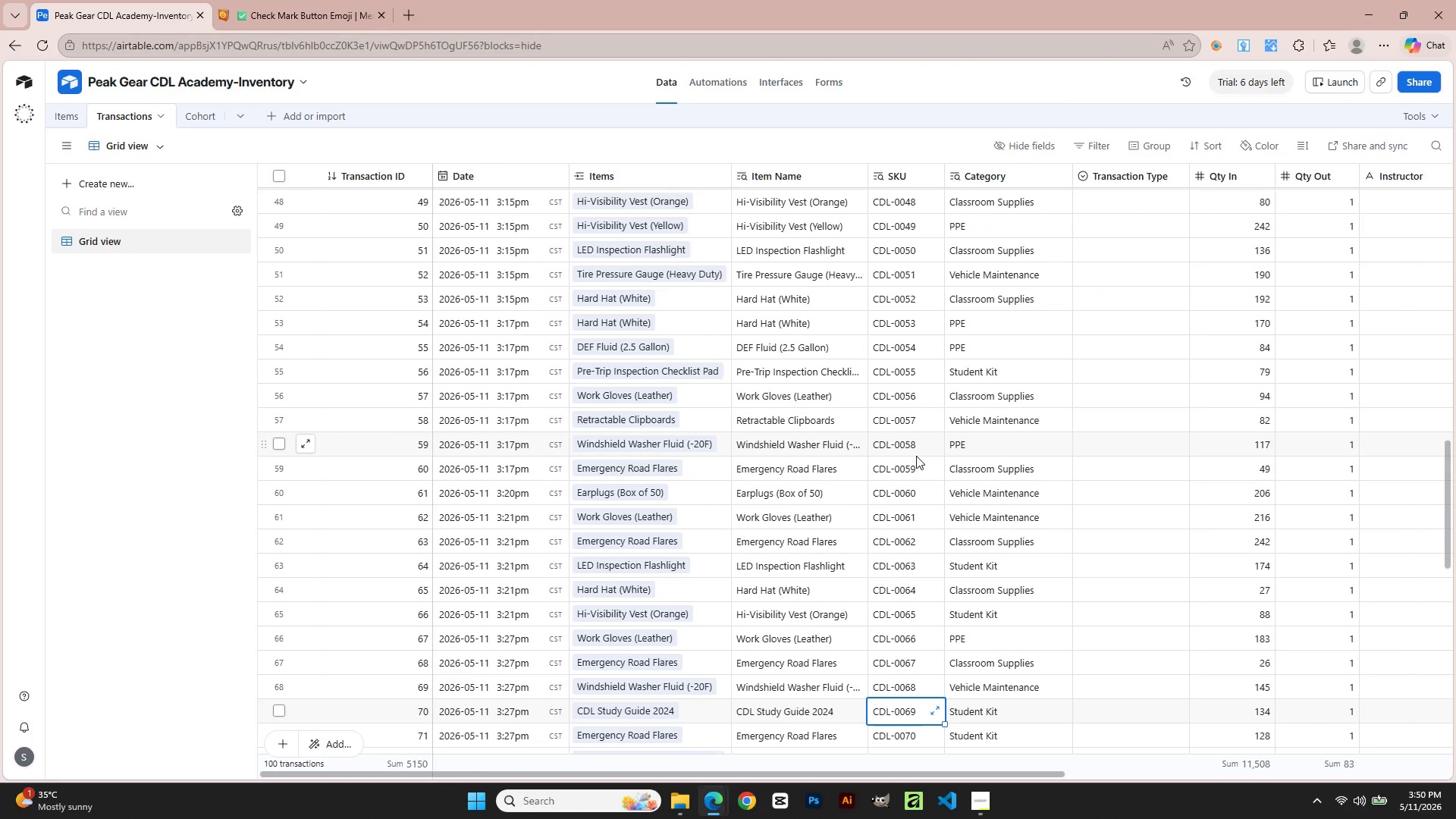 
key(ArrowDown)
 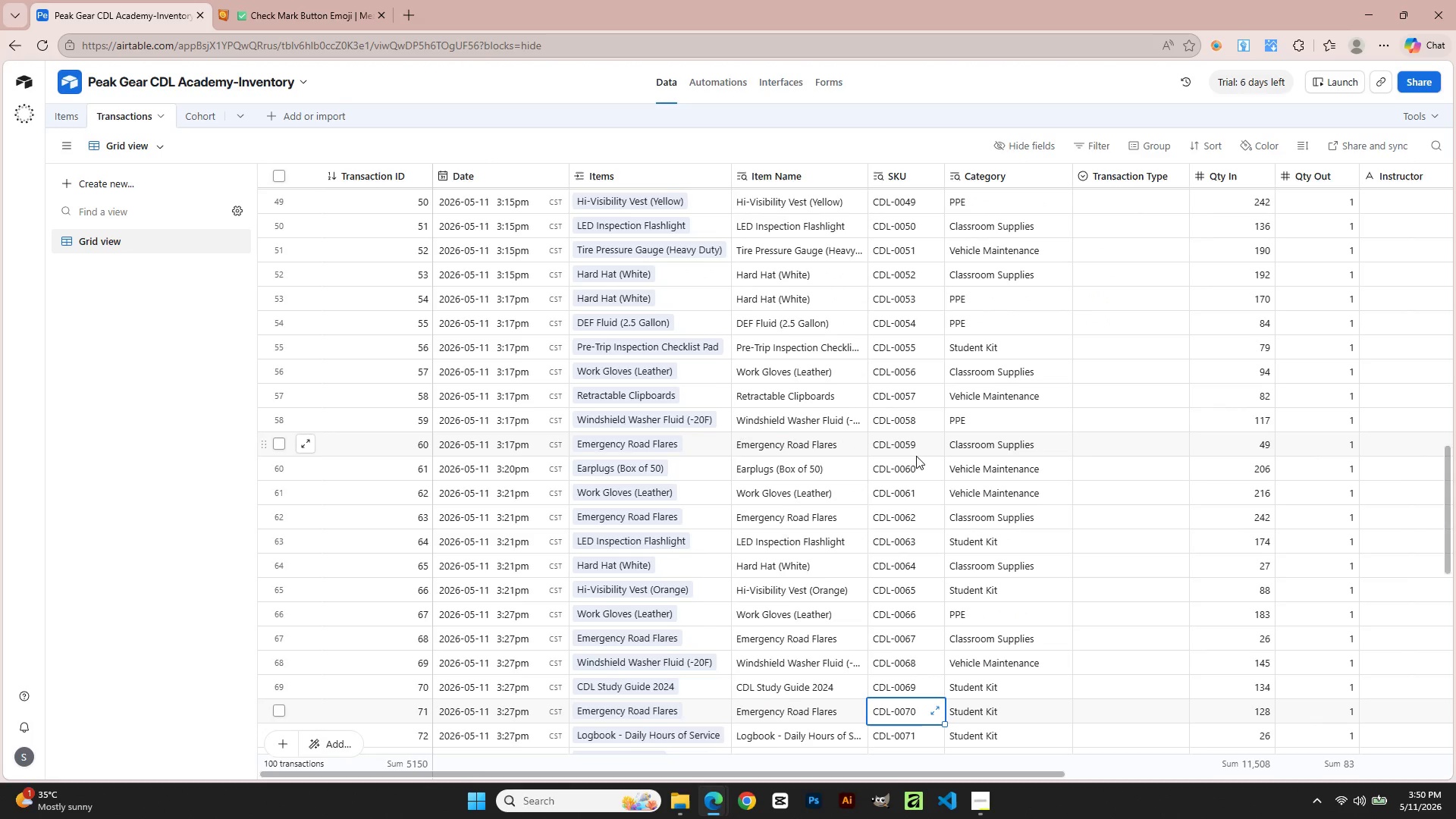 
key(ArrowDown)
 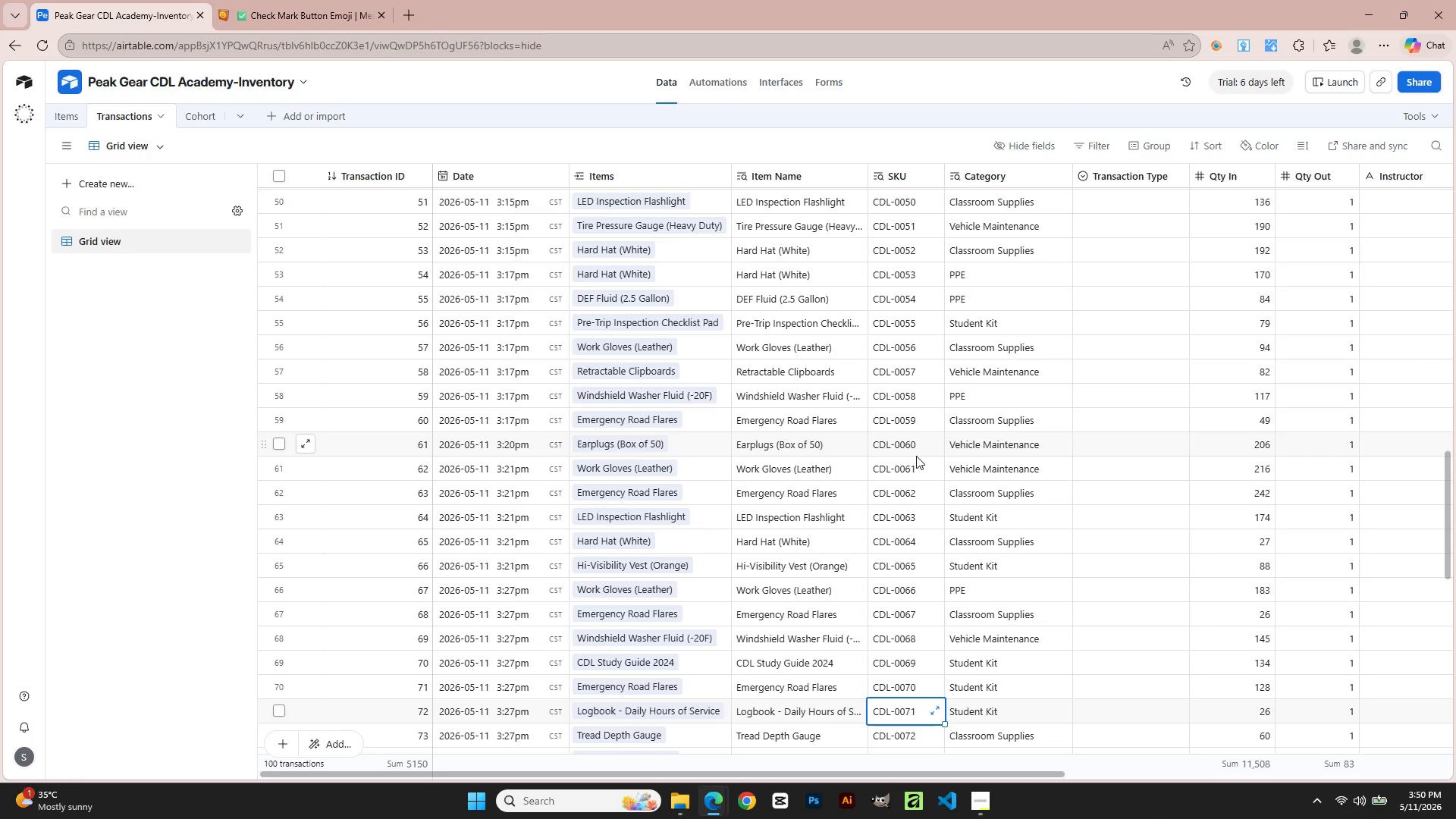 
key(ArrowDown)
 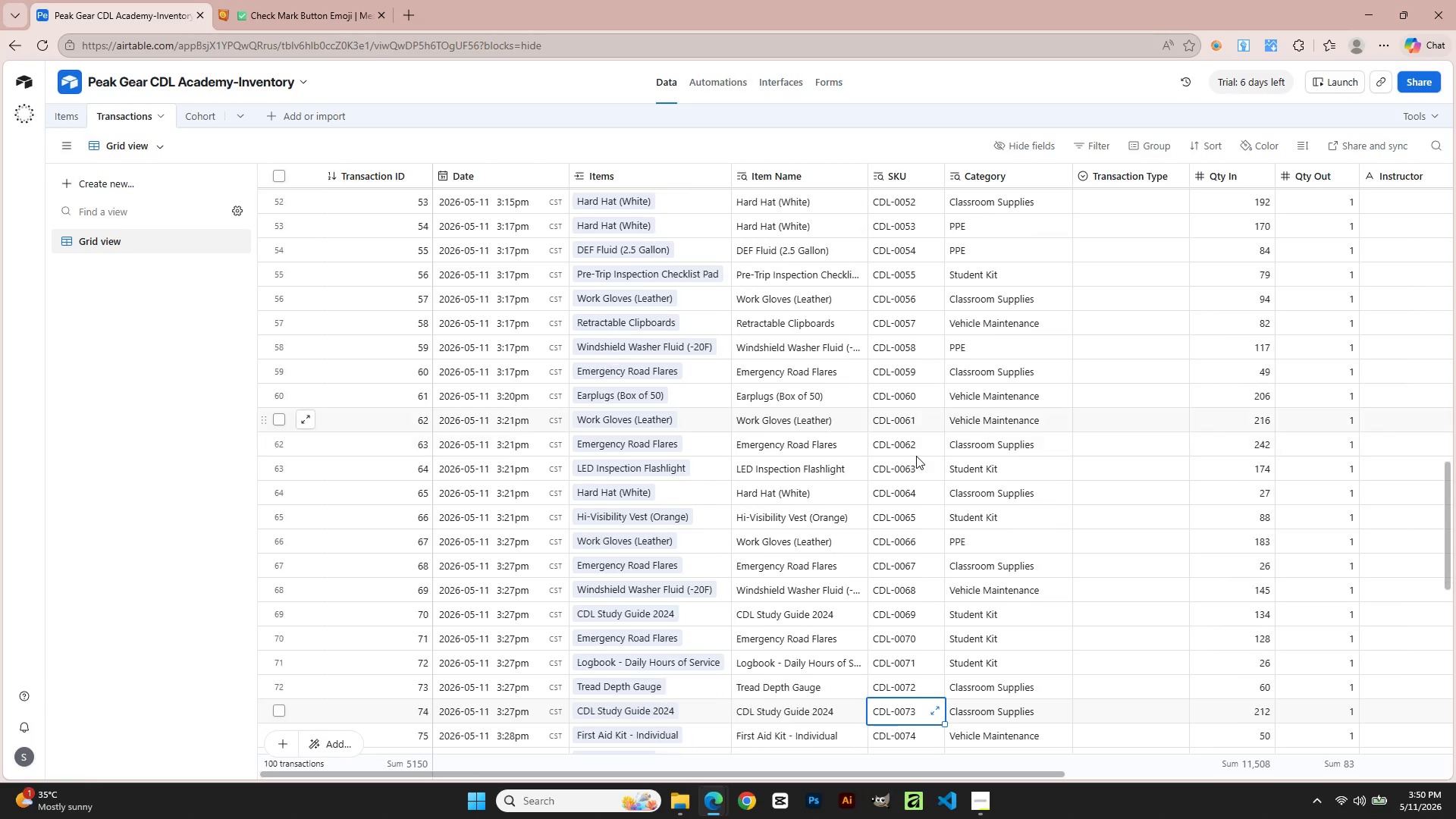 
key(ArrowDown)
 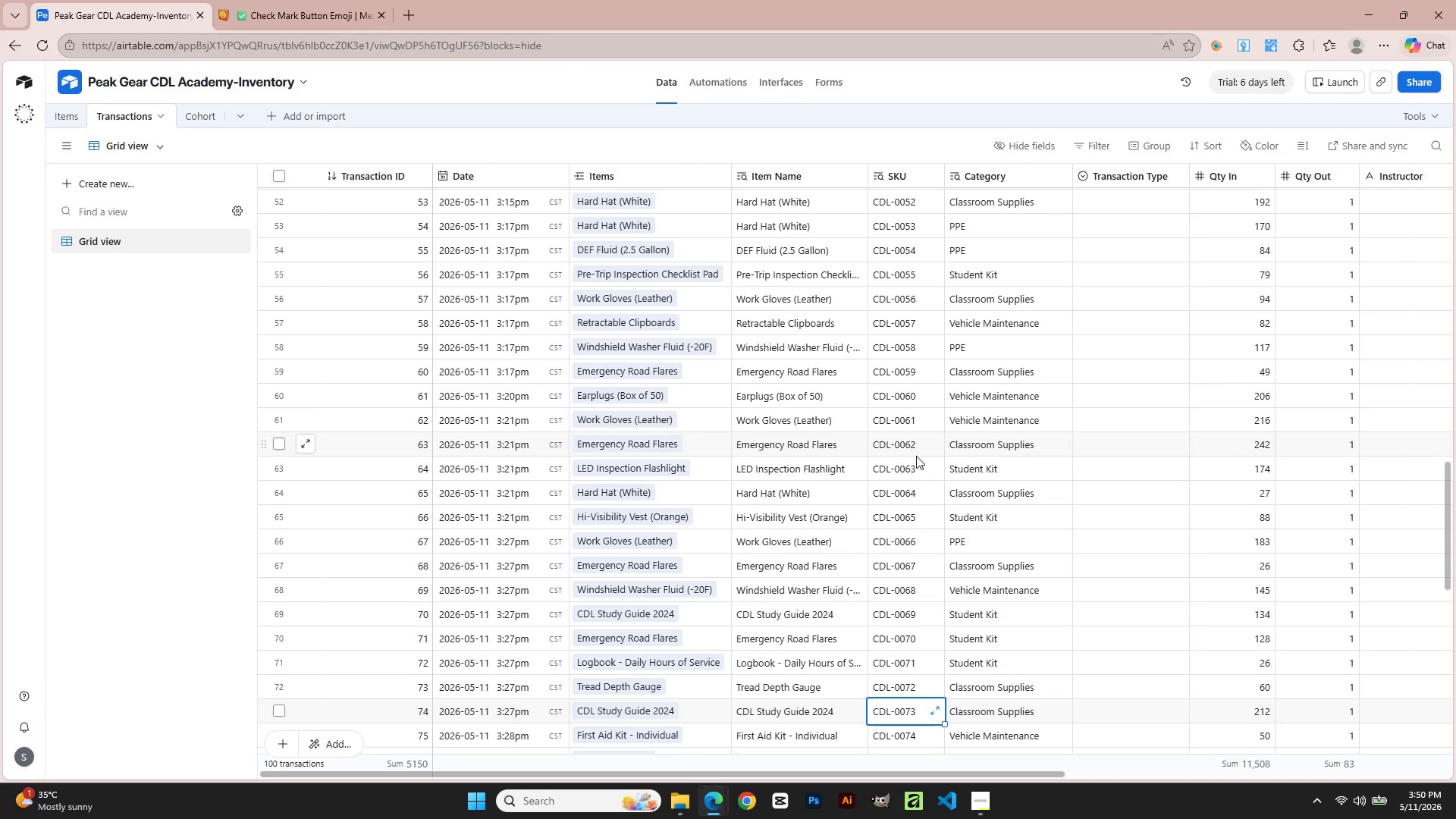 
key(ArrowDown)
 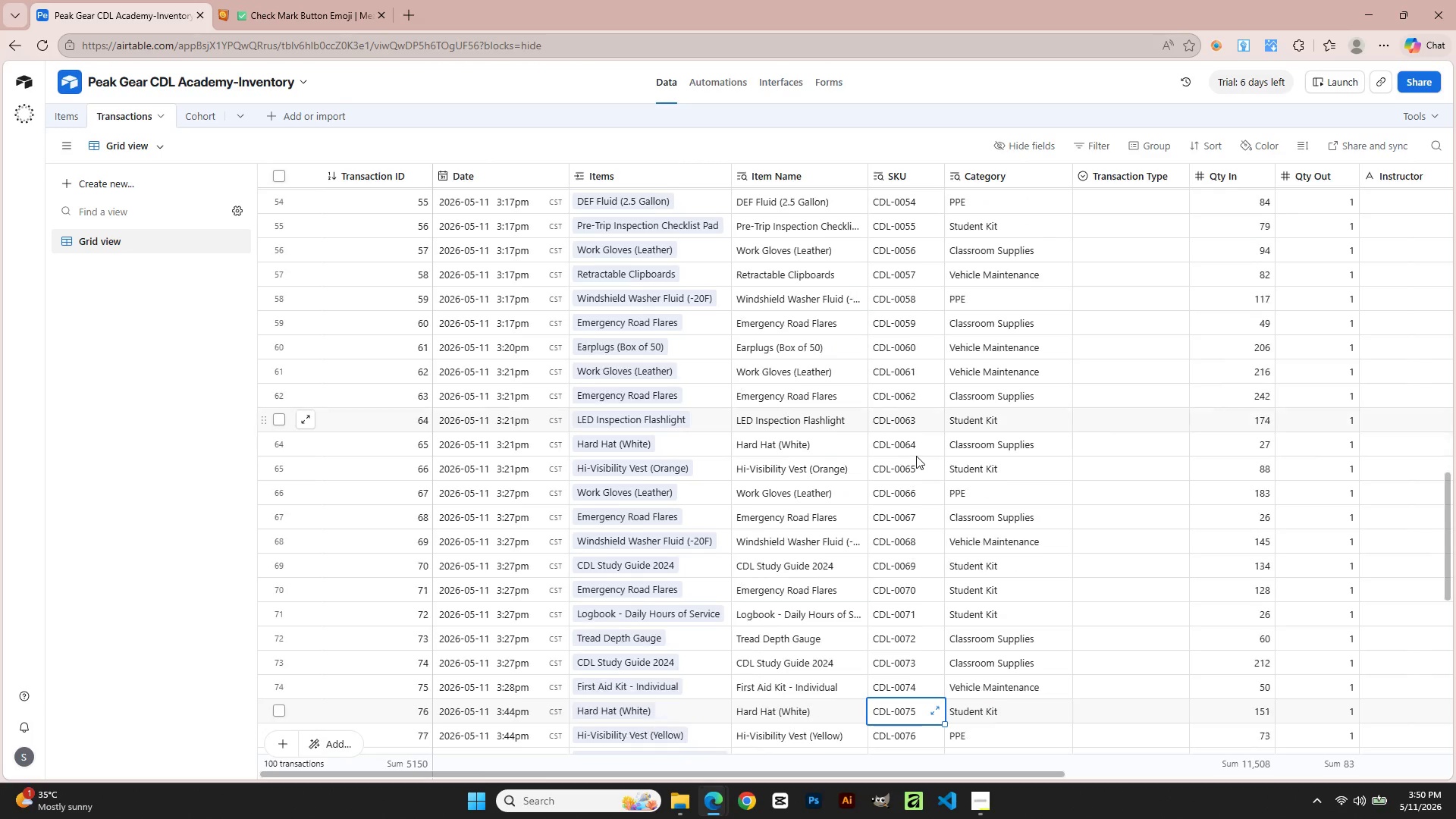 
key(ArrowDown)
 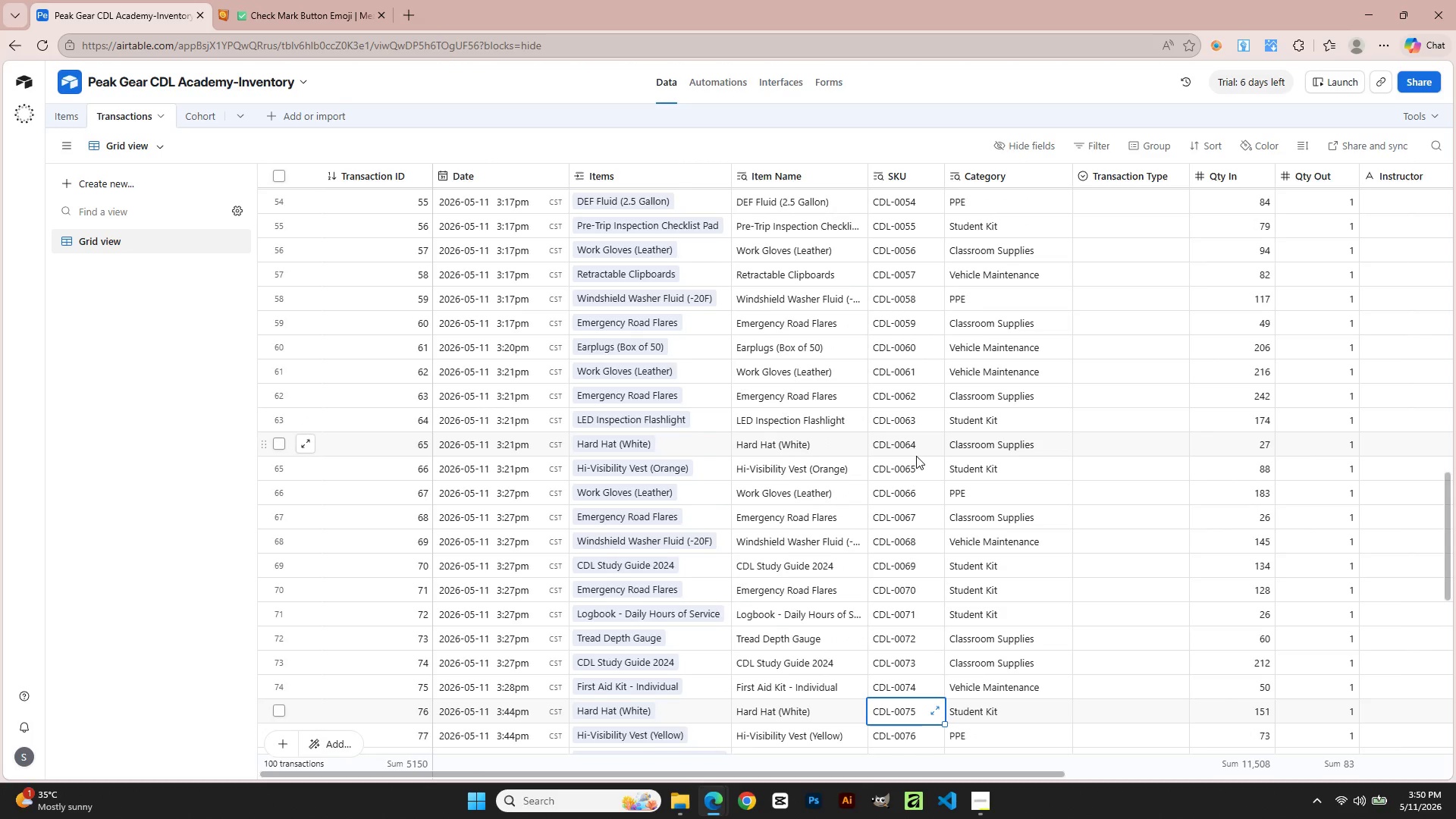 
key(ArrowDown)
 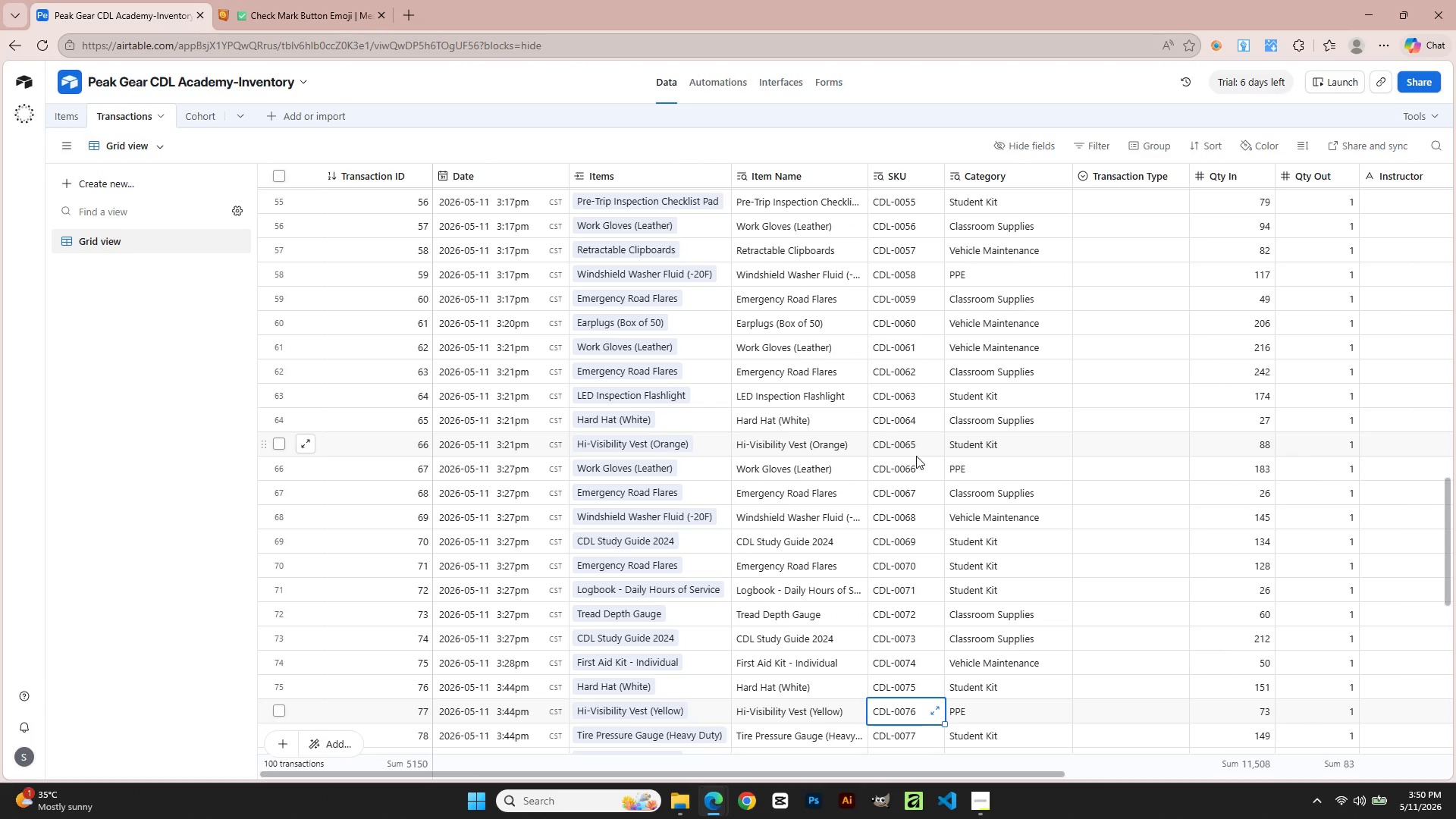 
key(ArrowDown)
 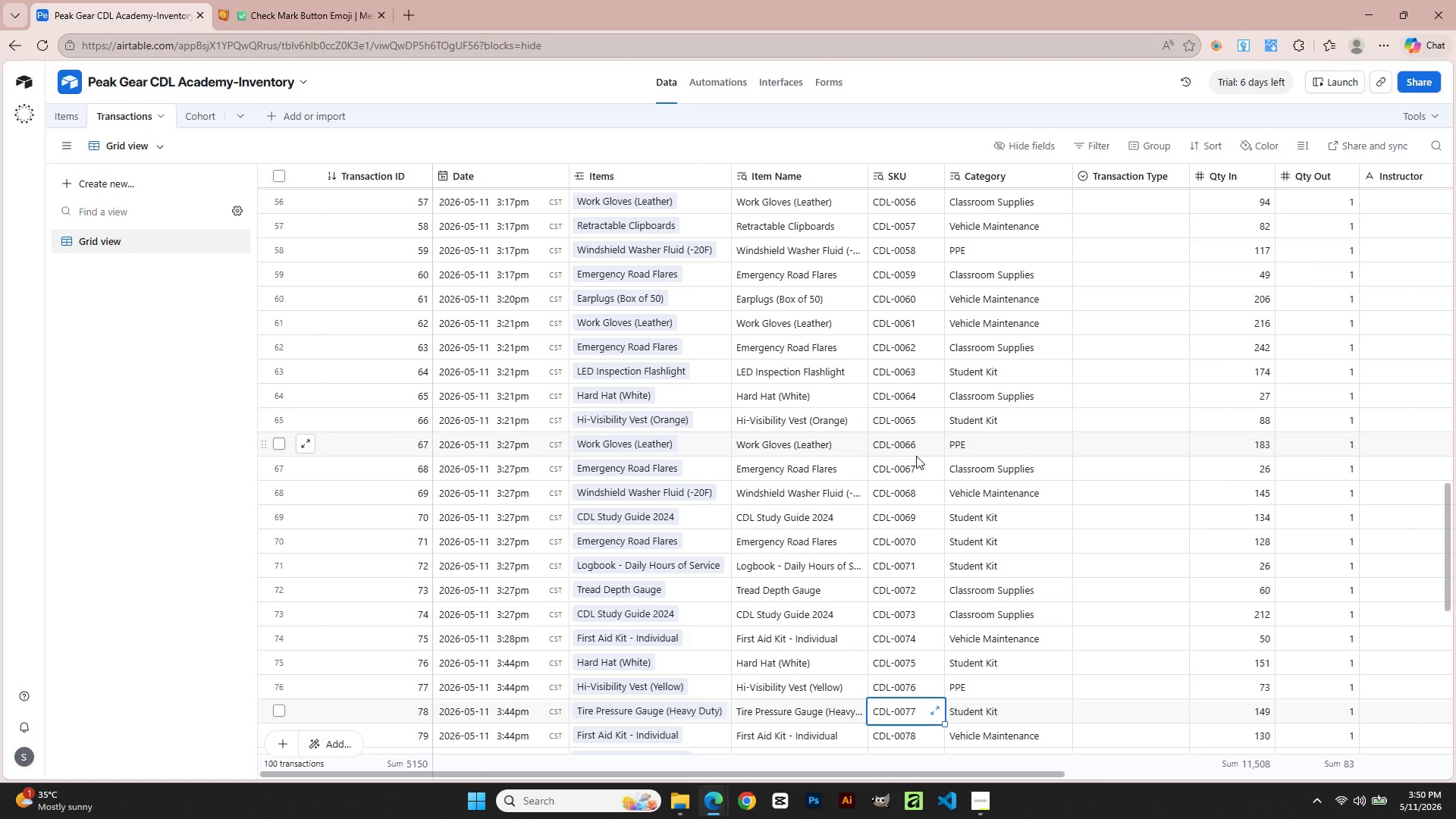 
key(ArrowDown)
 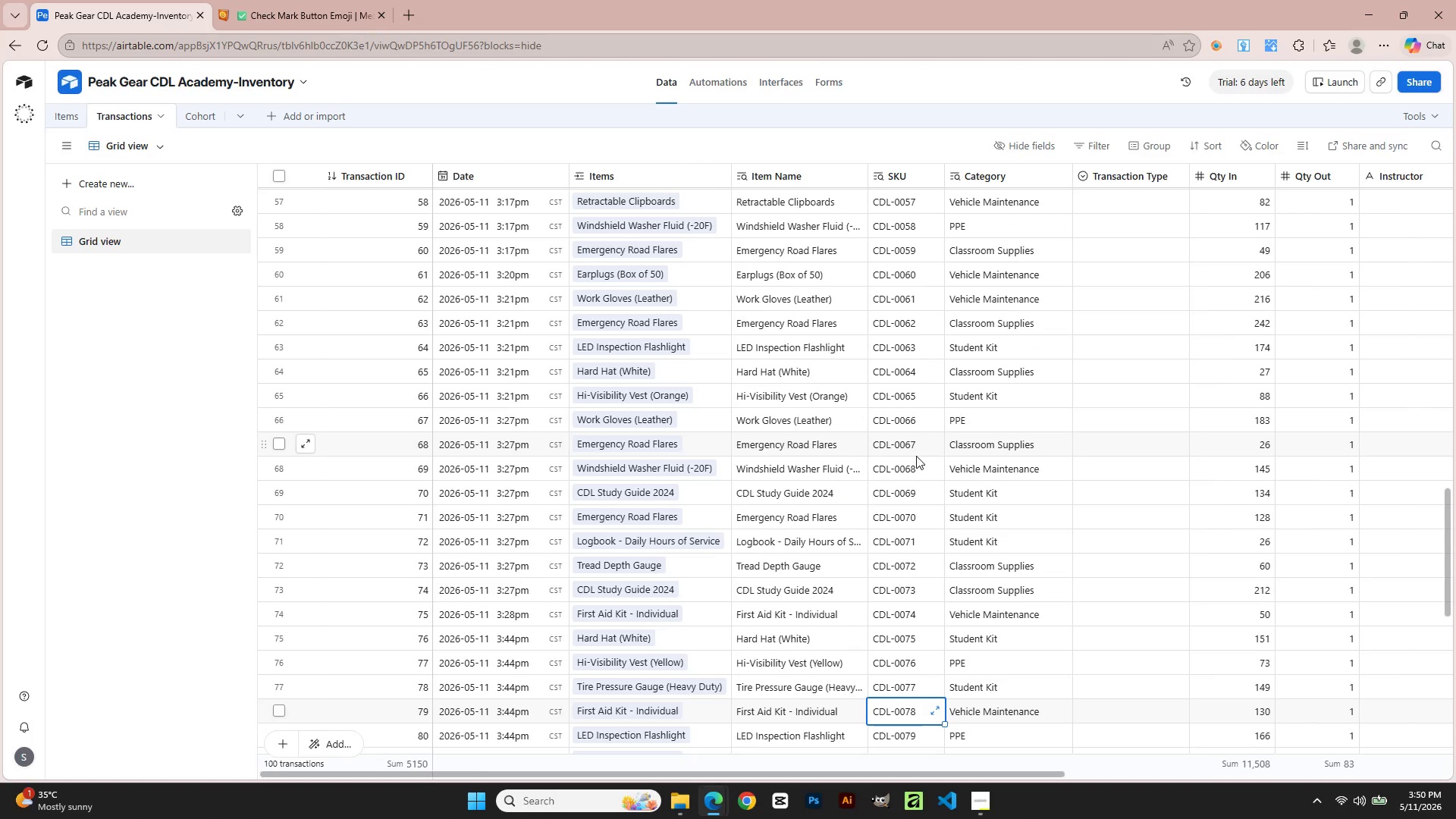 
key(ArrowDown)
 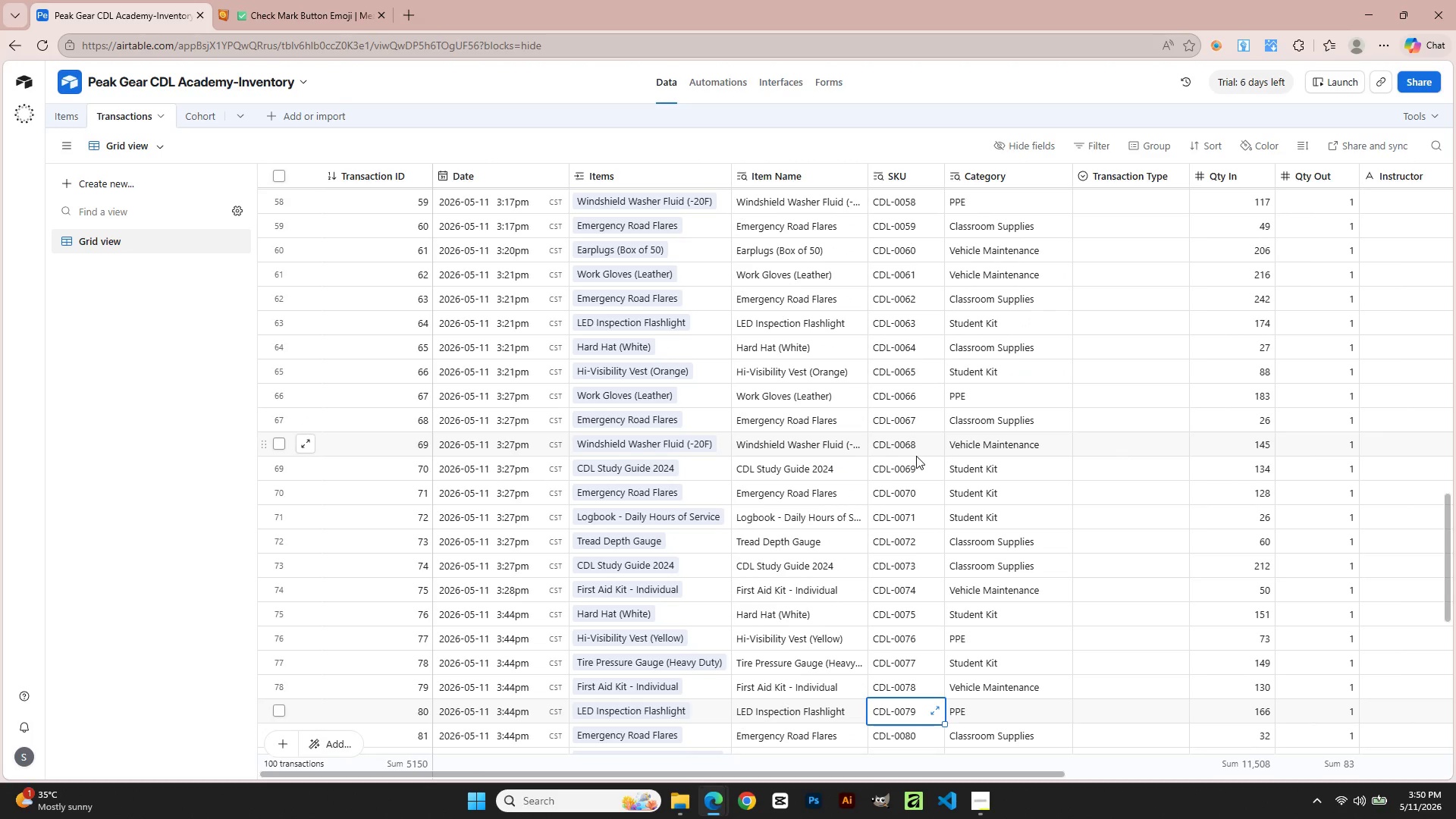 
key(ArrowDown)
 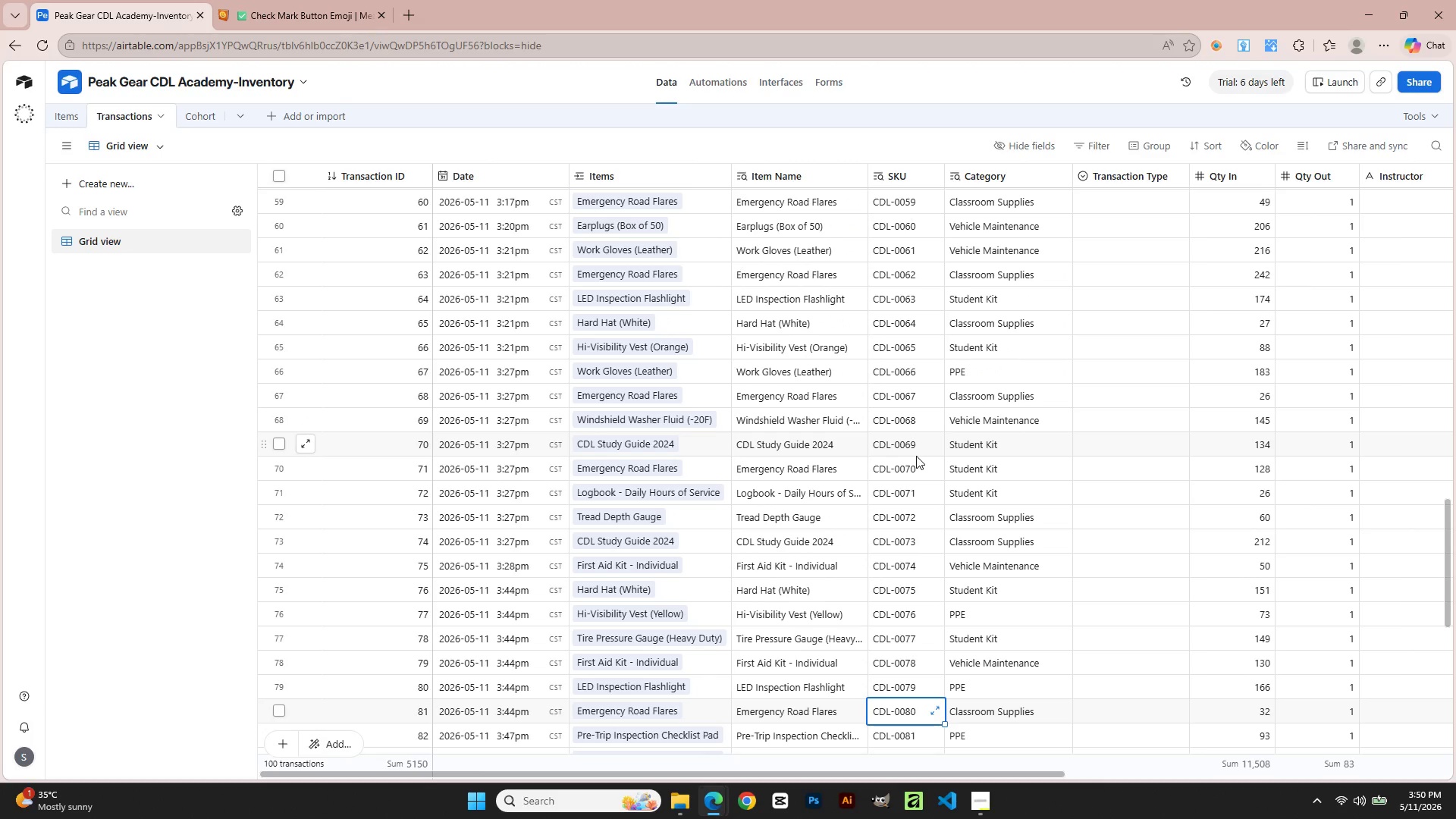 
hold_key(key=ArrowDown, duration=0.67)
 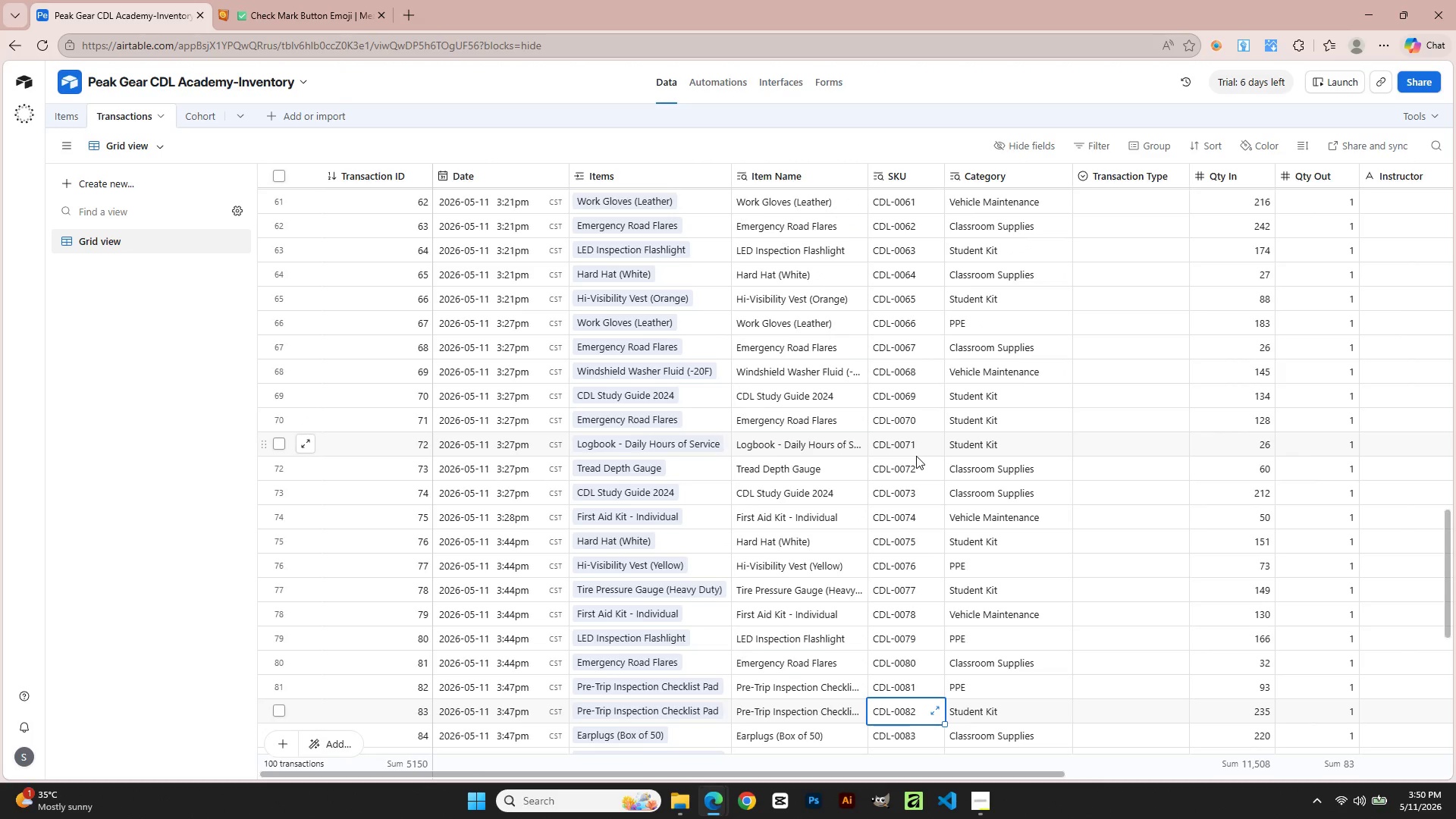 
key(ArrowDown)
 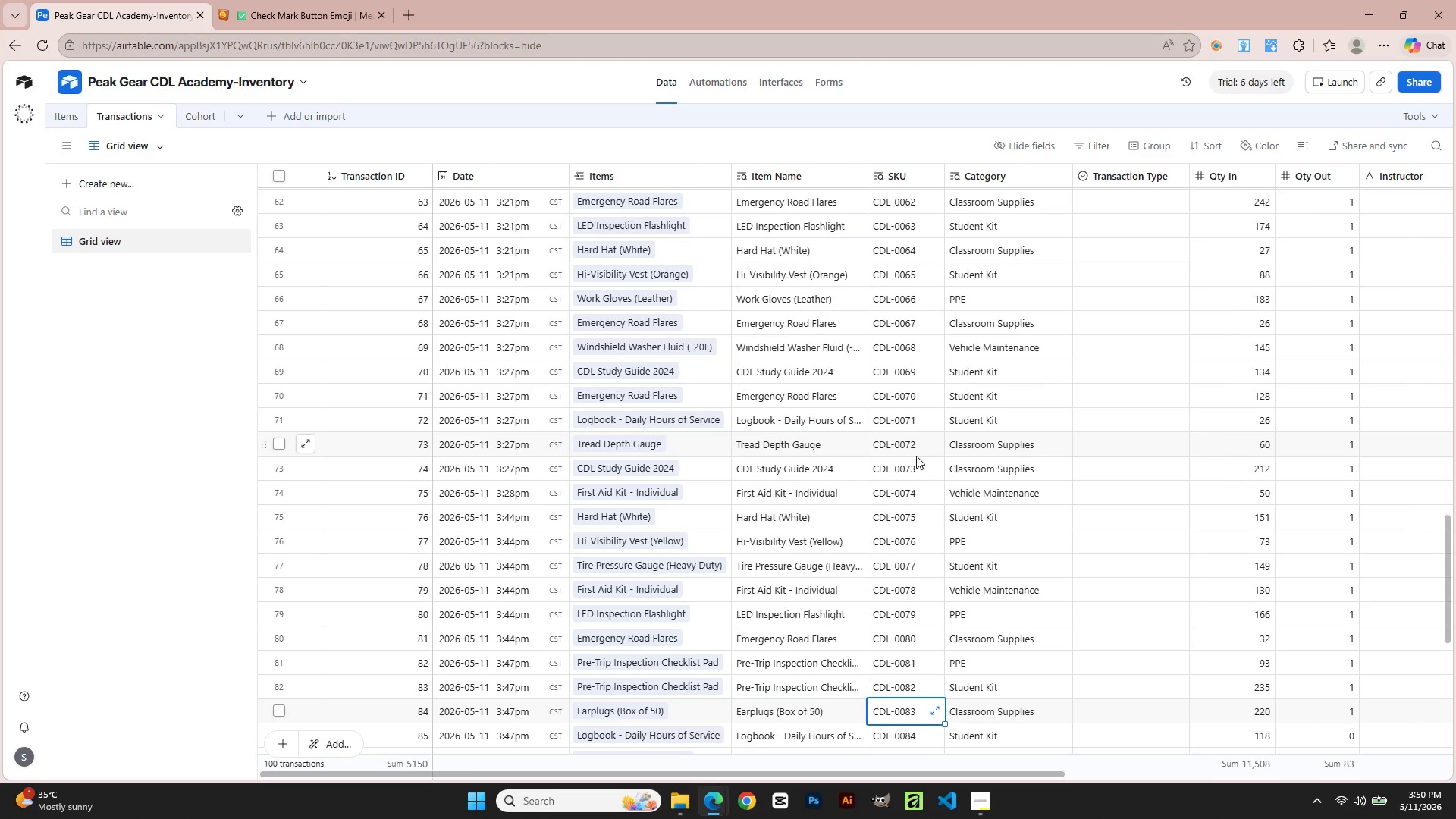 
key(ArrowDown)
 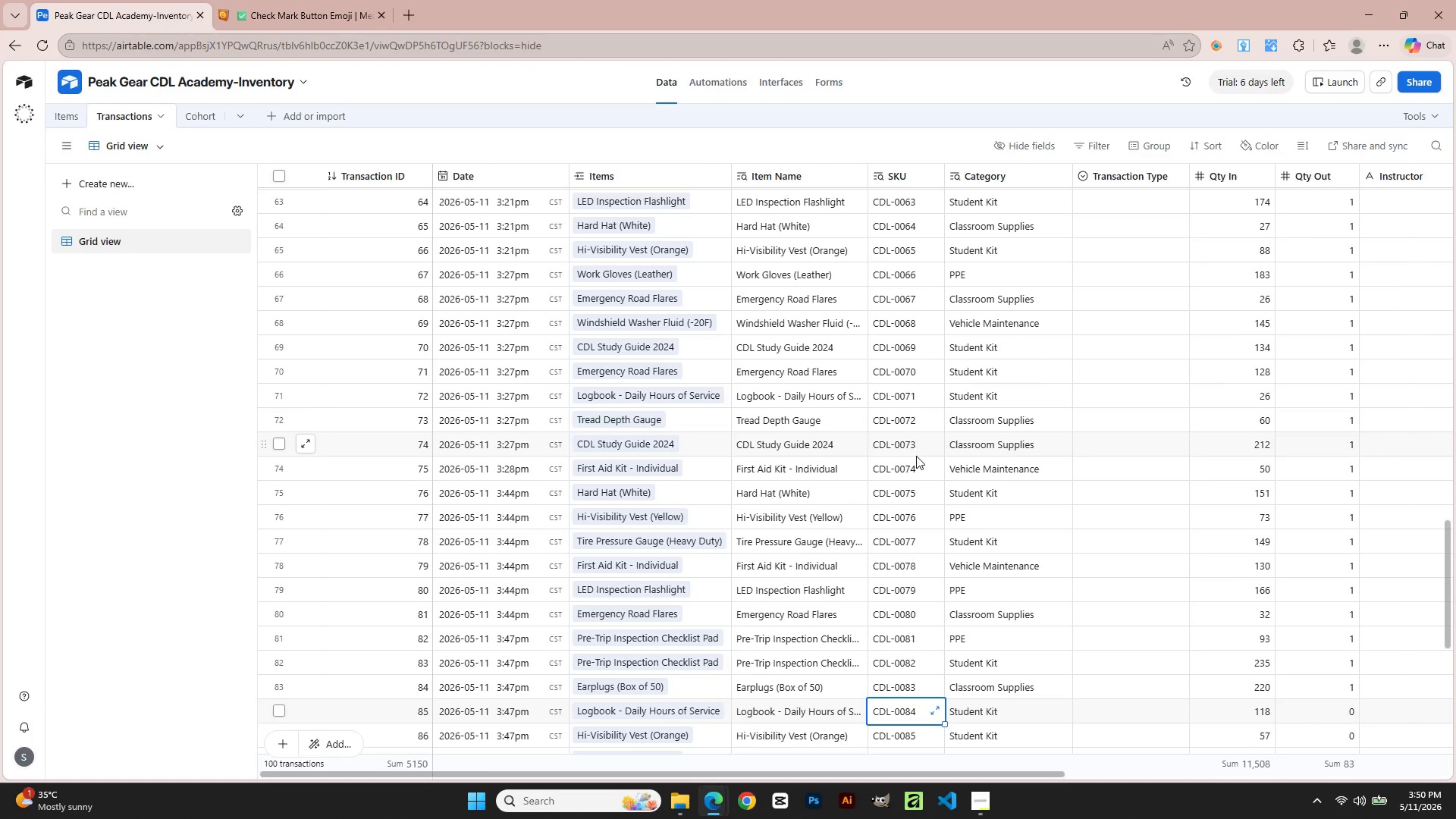 
key(ArrowDown)
 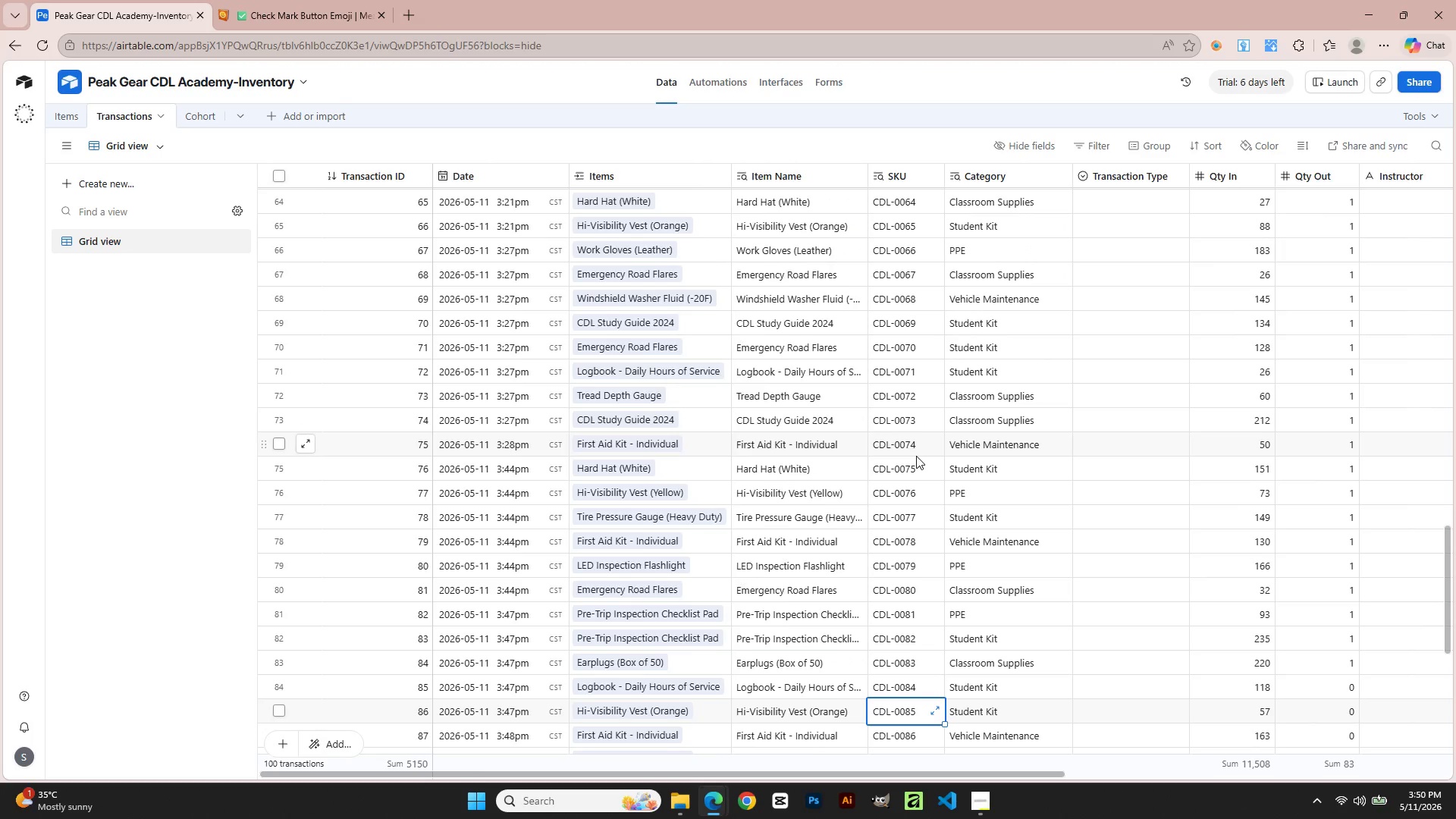 
key(ArrowDown)
 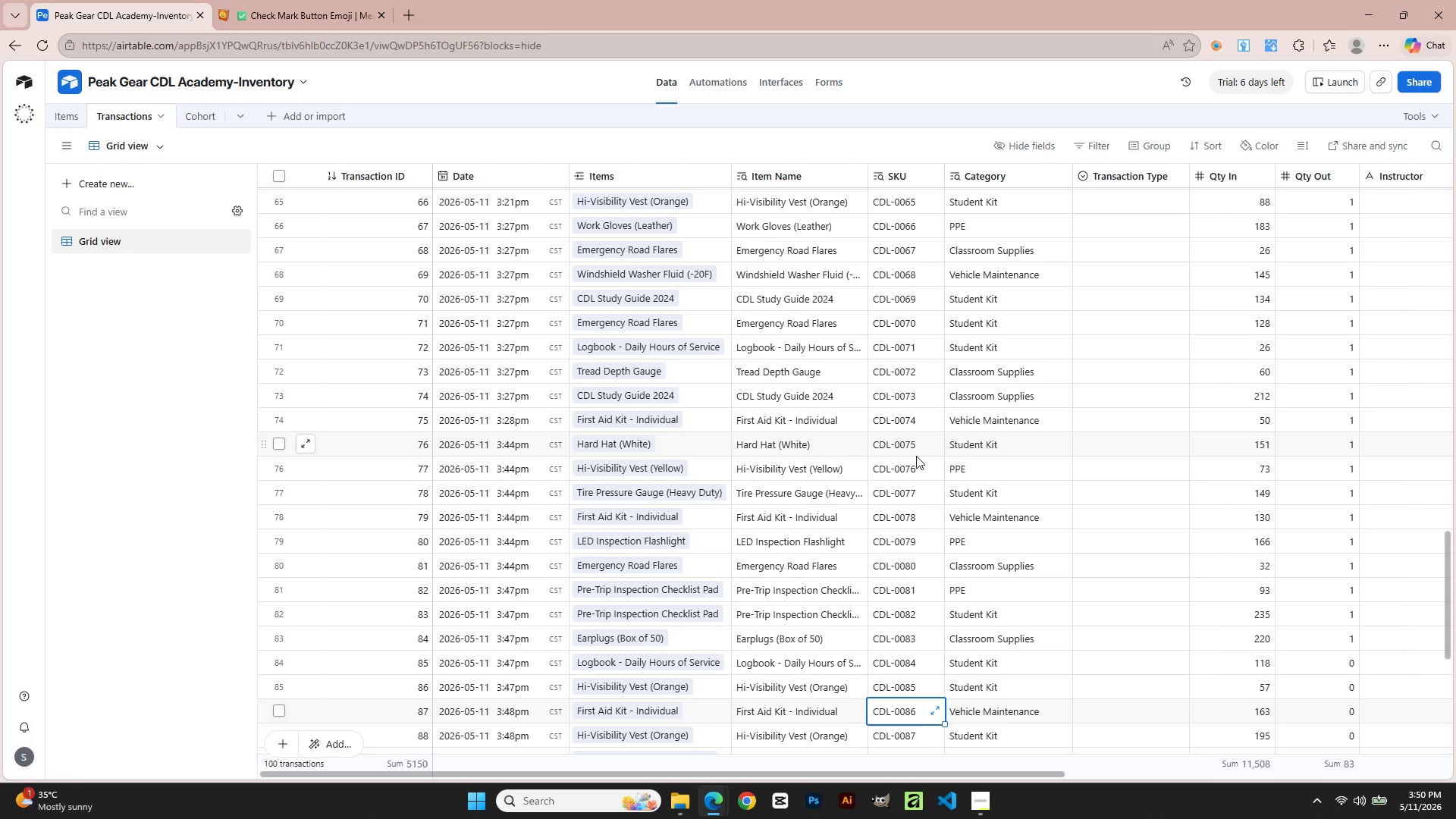 
key(ArrowDown)
 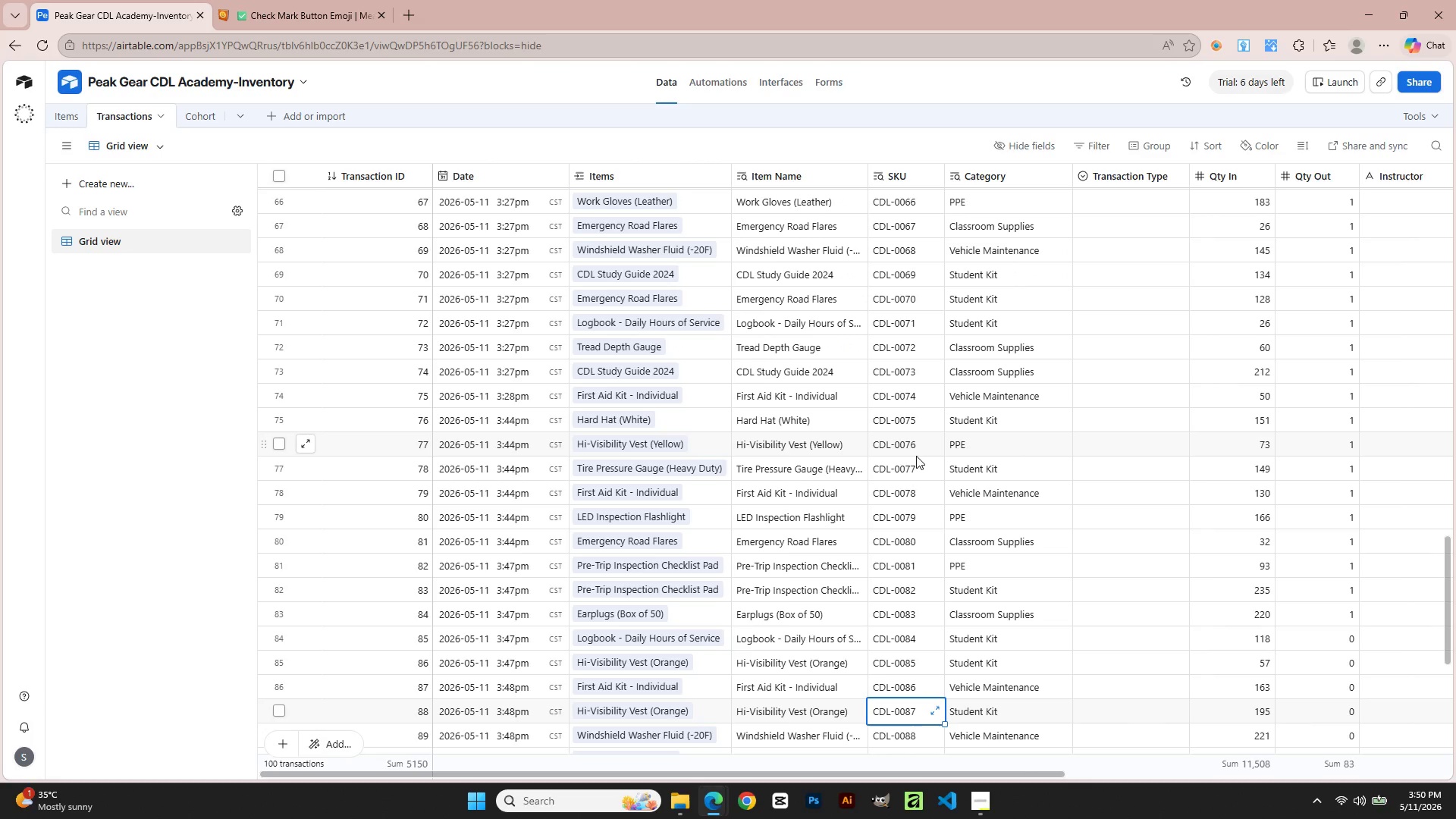 
key(ArrowDown)
 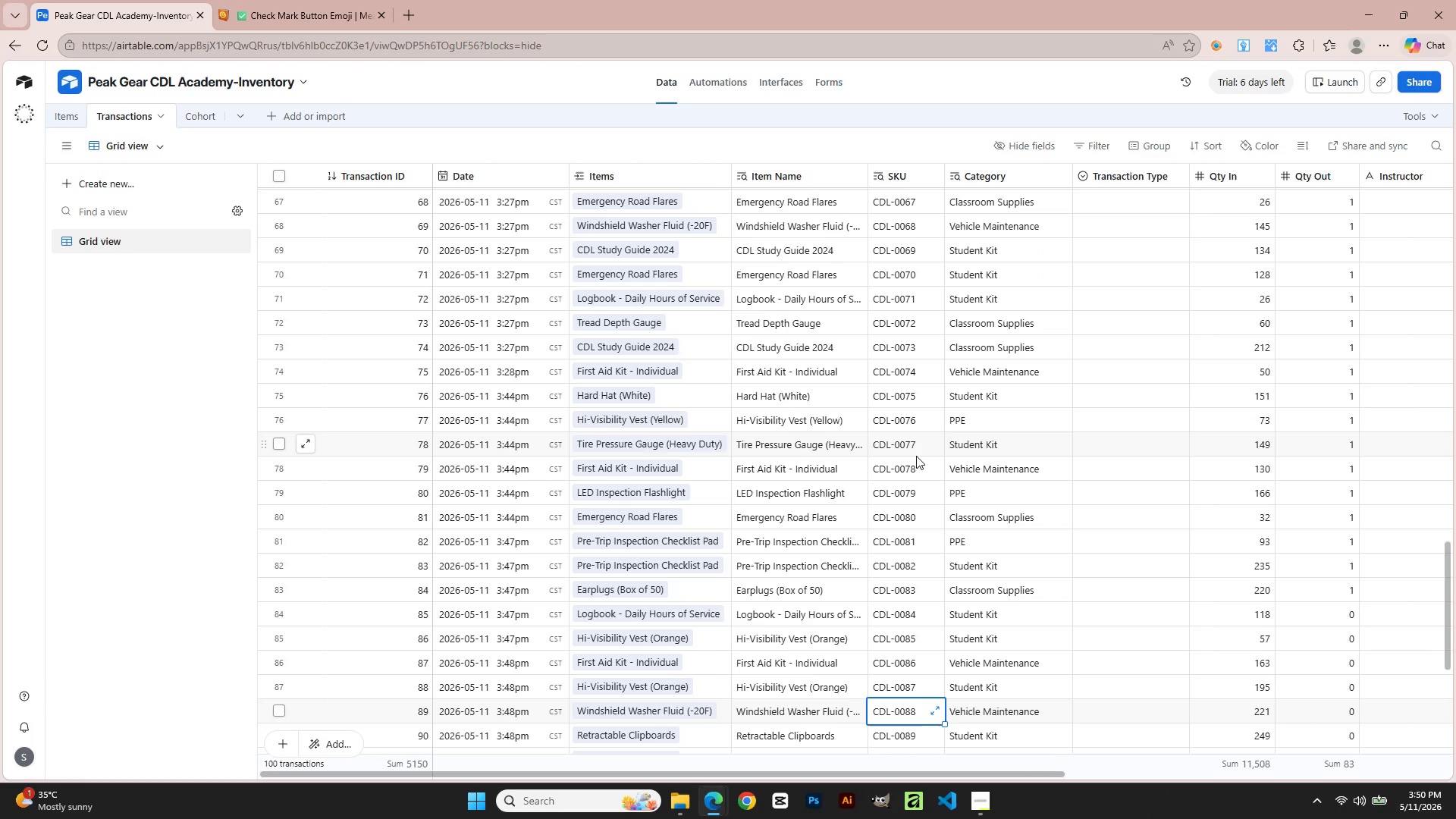 
key(ArrowDown)
 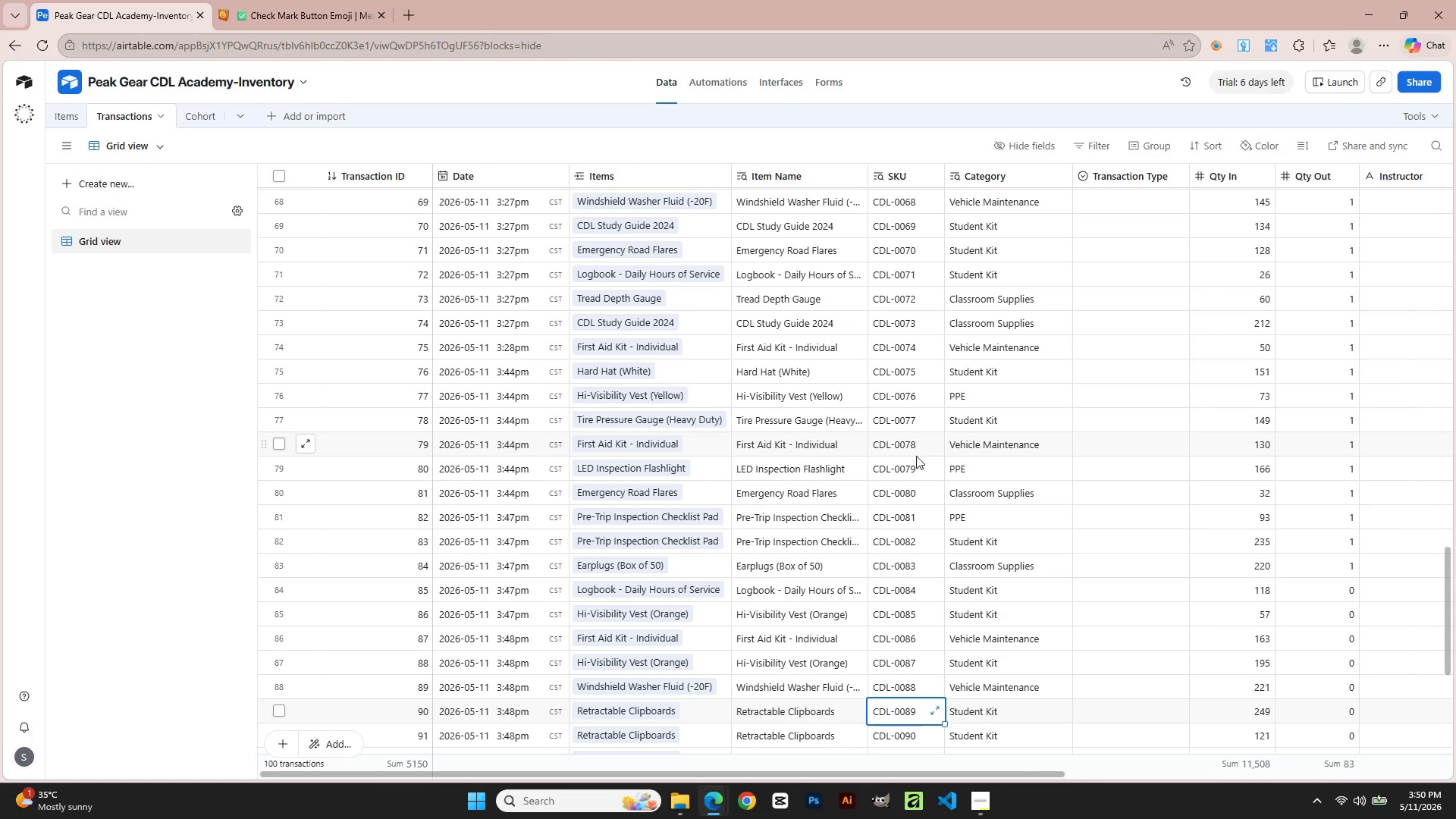 
key(ArrowDown)
 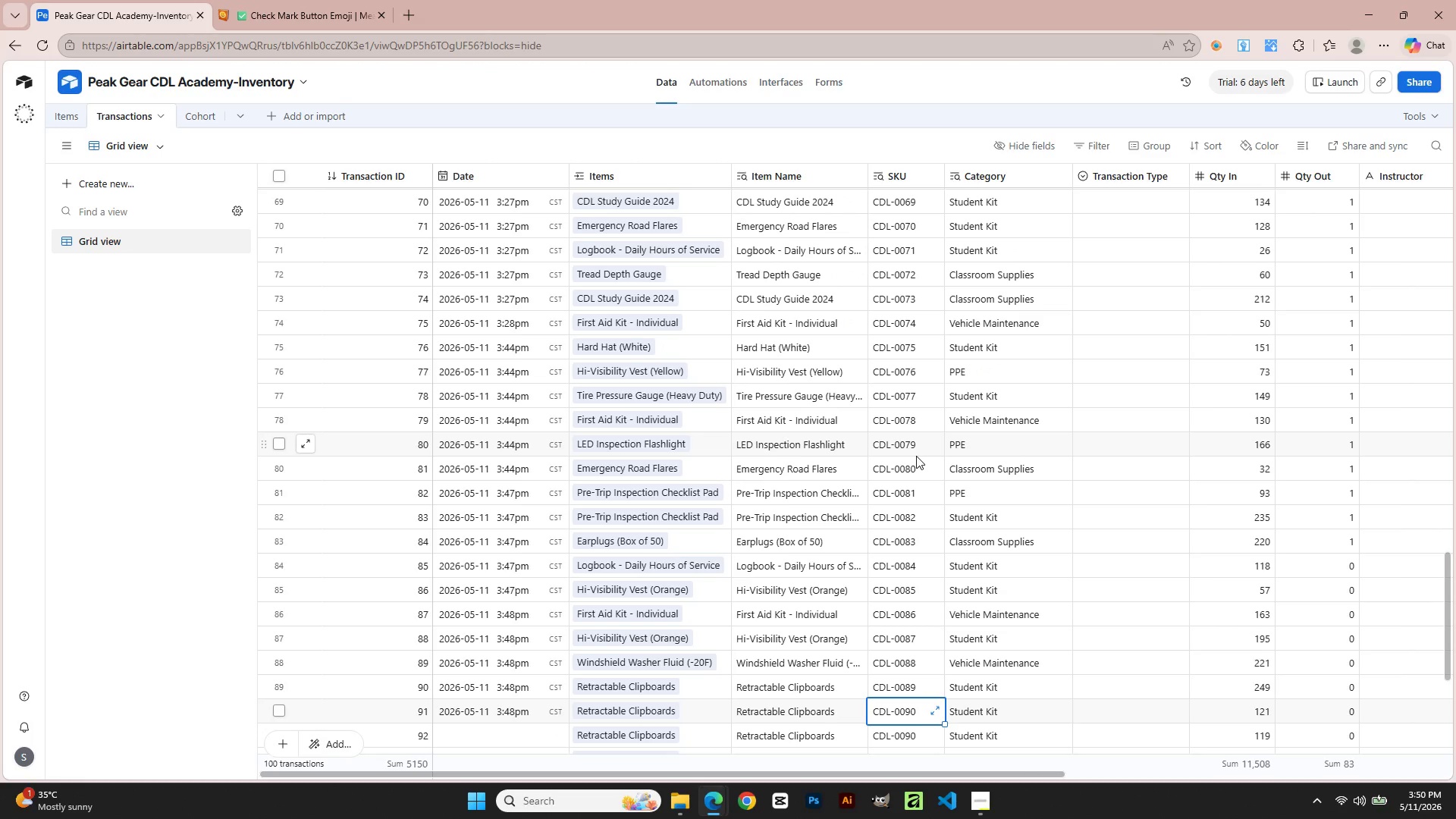 
key(ArrowDown)
 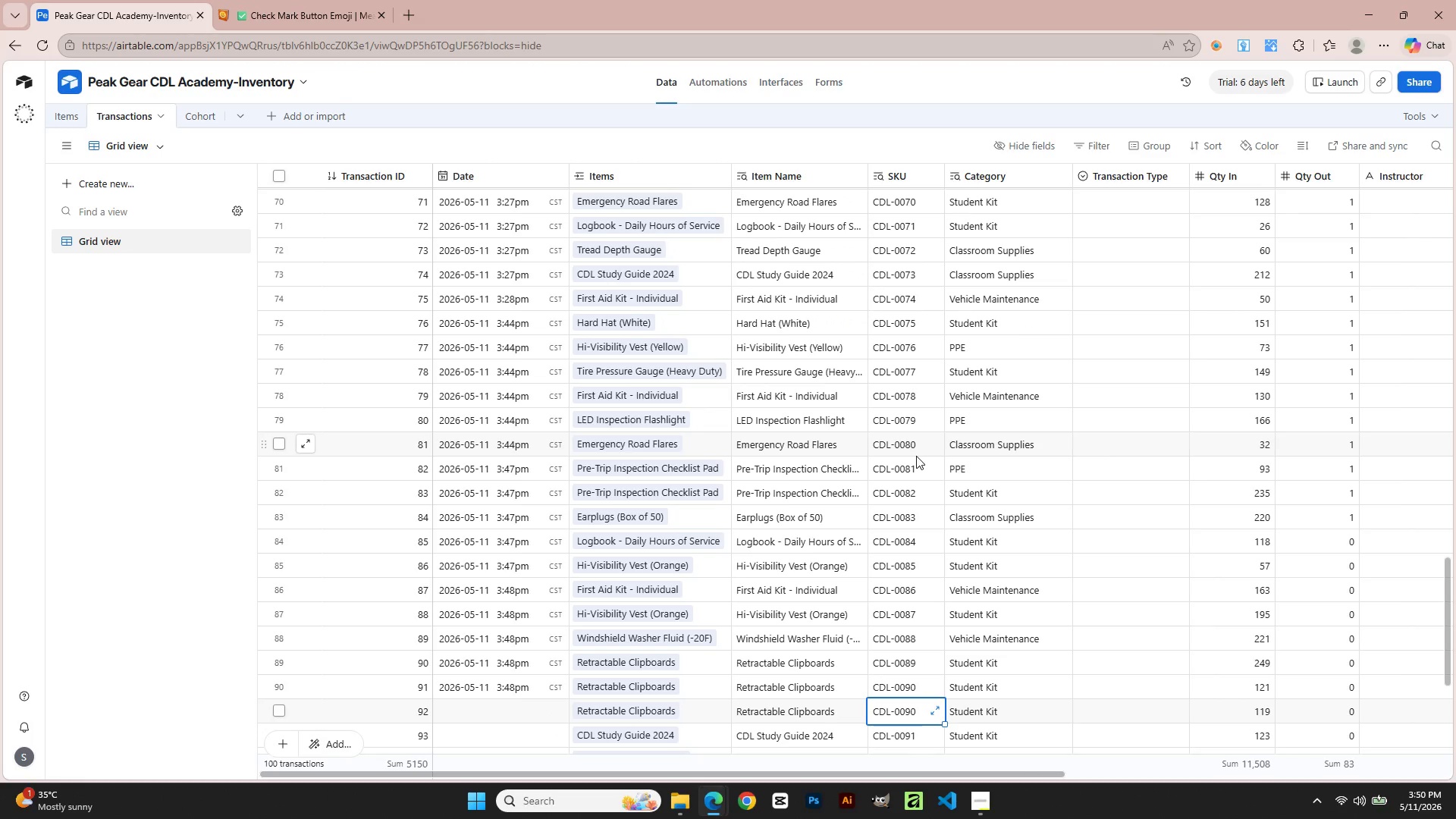 
key(ArrowUp)
 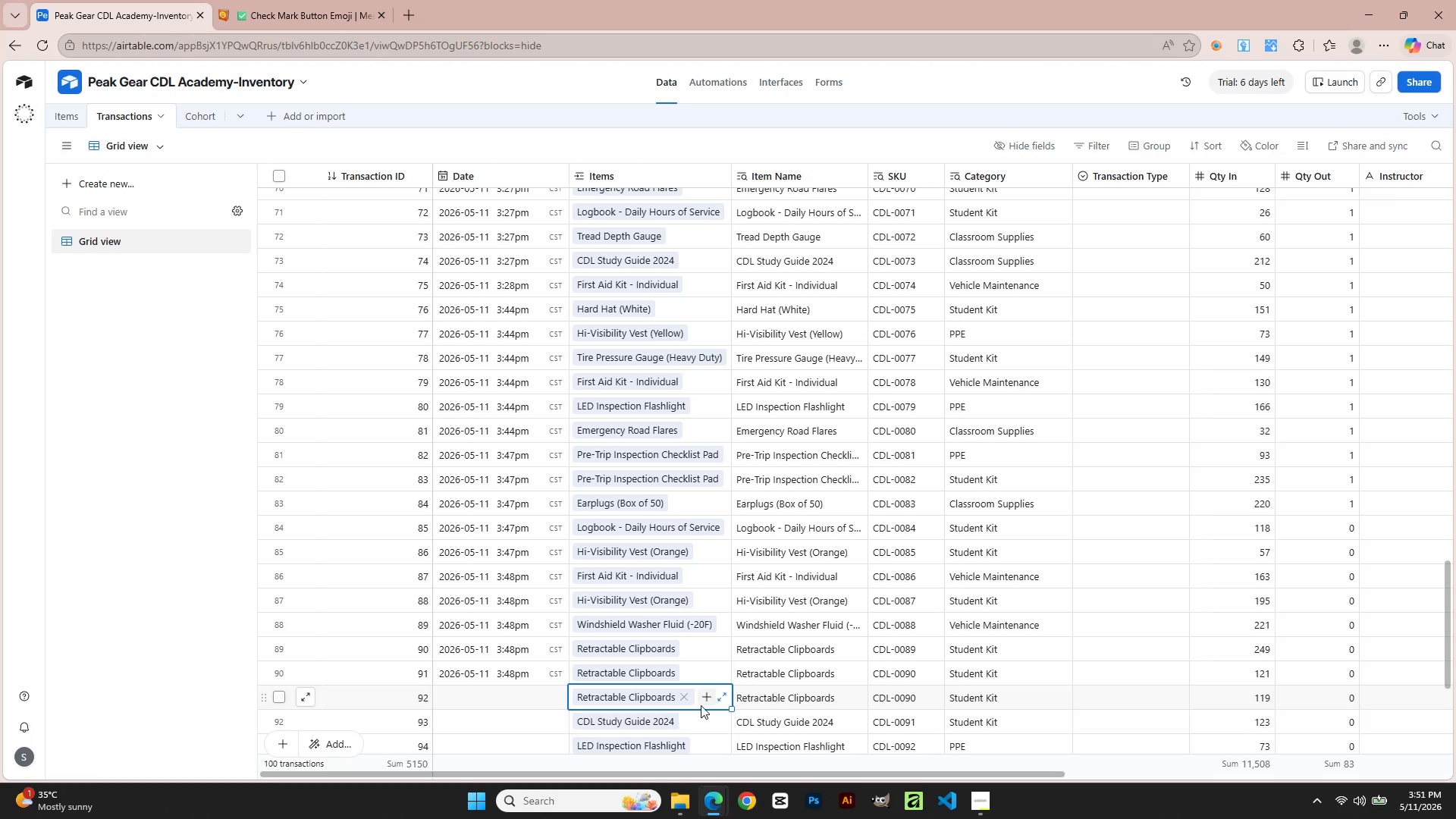 
wait(7.81)
 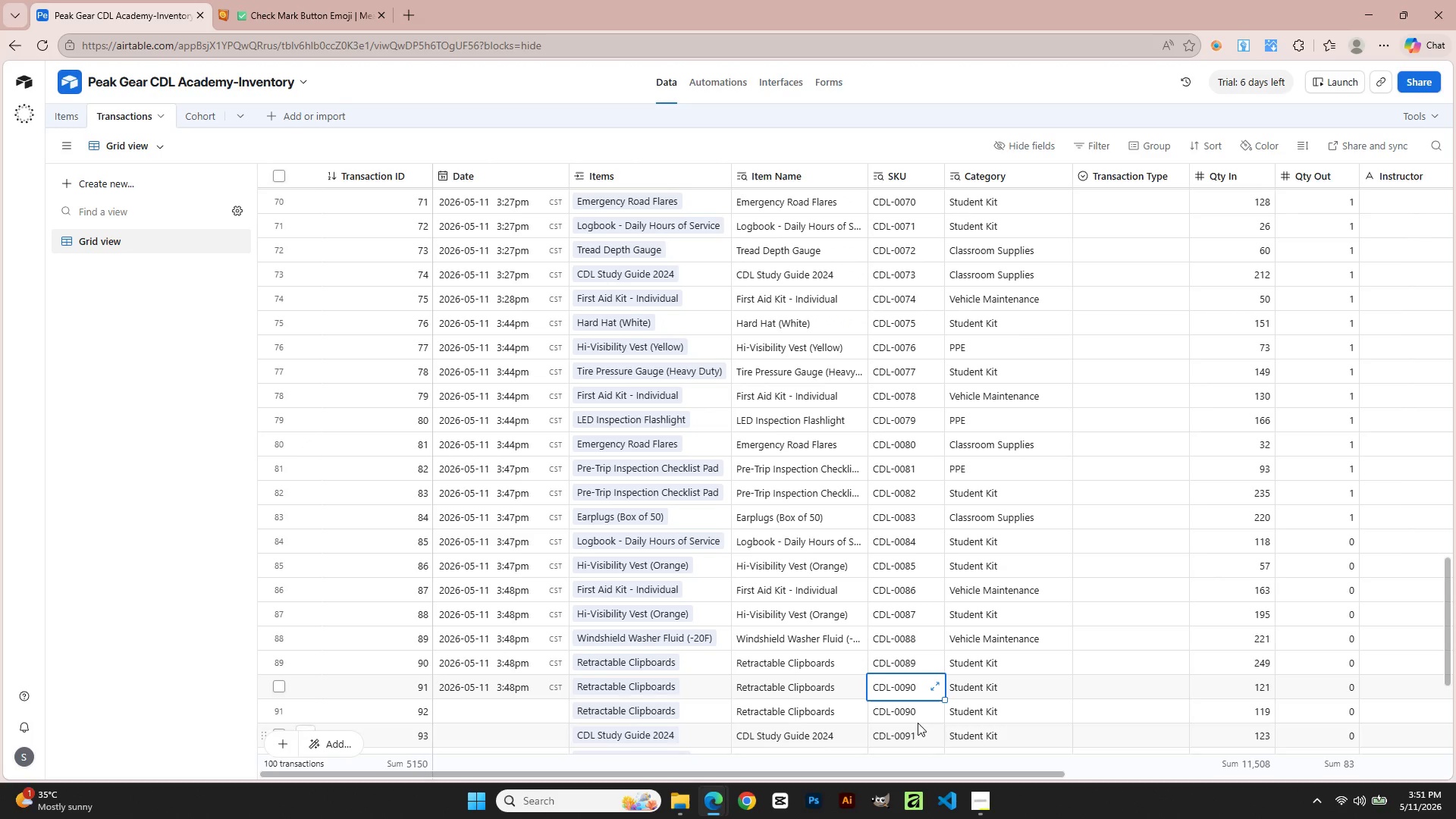 
left_click([683, 698])
 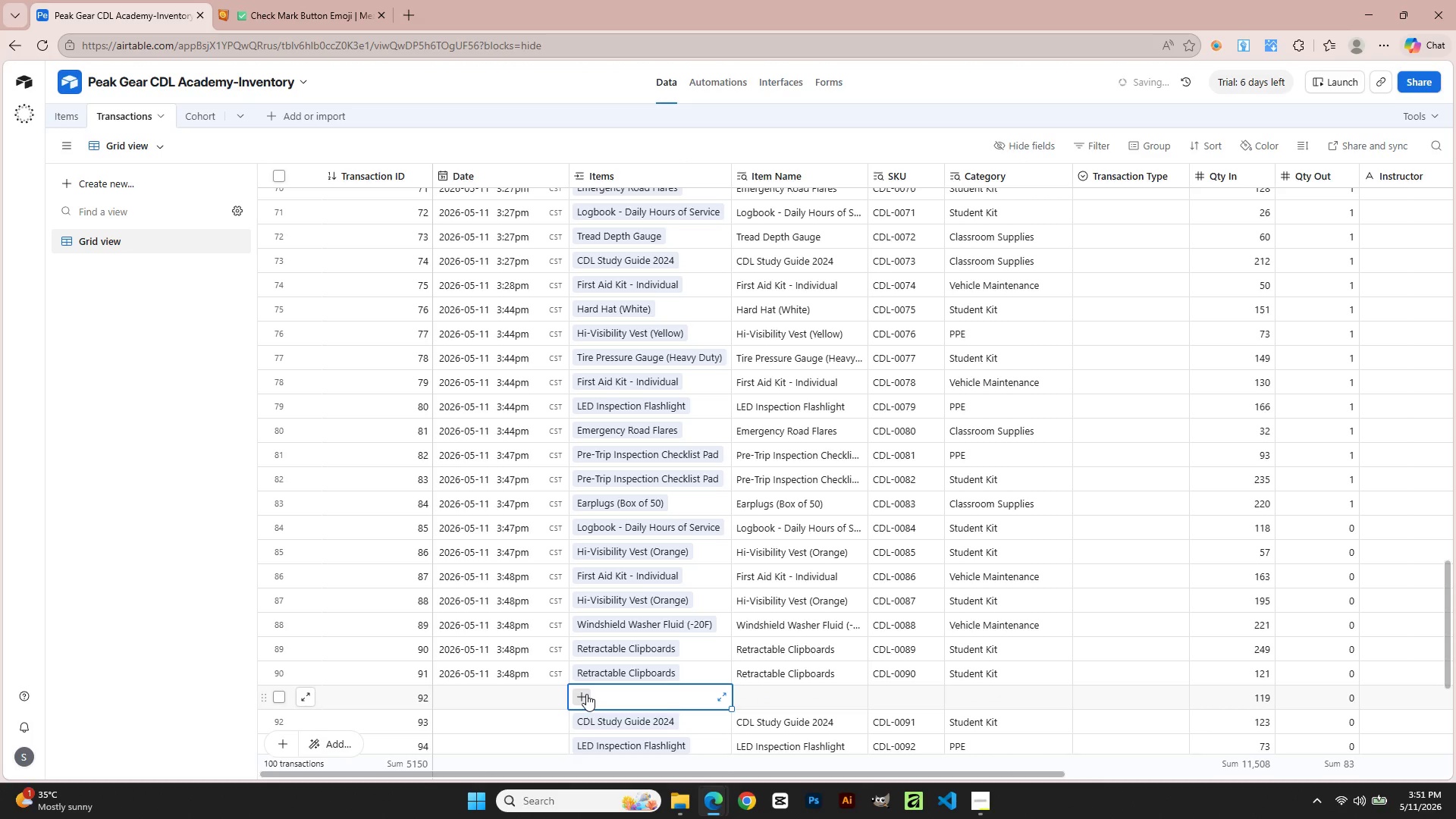 
left_click([586, 694])
 